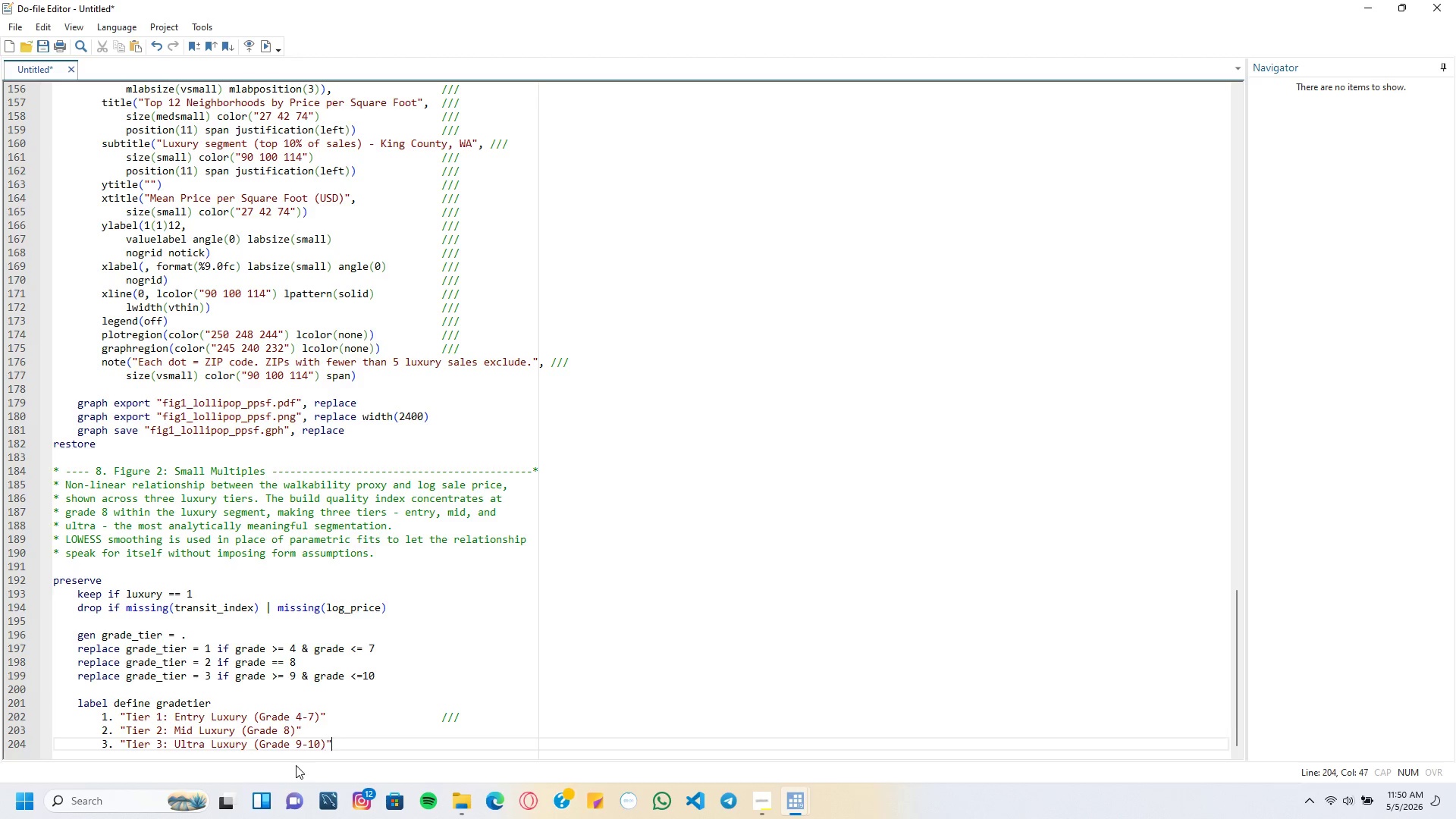 
key(ArrowRight)
 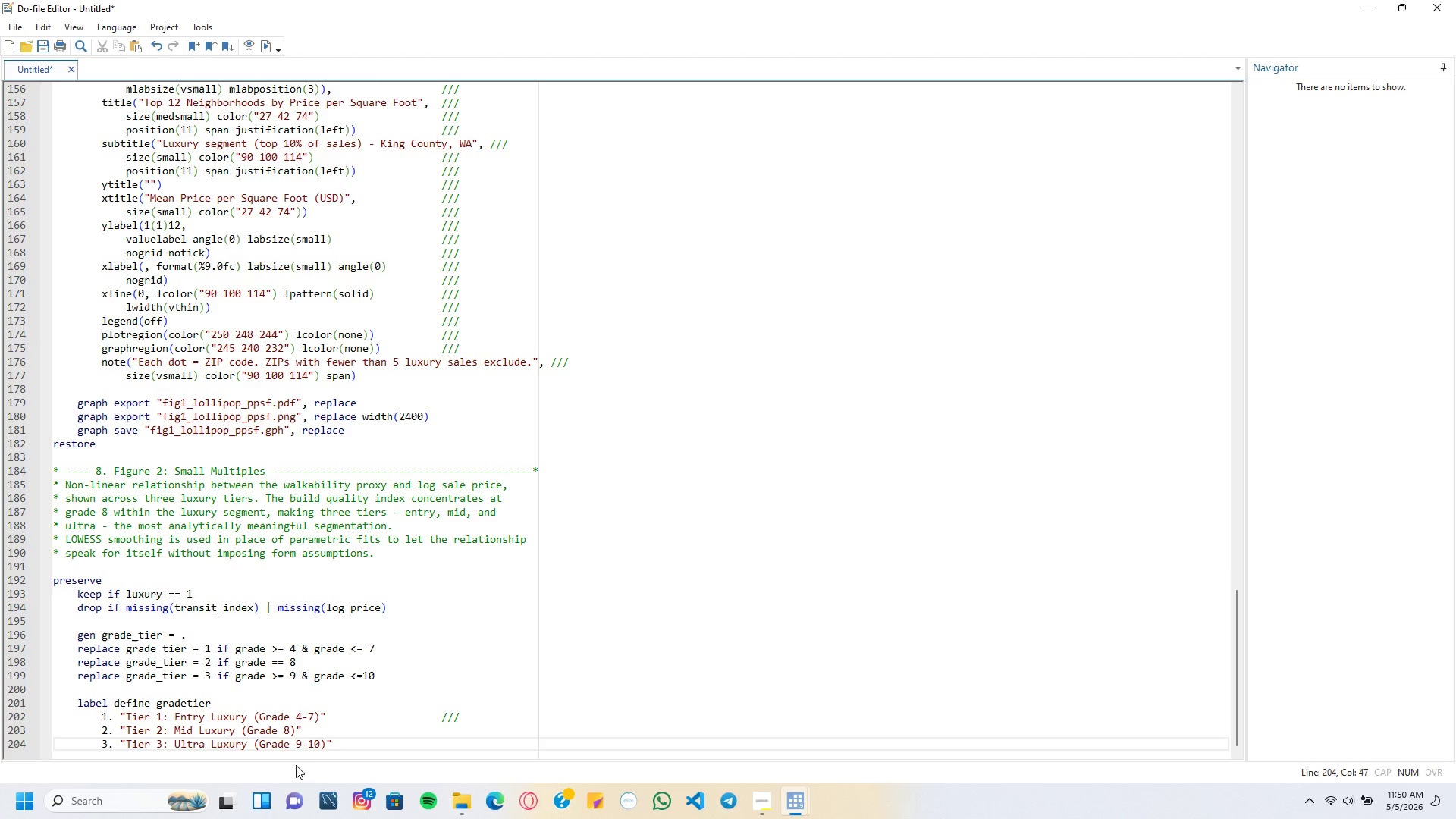 
key(Enter)
 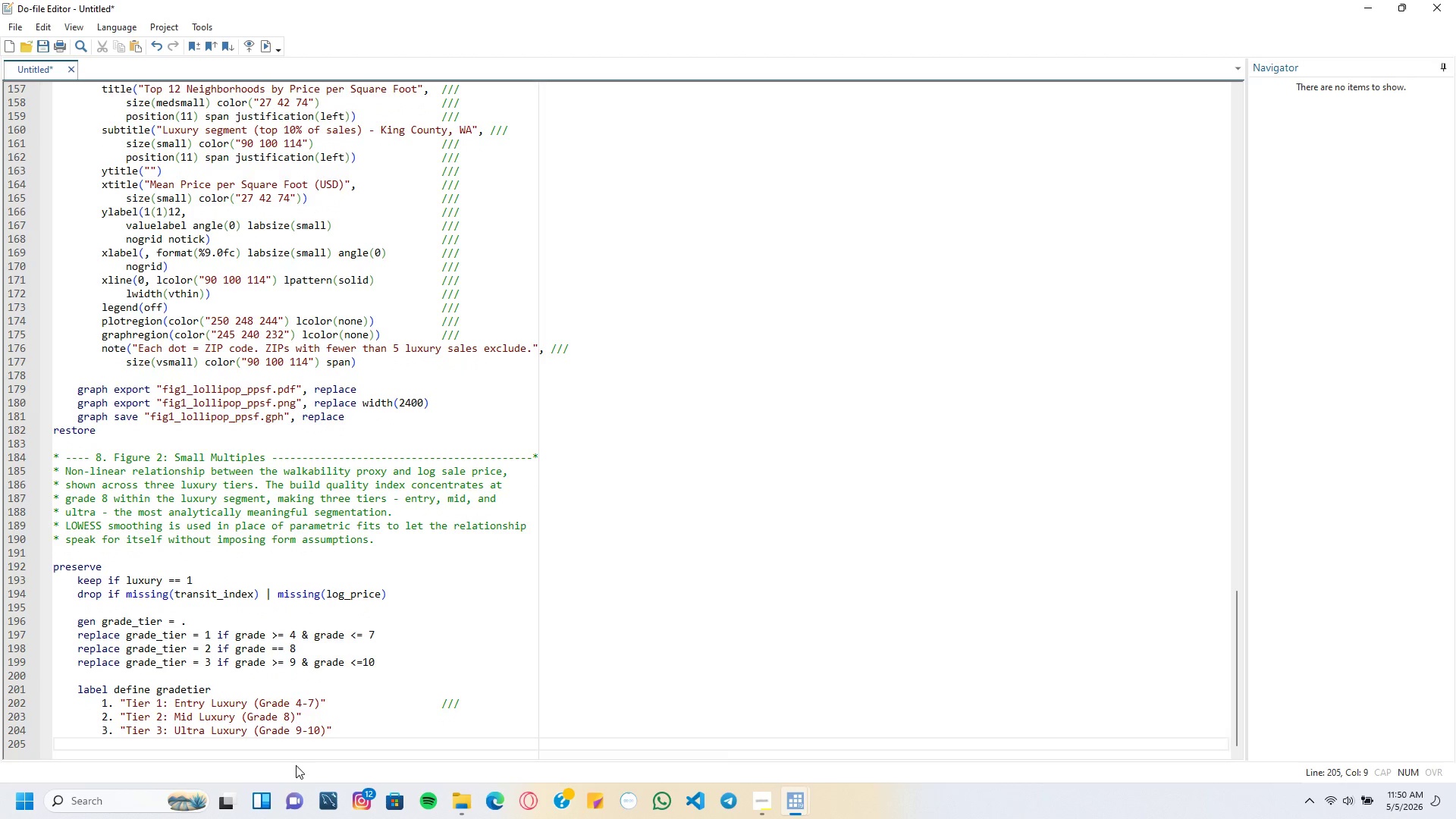 
key(Enter)
 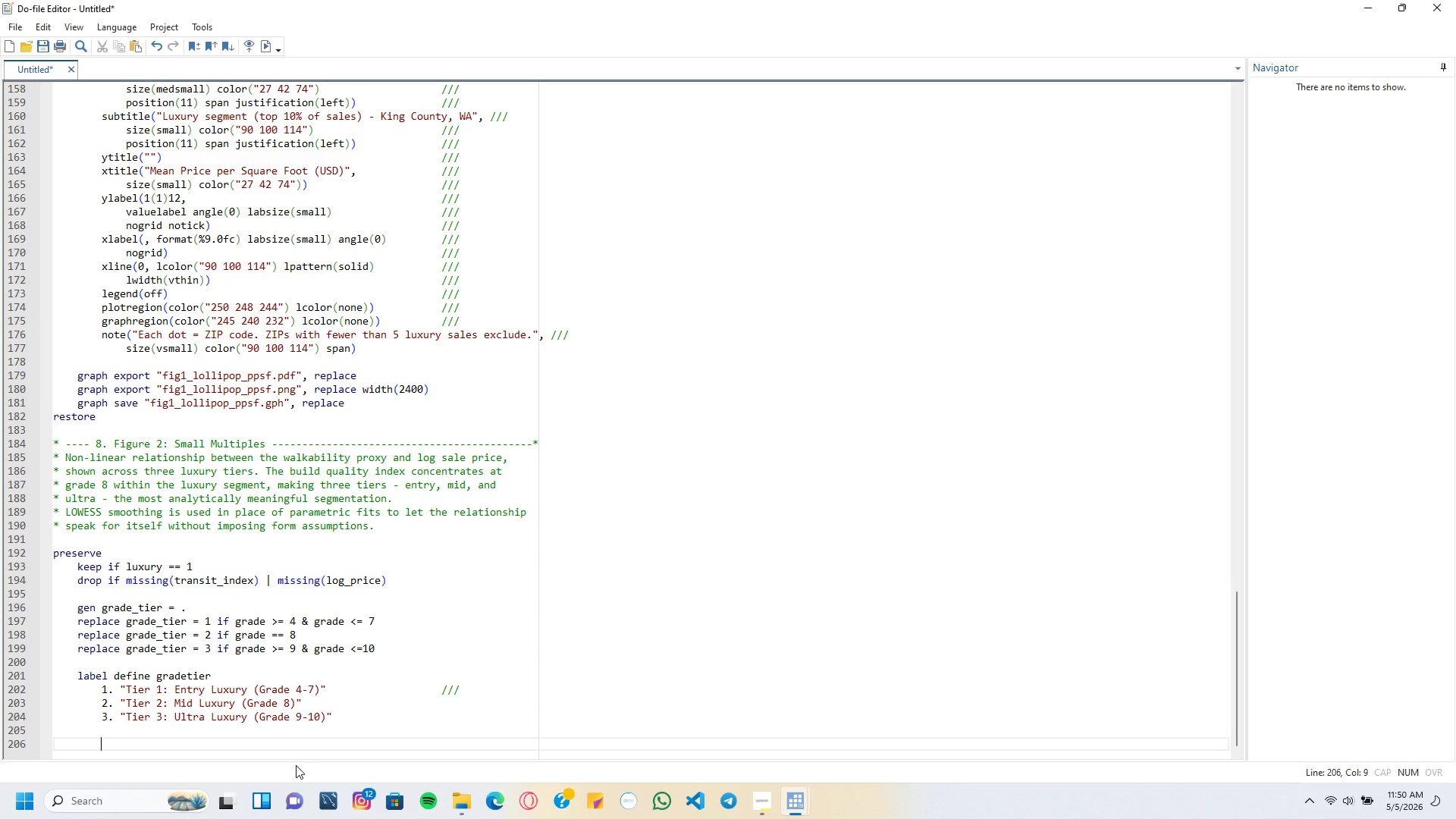 
key(Backspace)
key(Backspace)
key(Backspace)
key(Backspace)
type(label vale)
key(Backspace)
type(es grade_teir)
key(Backspace)
key(Backspace)
key(Backspace)
type(ier gradetier)
 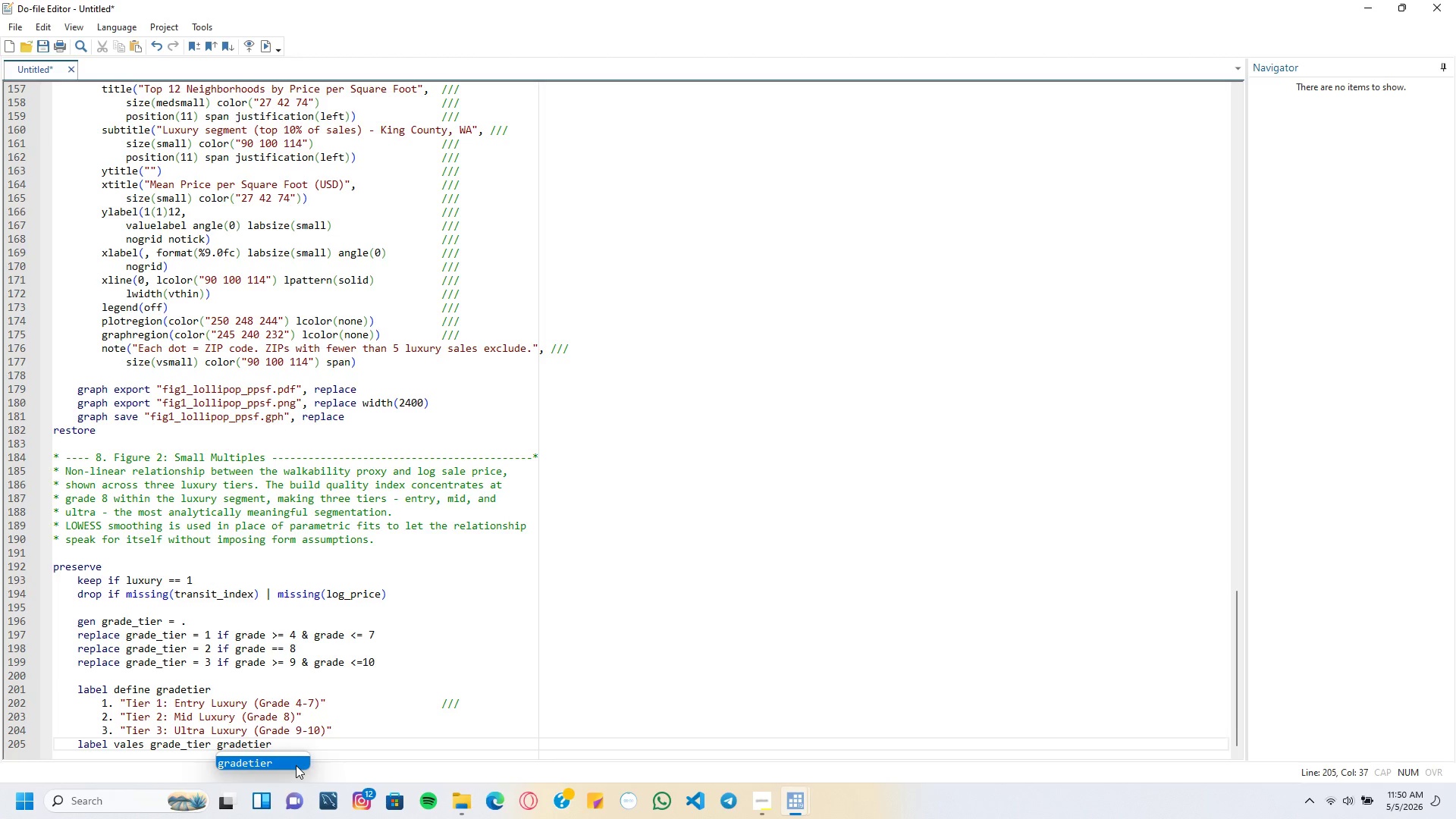 
wait(6.39)
 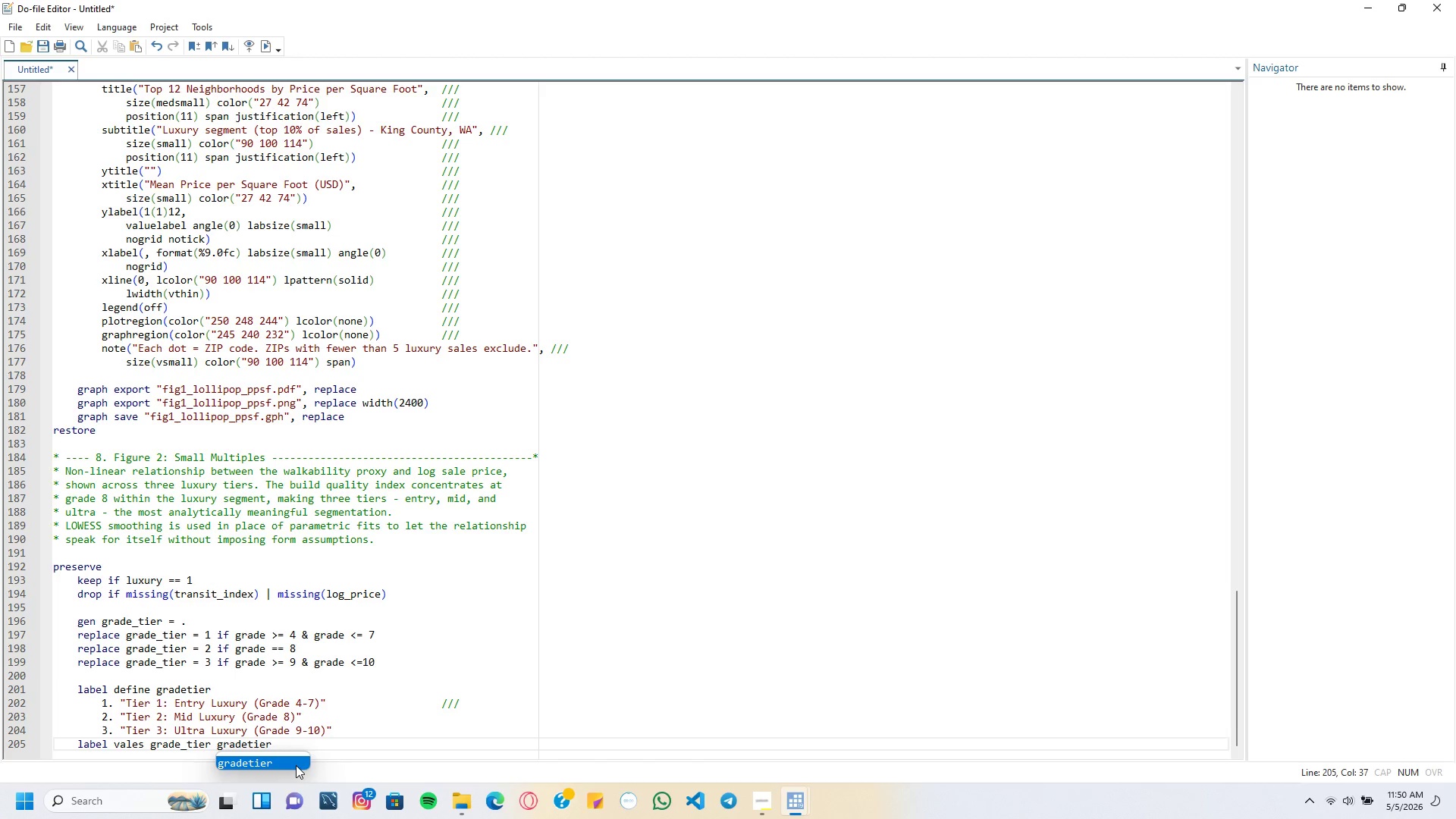 
key(Enter)
 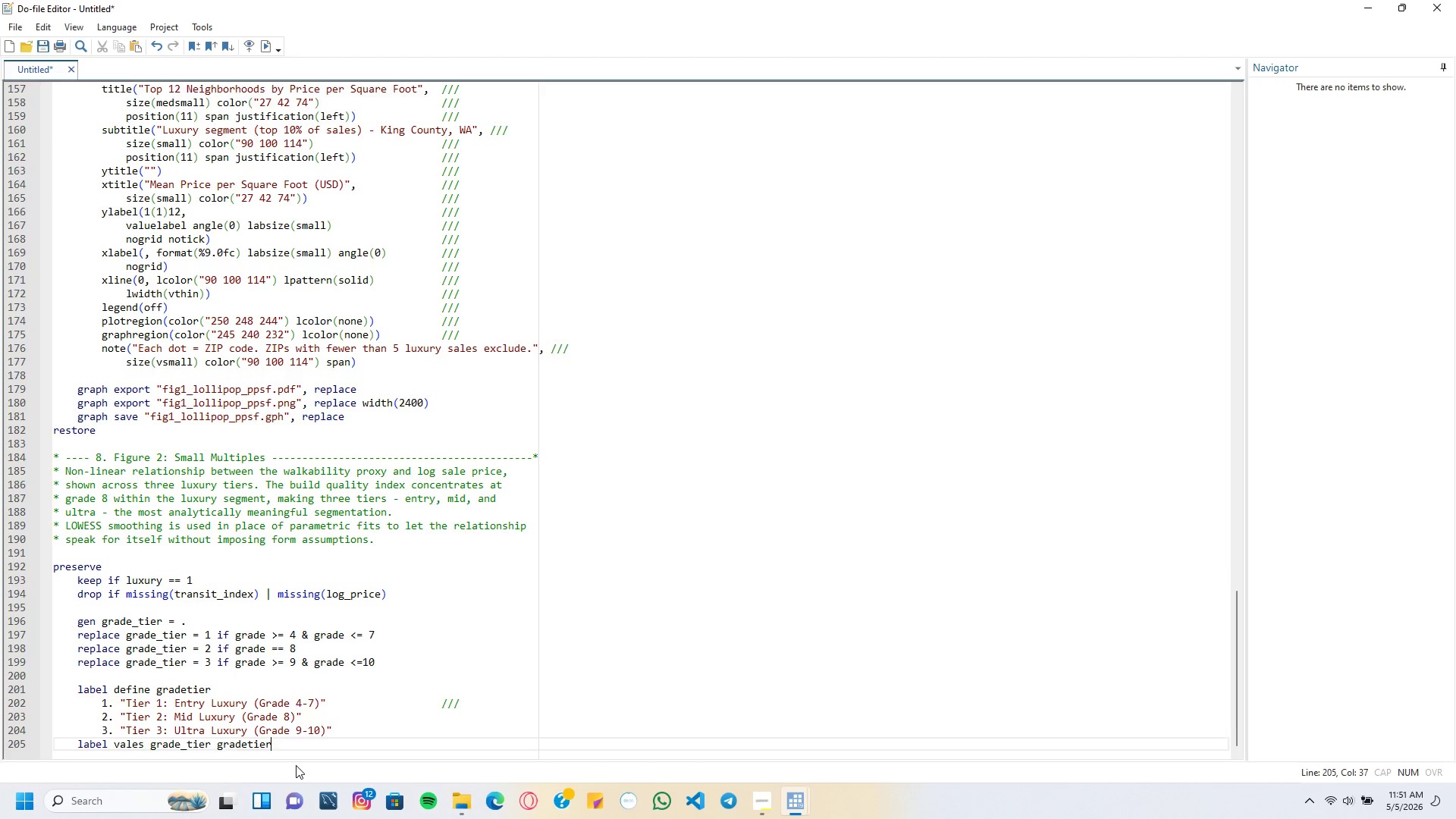 
key(Enter)
 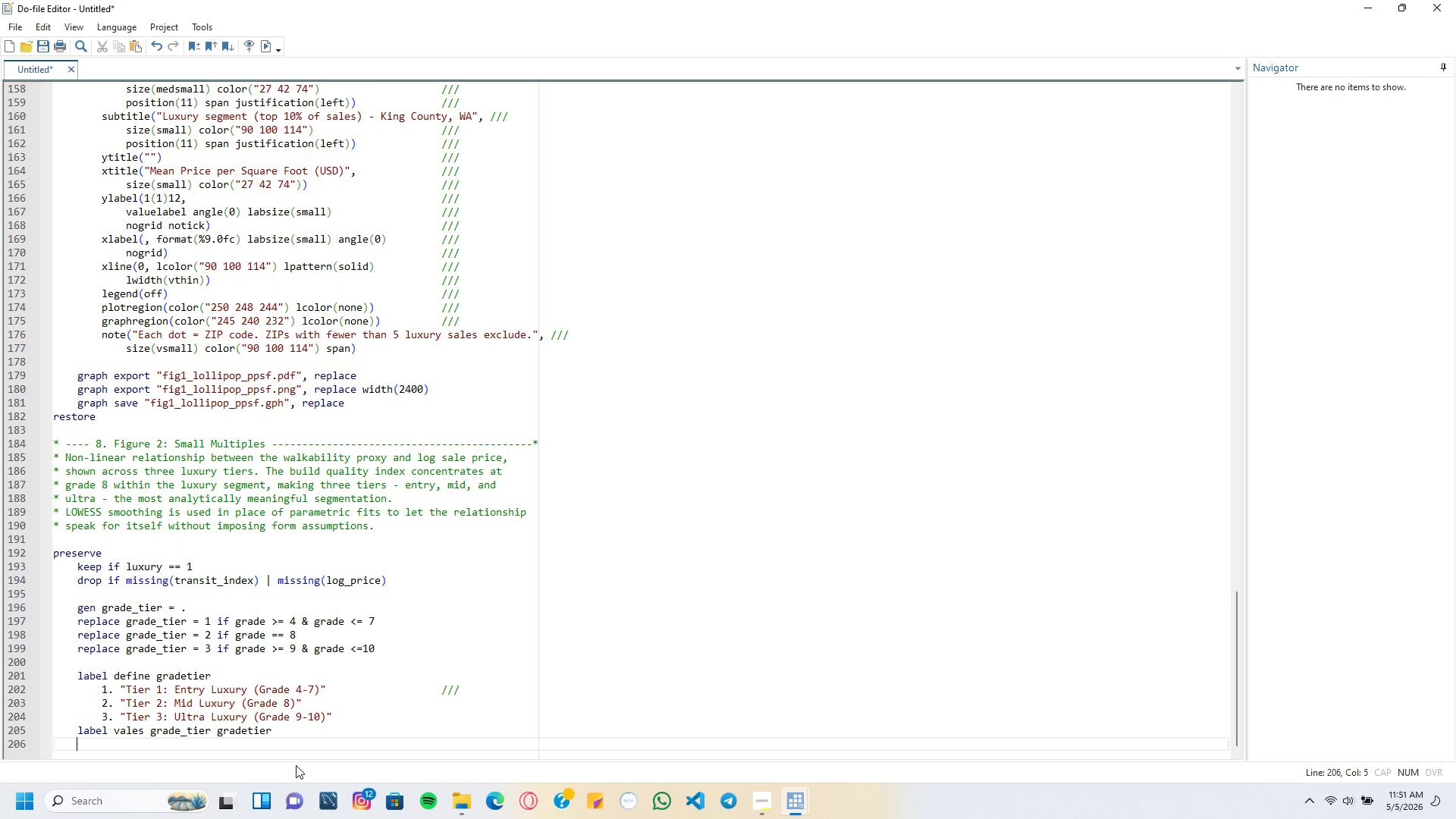 
key(Enter)
 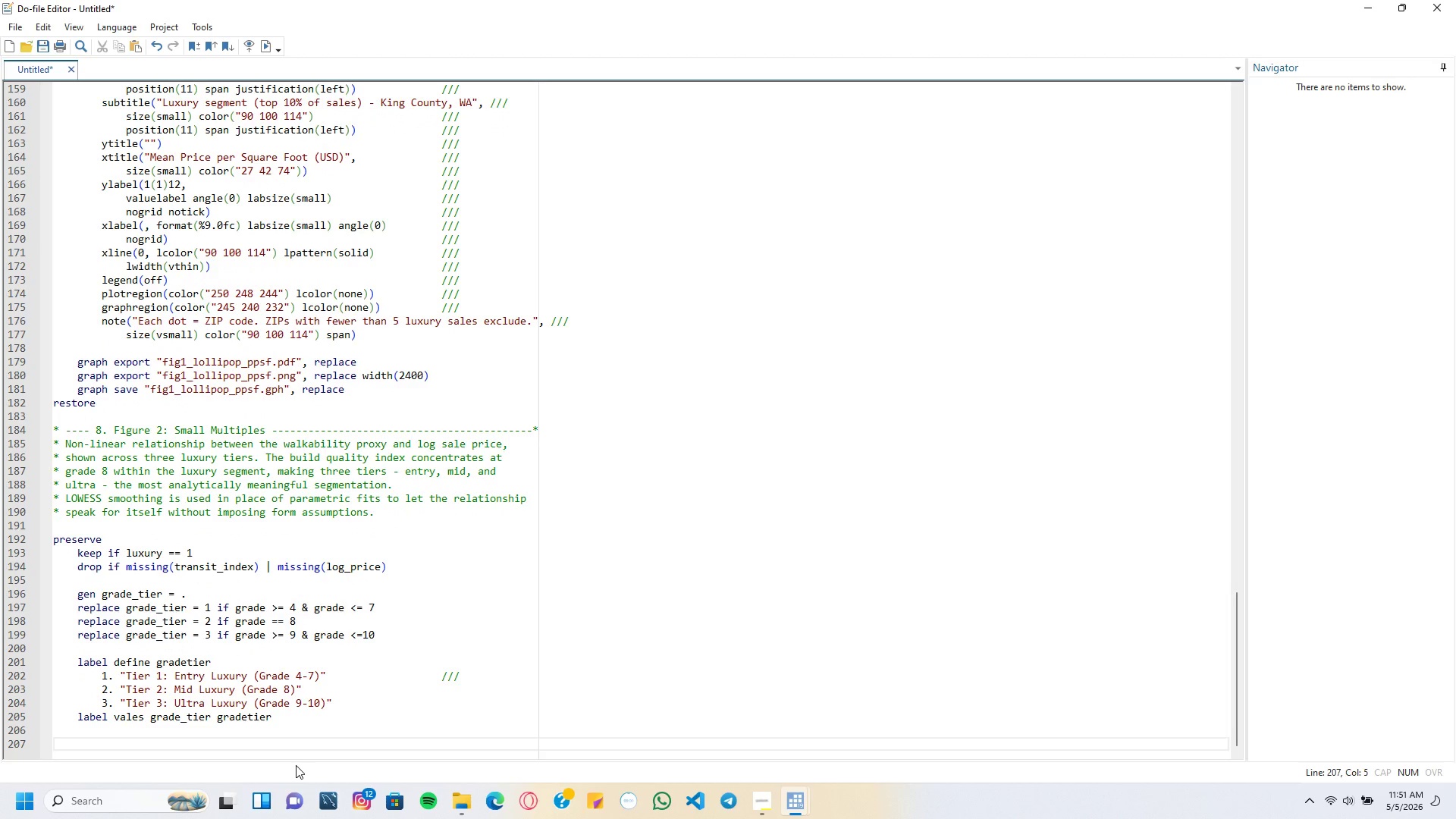 
wait(9.78)
 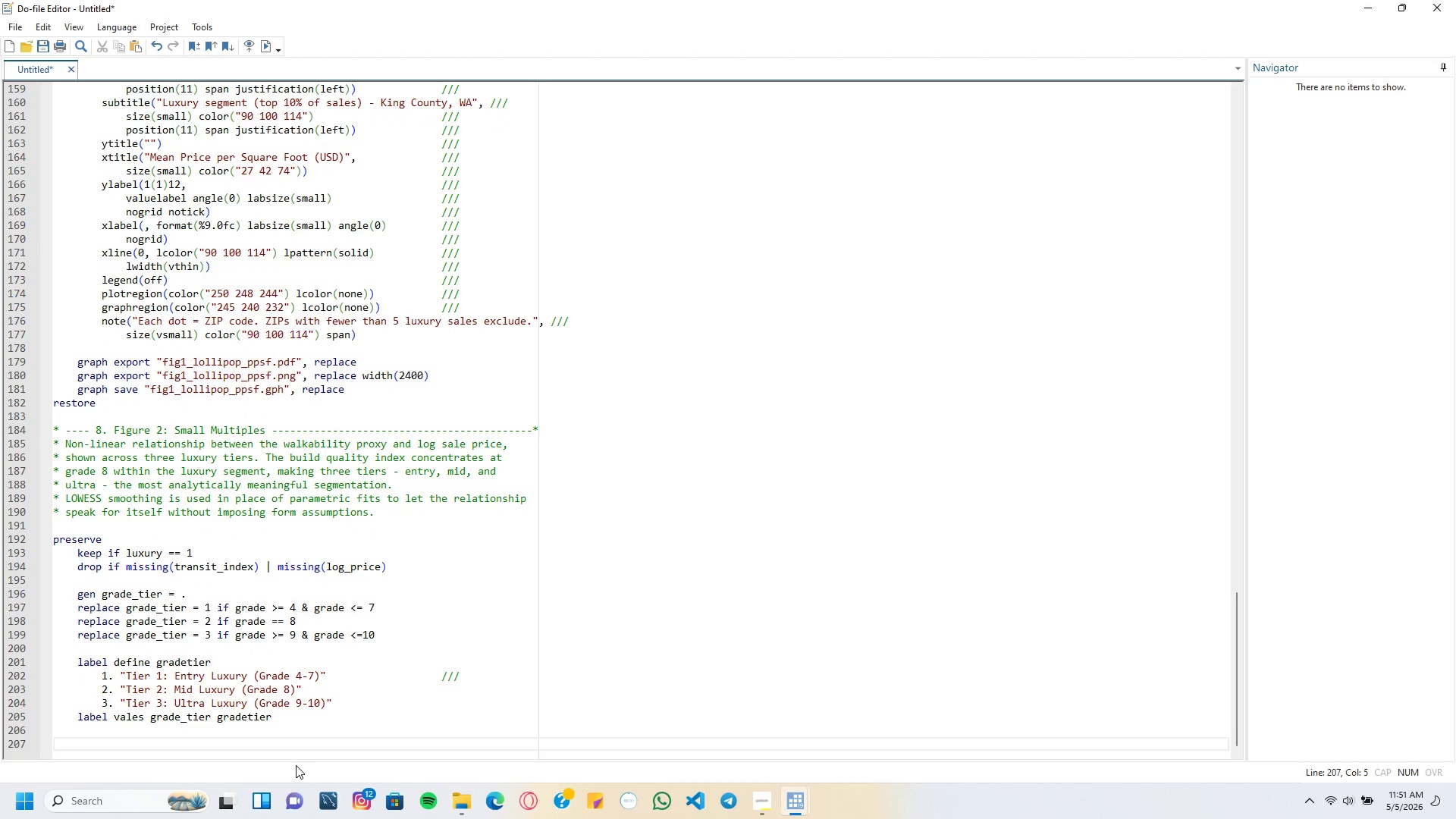 
type(twoway)
key(Tab)
key(Backspace)
key(Backspace)
key(Backspace)
key(Backspace)
key(Tab)
key(Tab)
key(Tab)
key(Tab)
key(Tab)
key(Tab)
key(Tab)
key(Tab)
key(Tab)
key(Tab)
key(Tab)
key(Tab)
key(Tab)
key(Tab)
key(Tab)
key(Backspace)
type(///)
 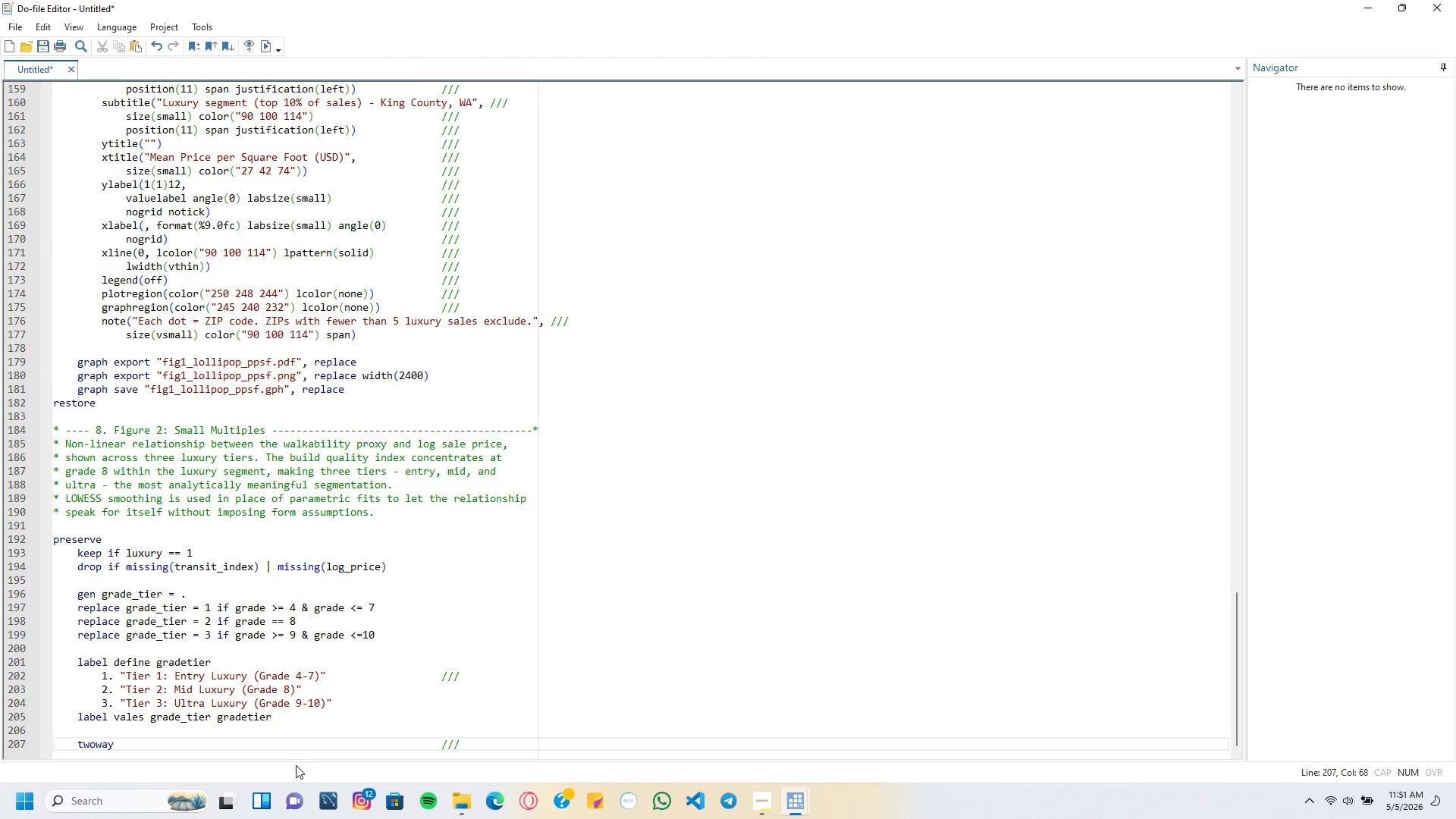 
key(Enter)
 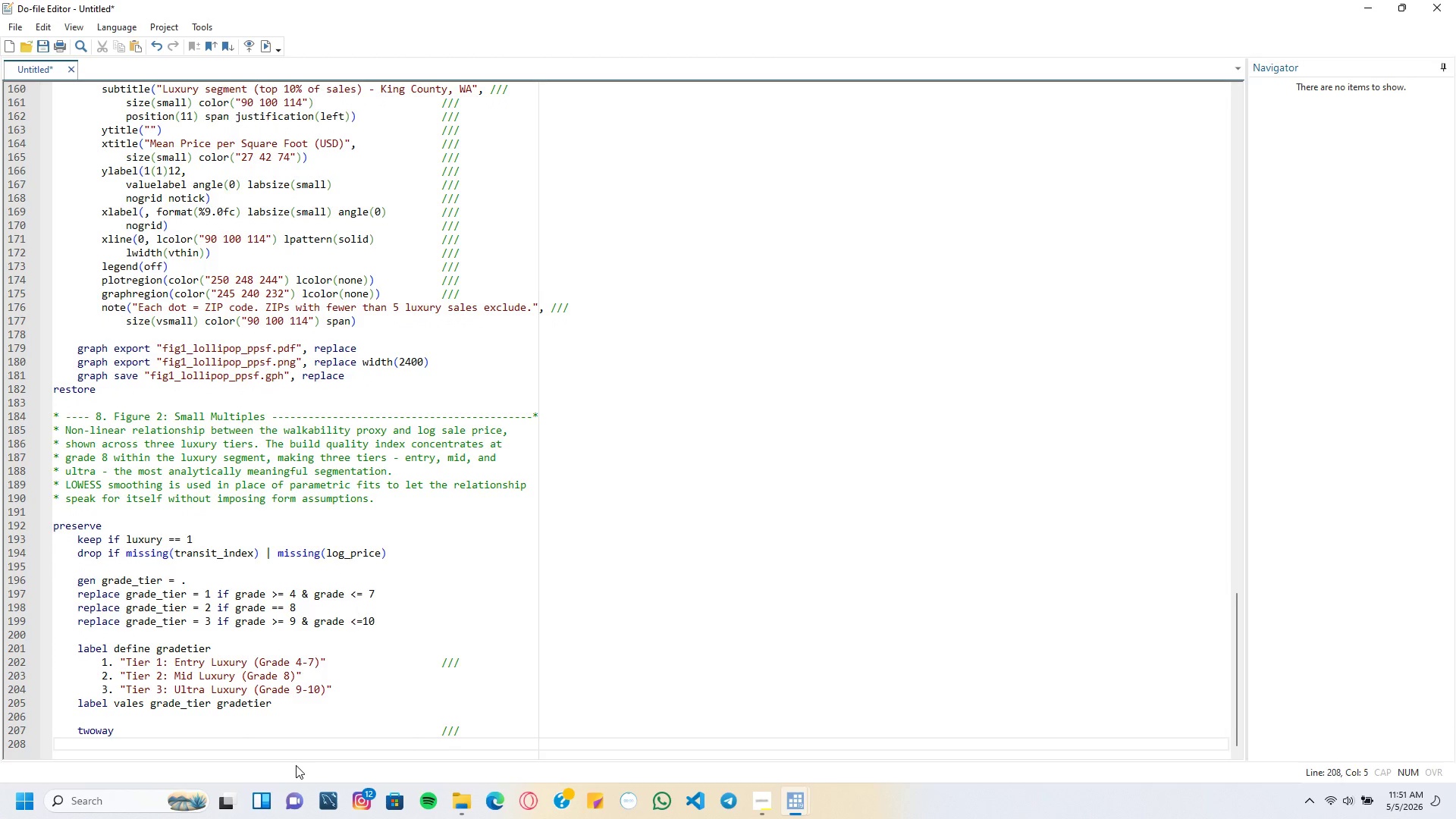 
key(Tab)
type((scatter log_price transit_index)
 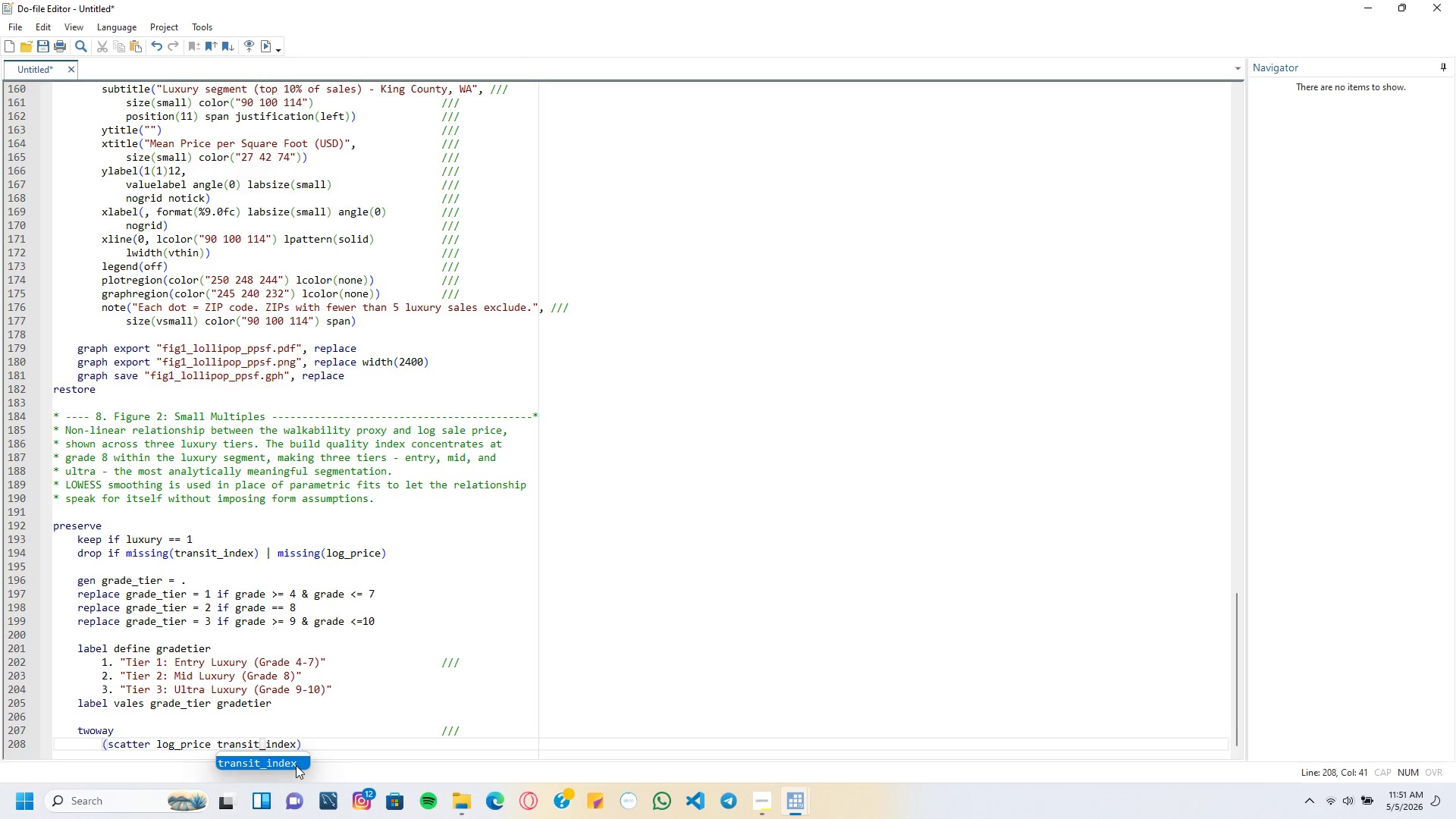 
type( if grade_tierb)
key(Backspace)
type( == 1,)
 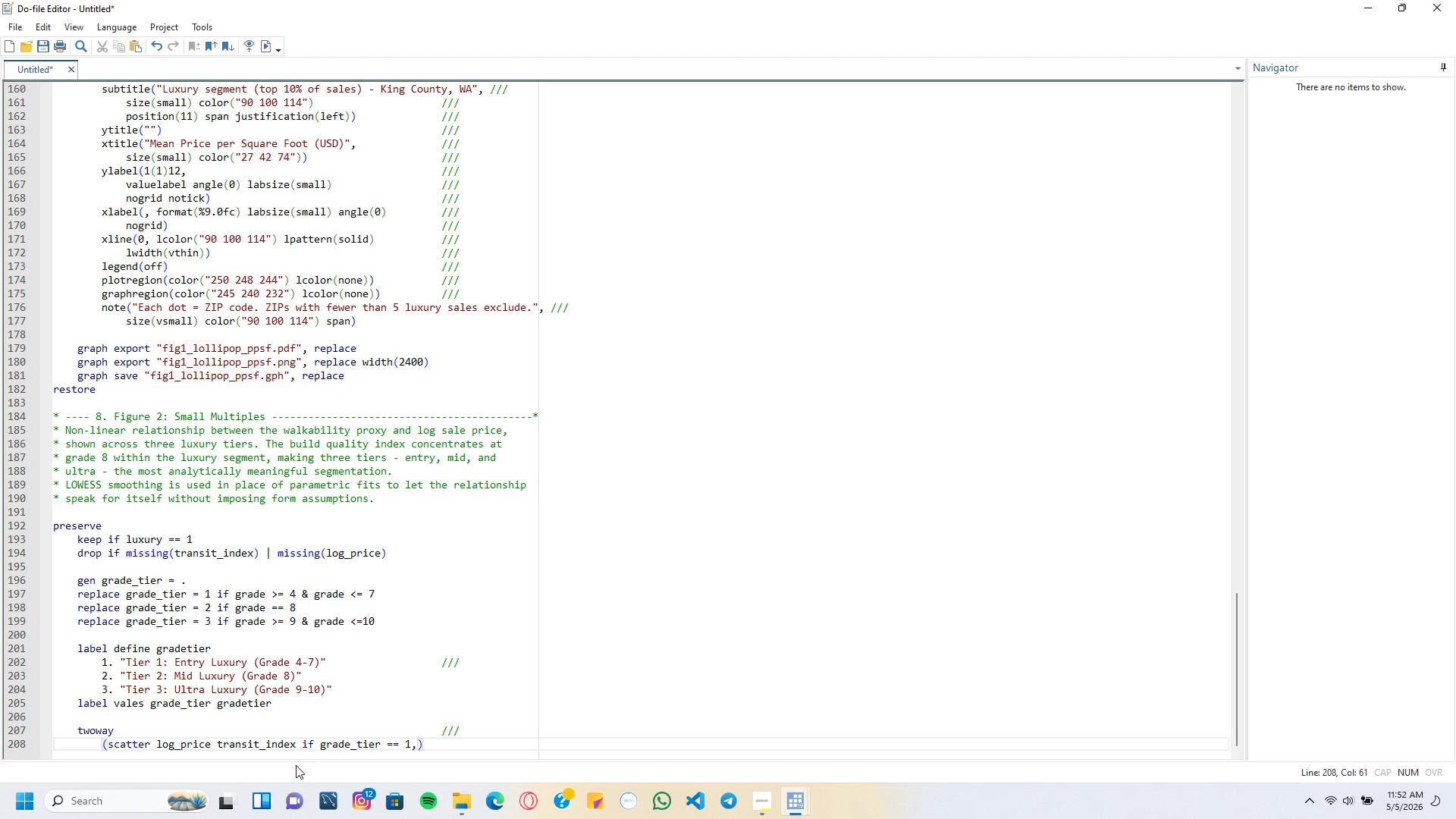 
key(Enter)
 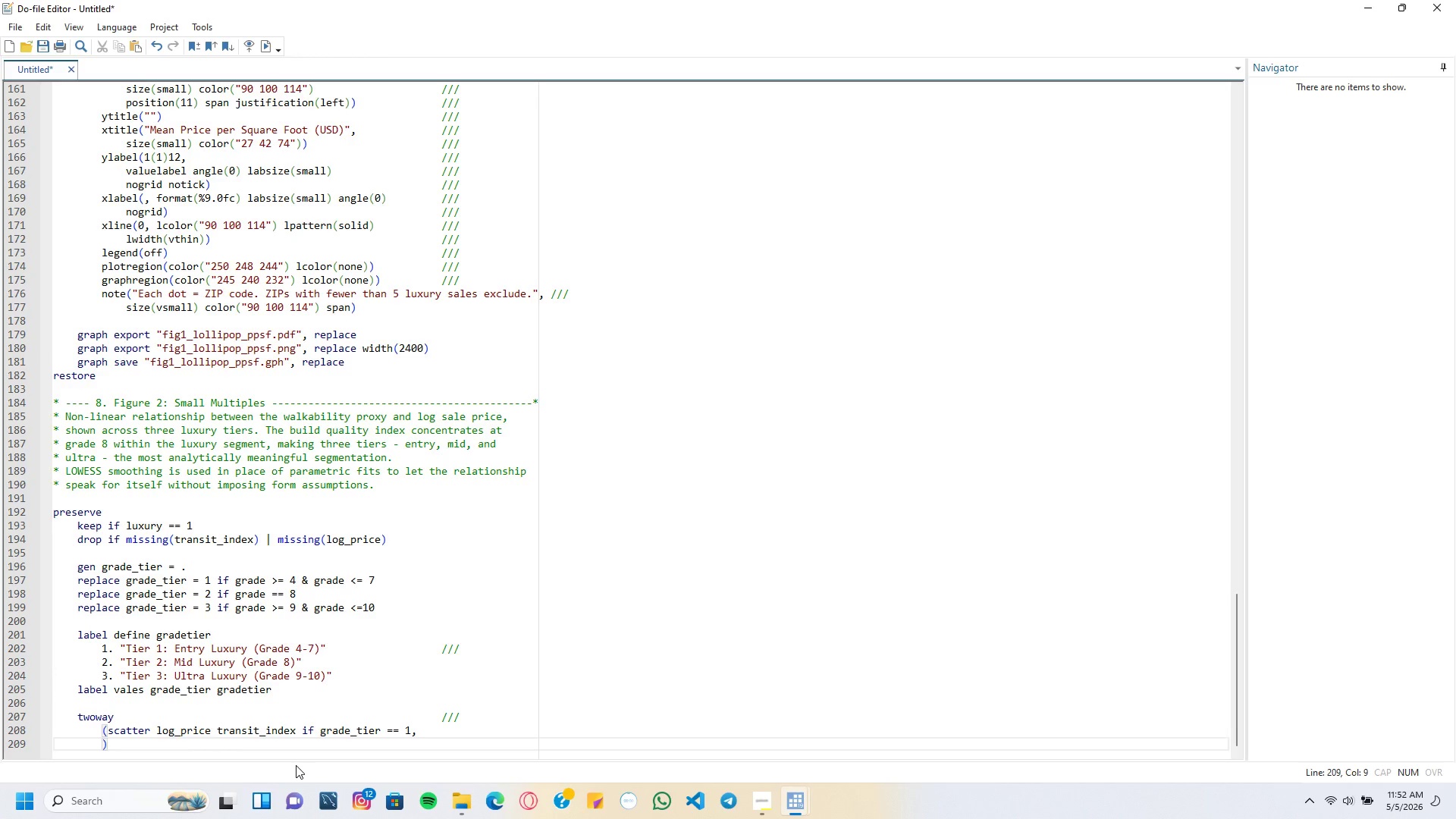 
key(Backspace)
 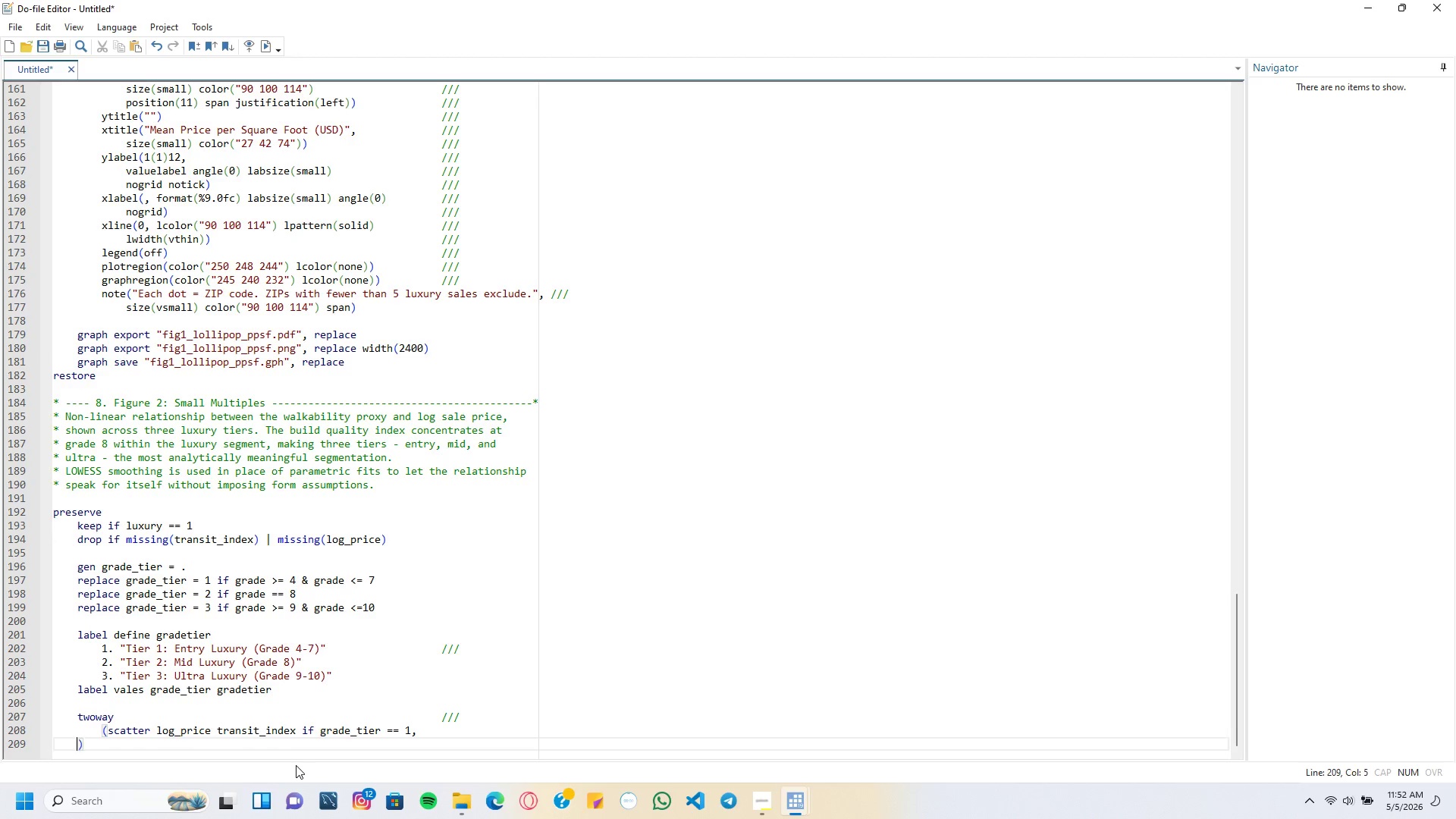 
key(Backspace)
 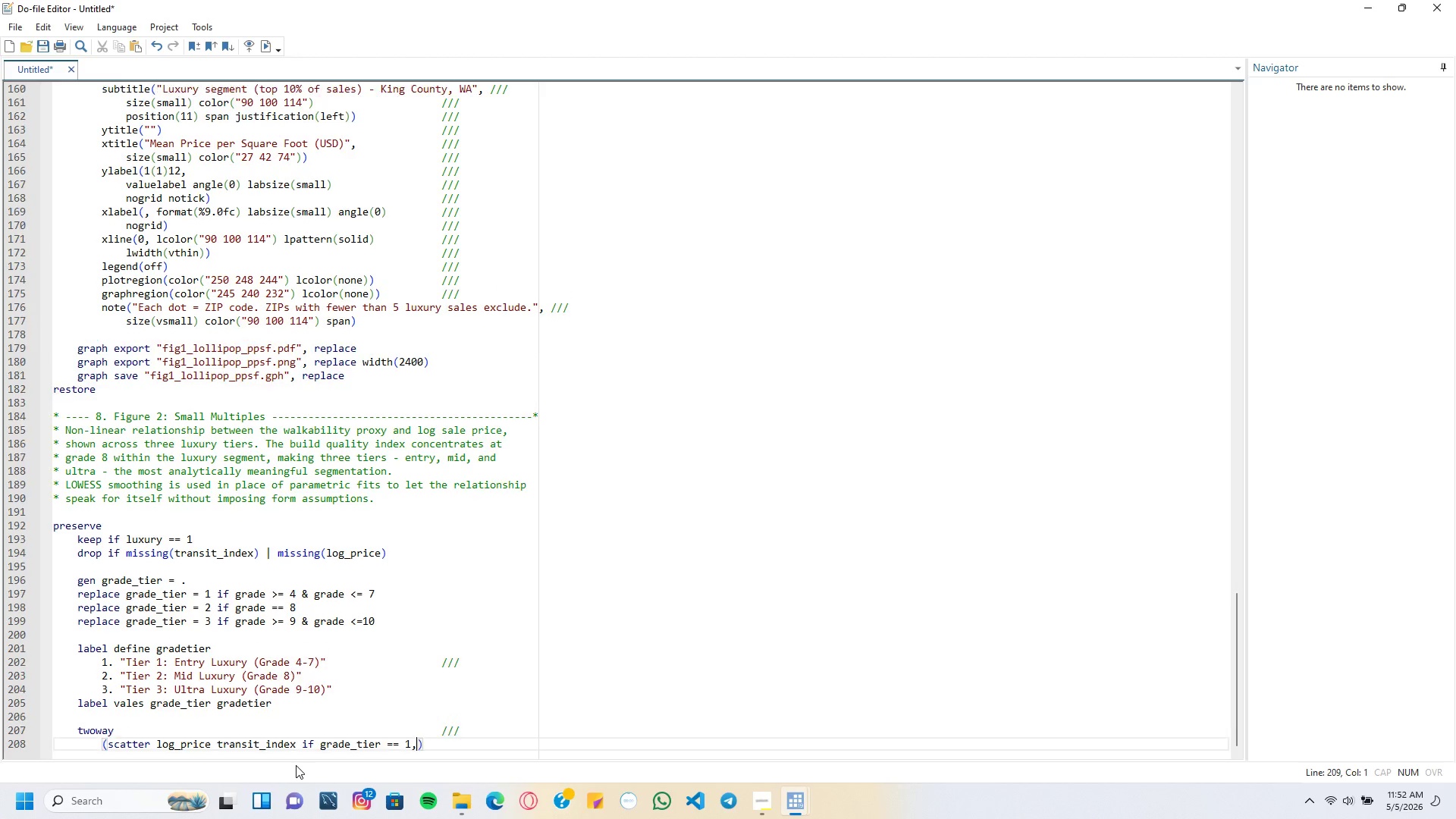 
key(Backspace)
 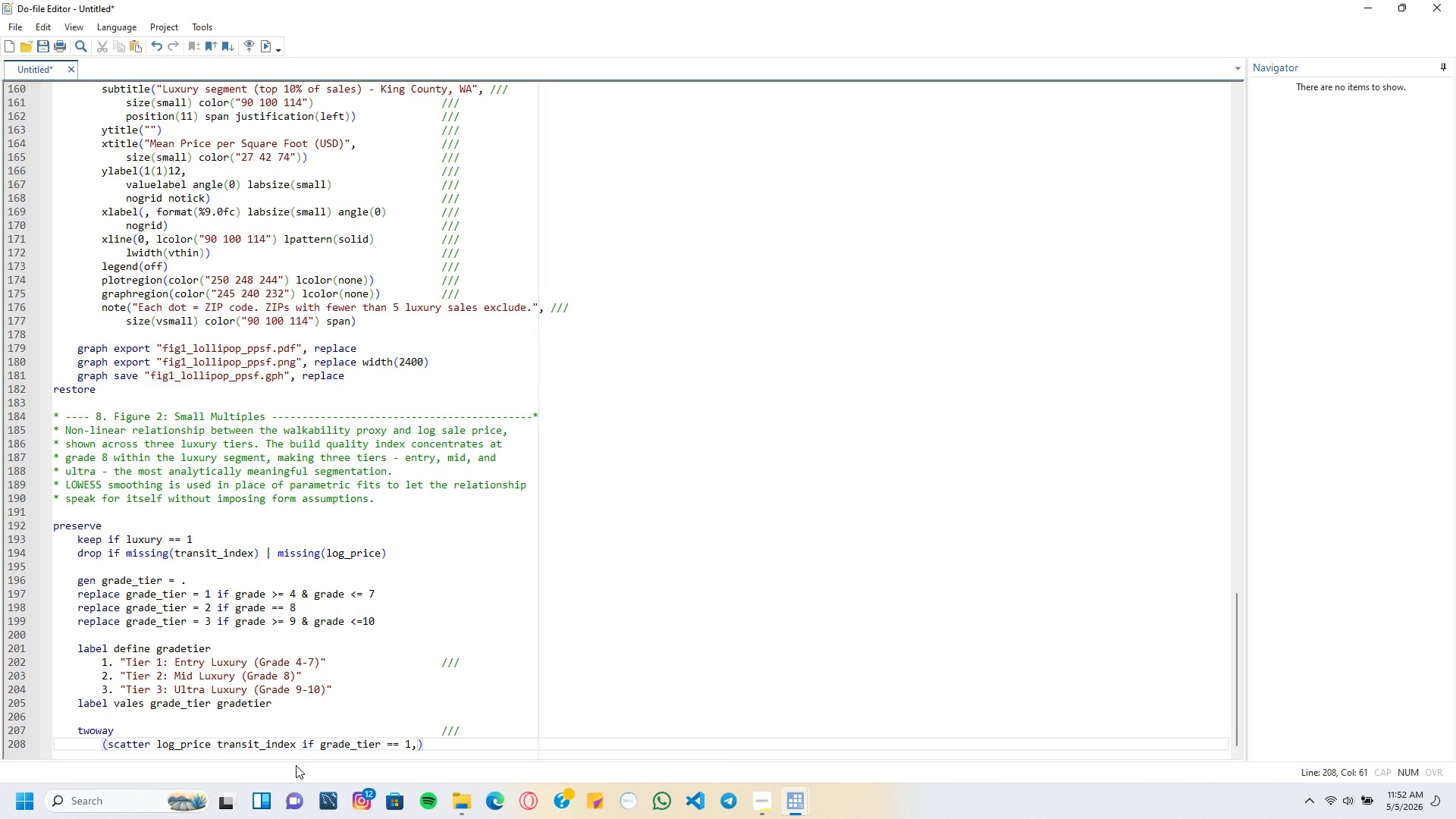 
key(Tab)
 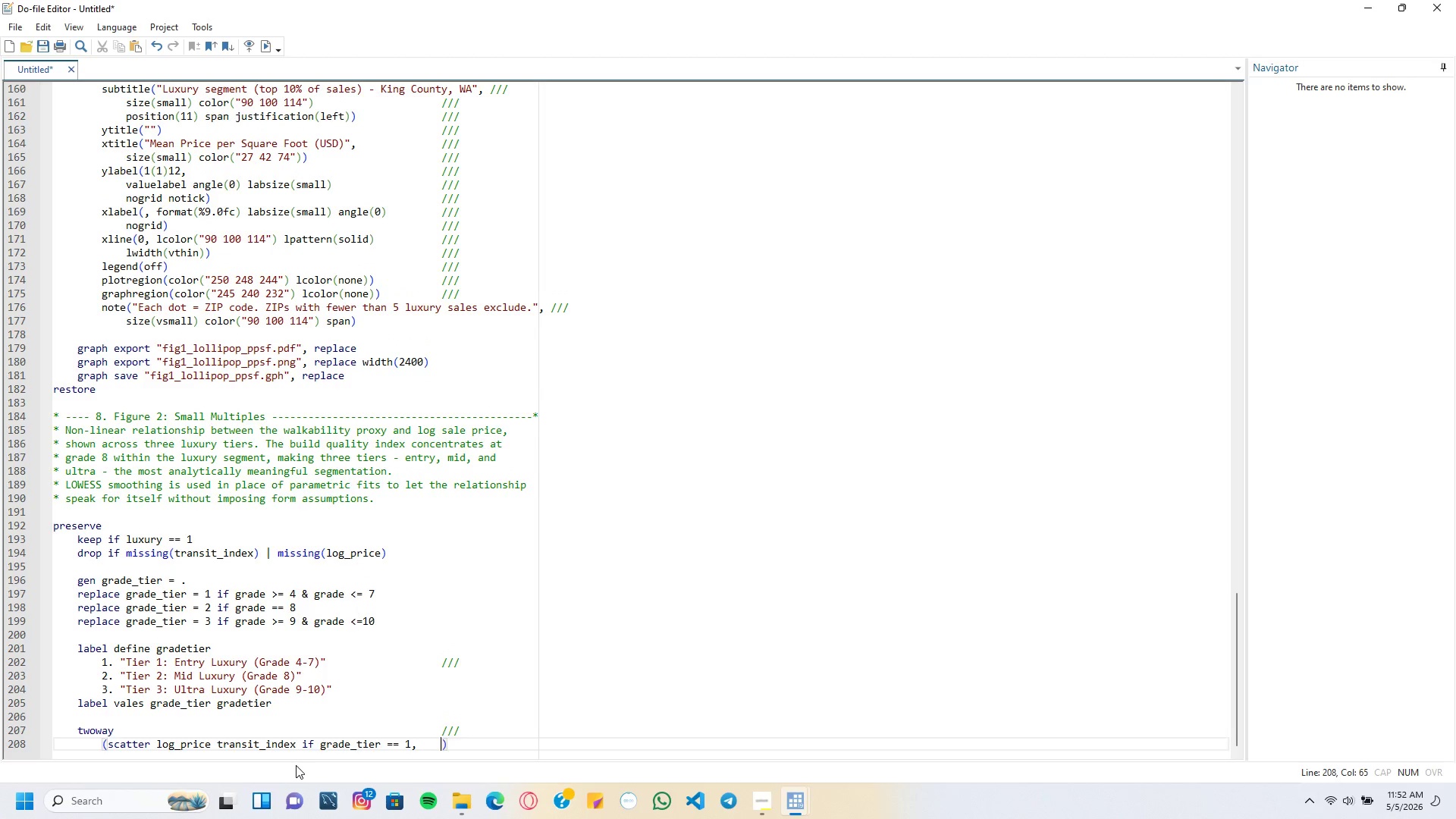 
key(Slash)
 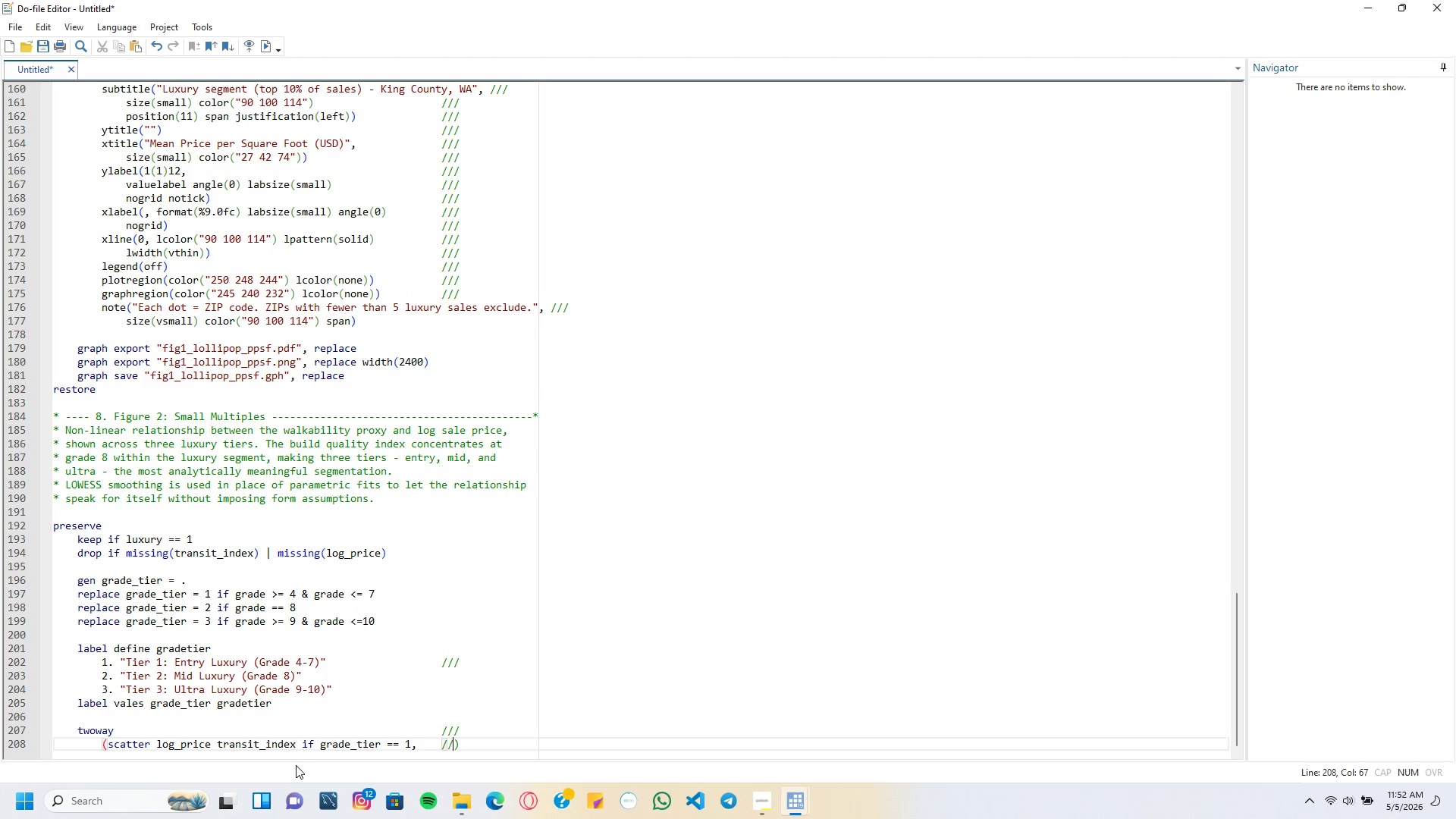 
key(Slash)
 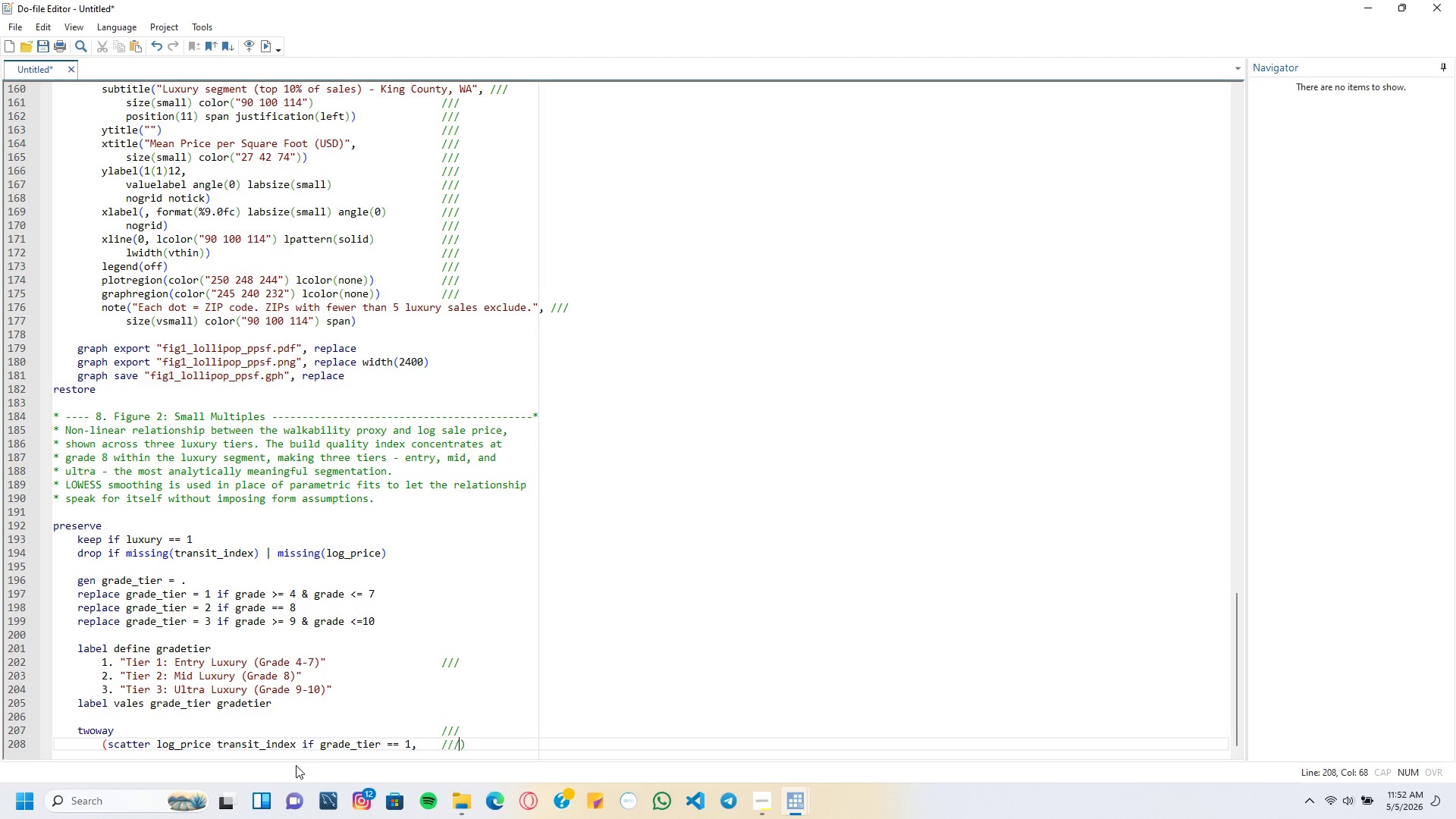 
key(Enter)
 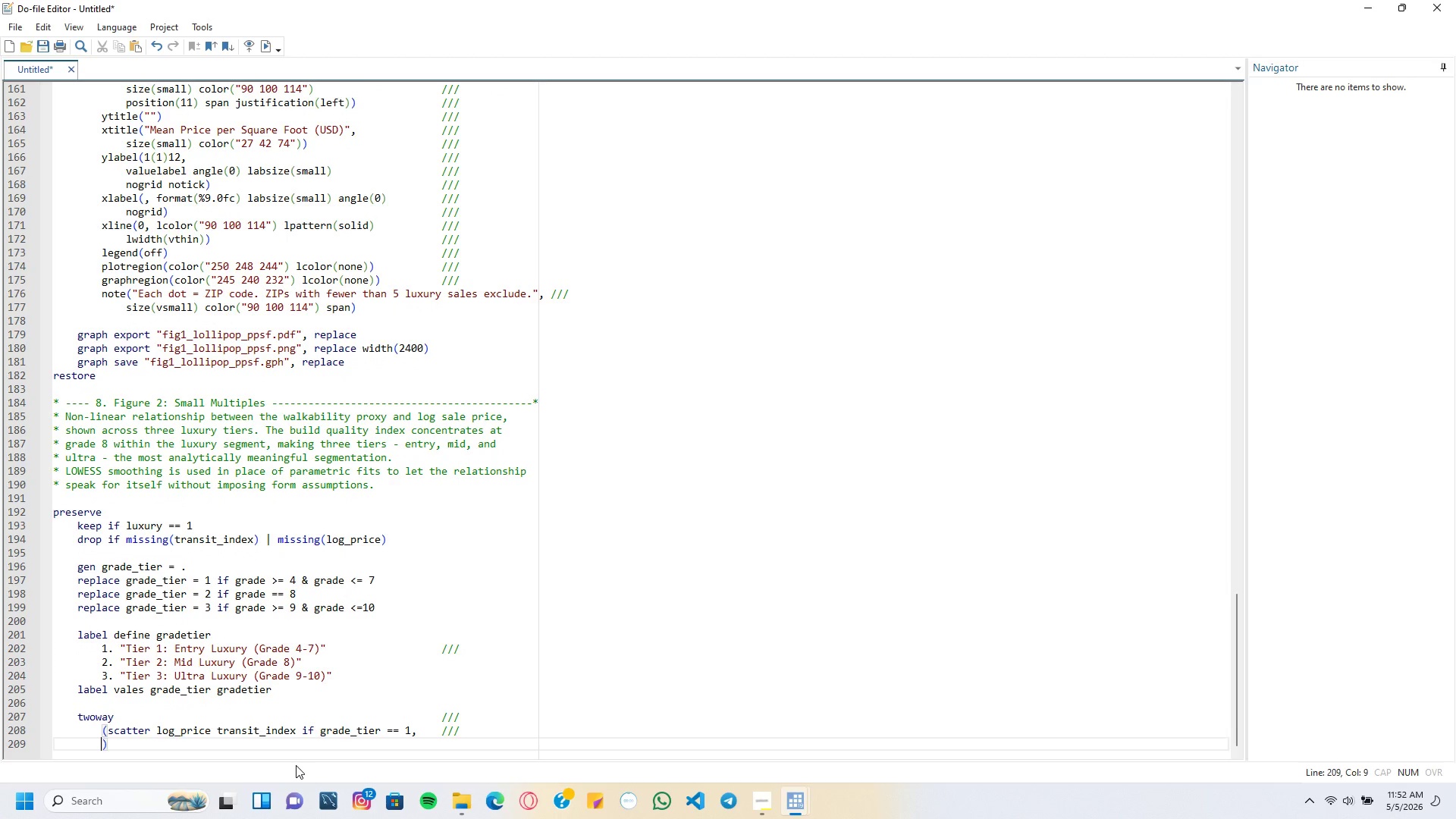 
key(Tab)
type(mcolor("27 42 74%30)
 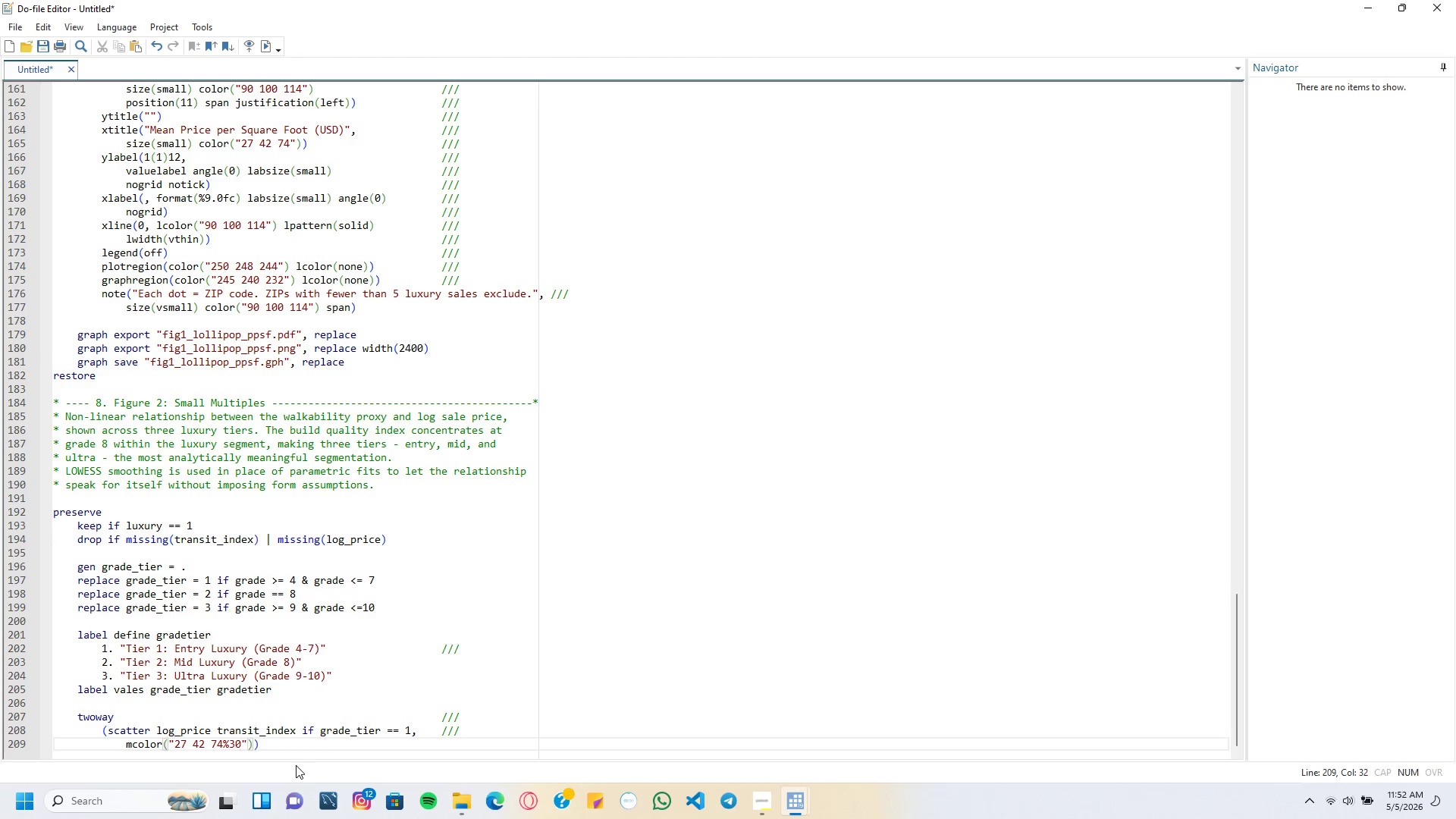 
key(ArrowRight)
 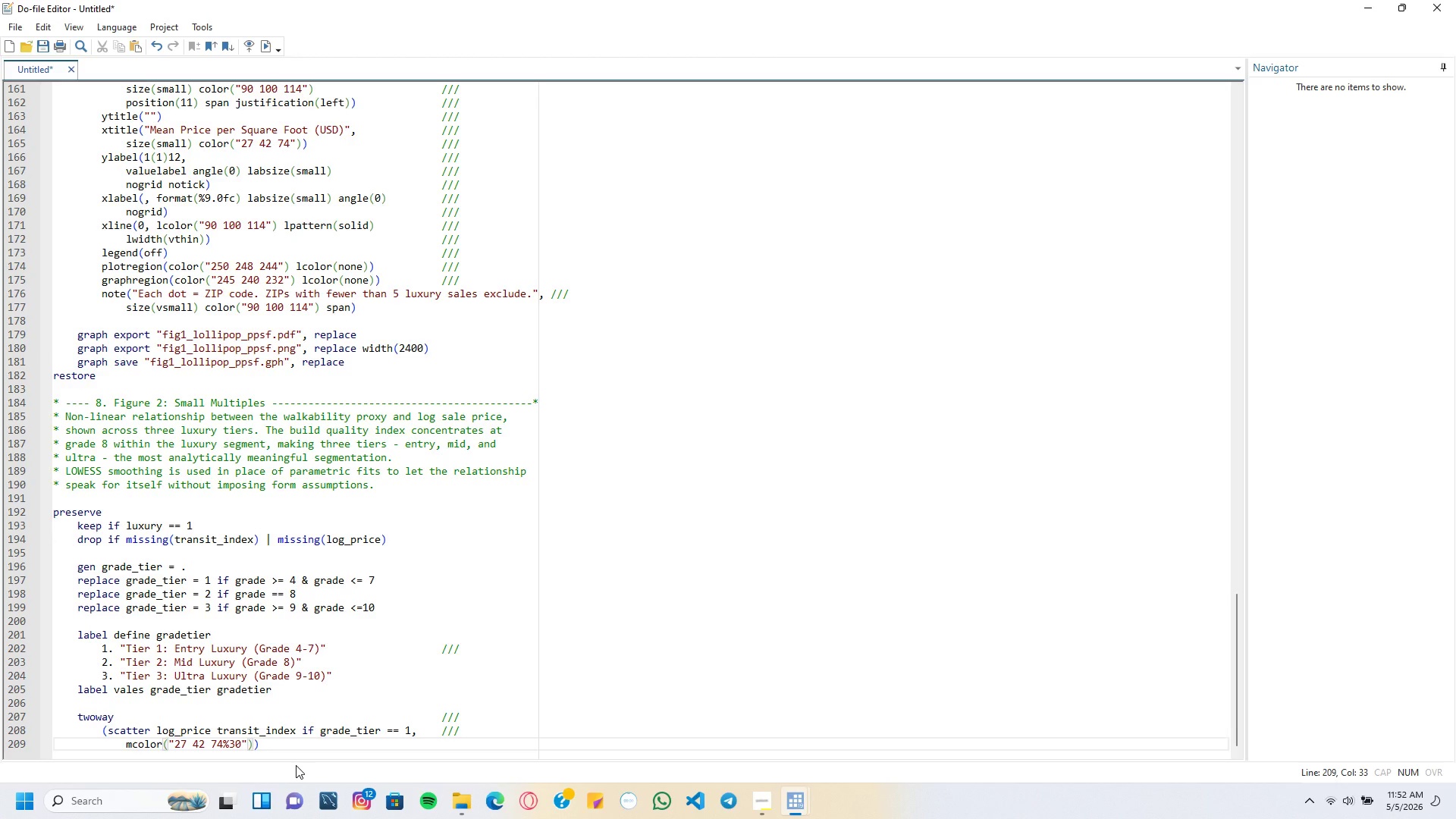 
key(ArrowRight)
 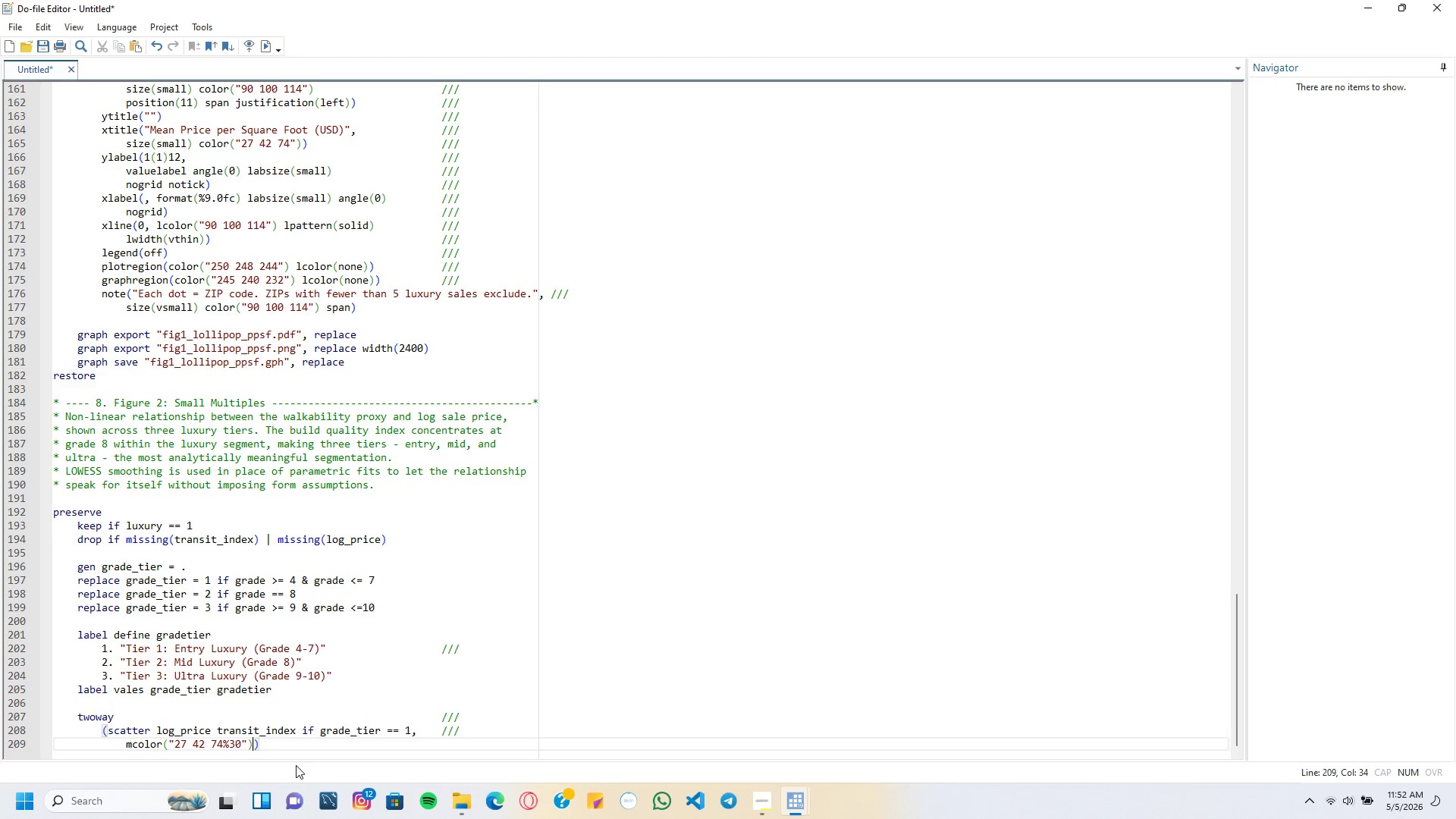 
type( mys)
key(Backspace)
key(Backspace)
type(symbol(o)
 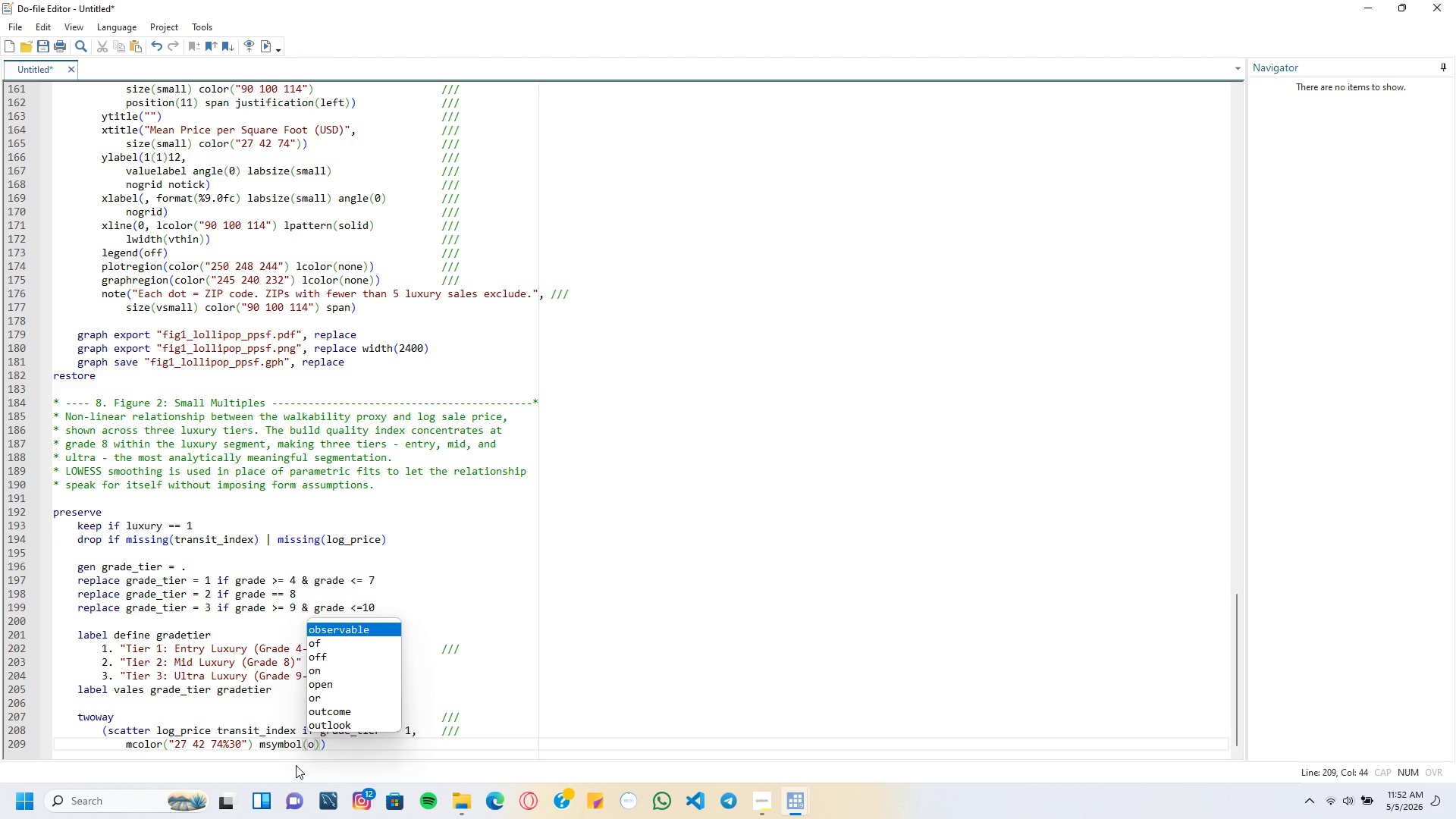 
key(ArrowRight)
 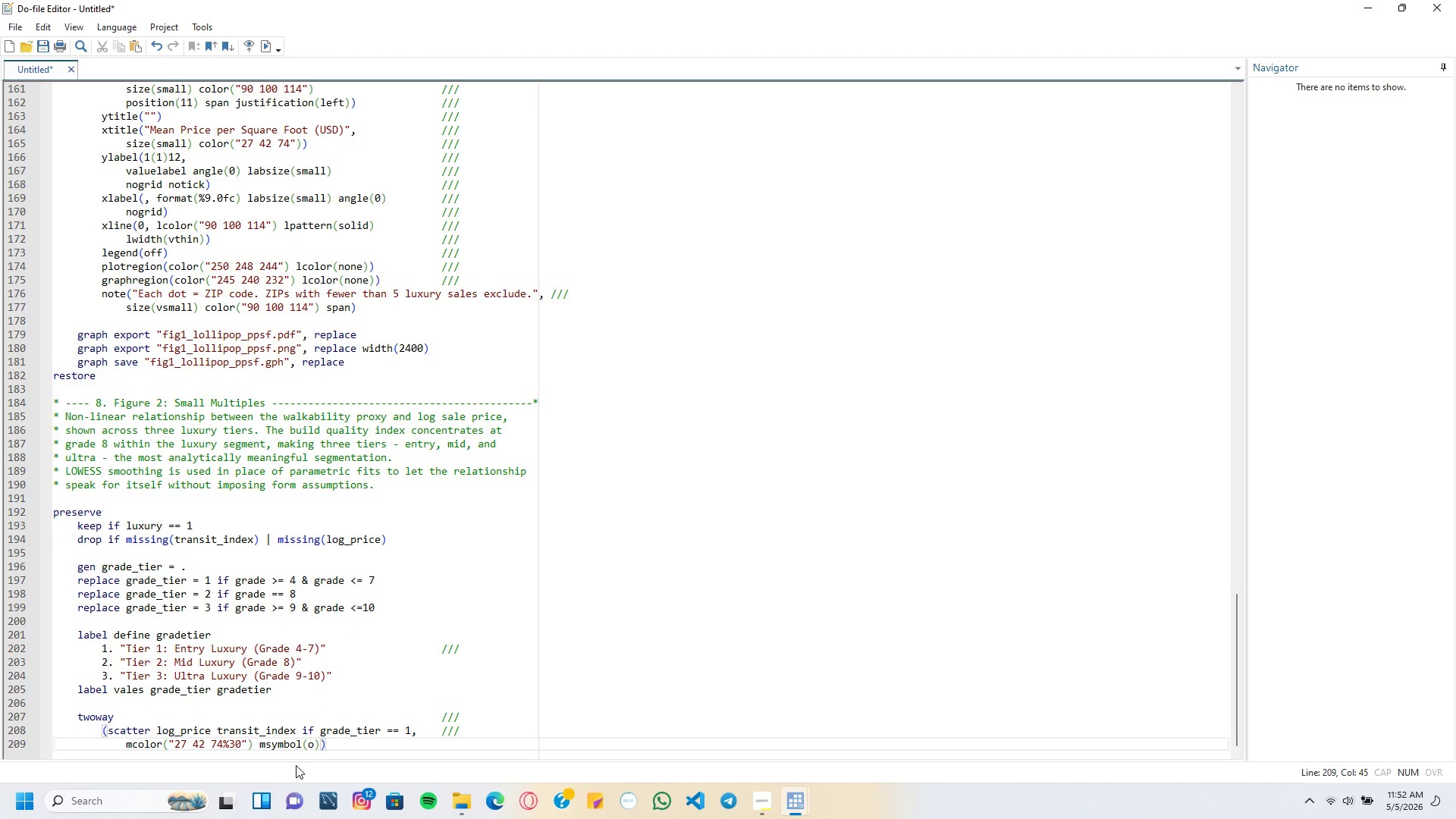 
type( msize(small)
 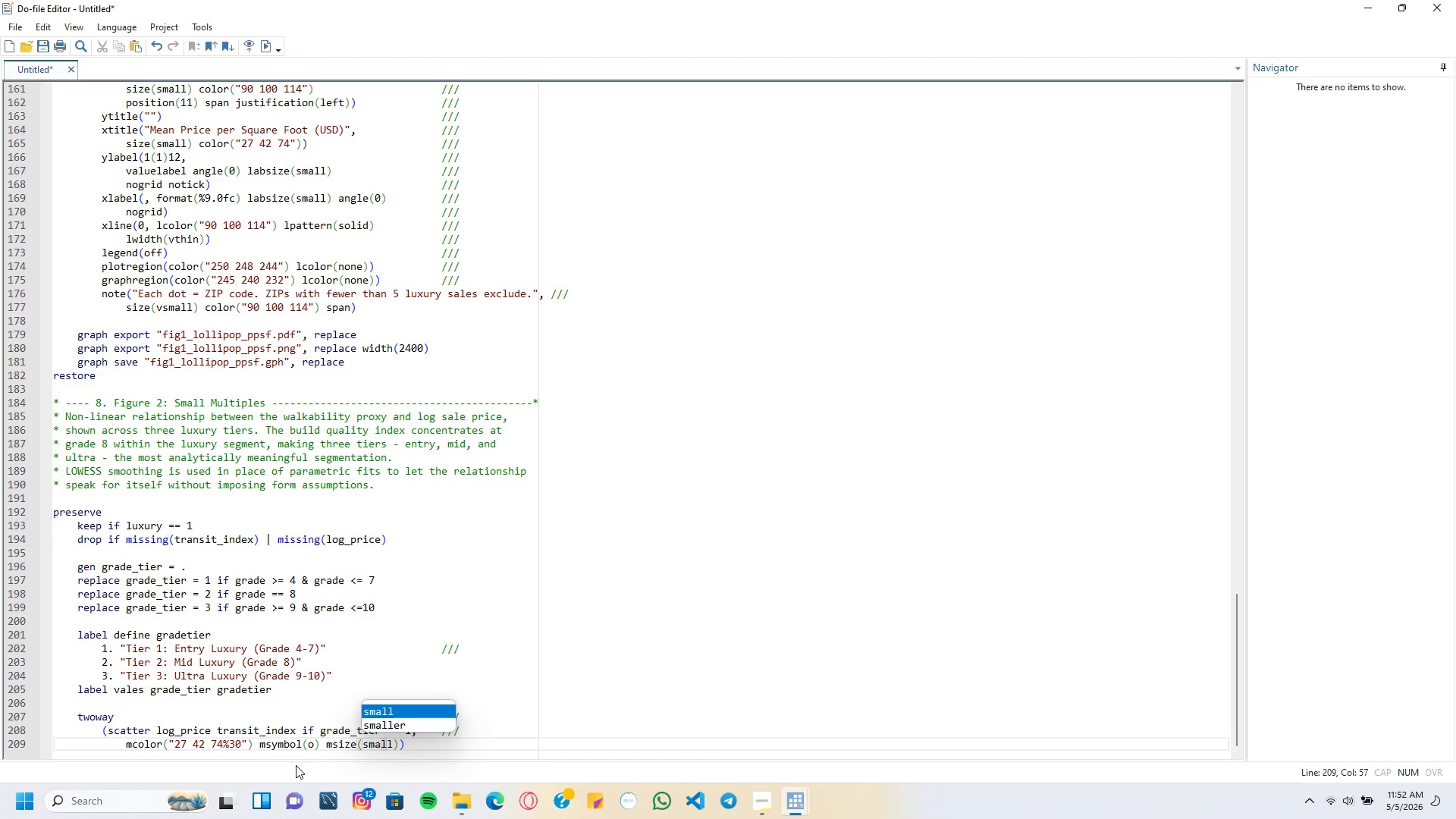 
key(ArrowRight)
 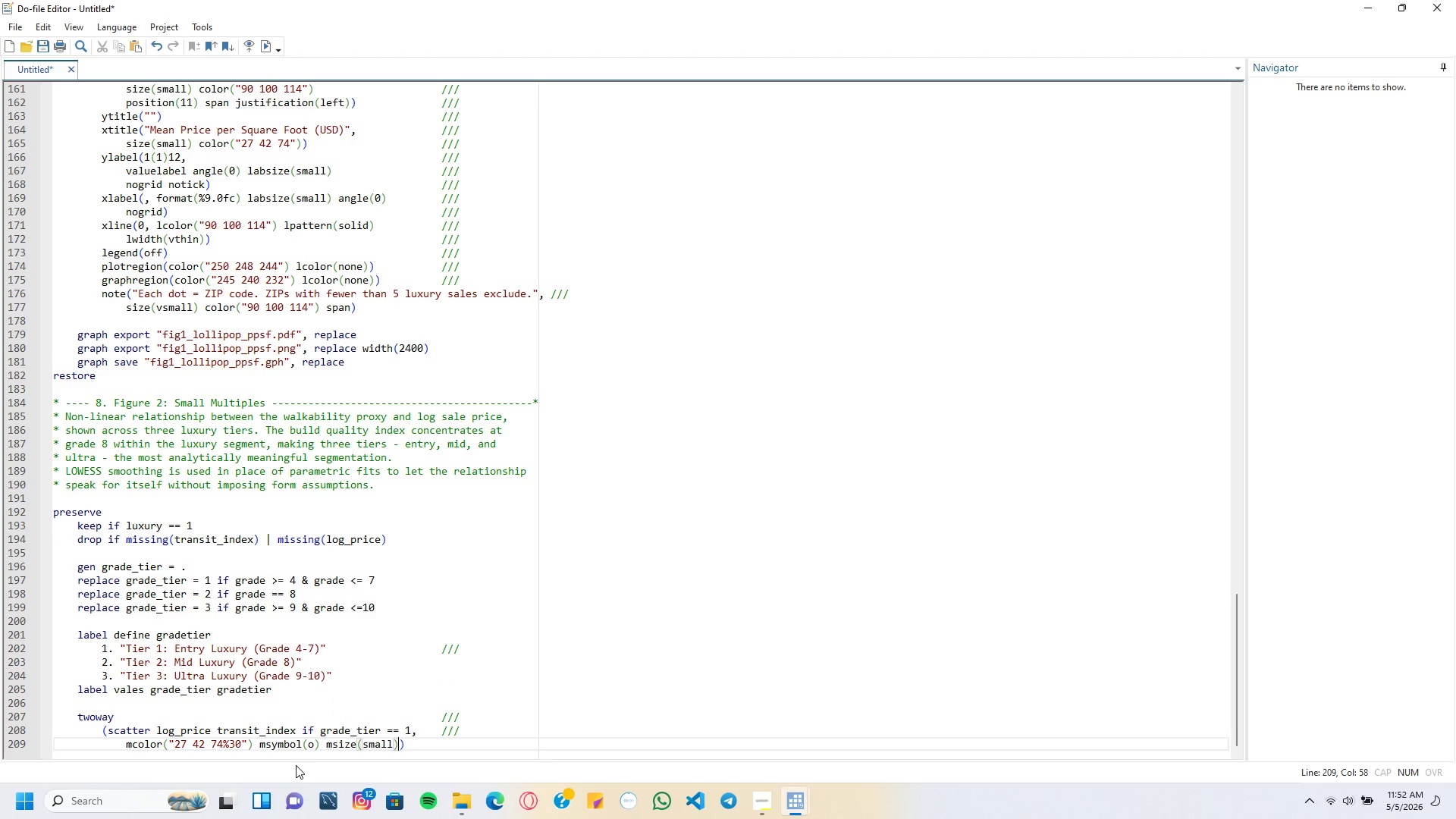 
key(ArrowRight)
 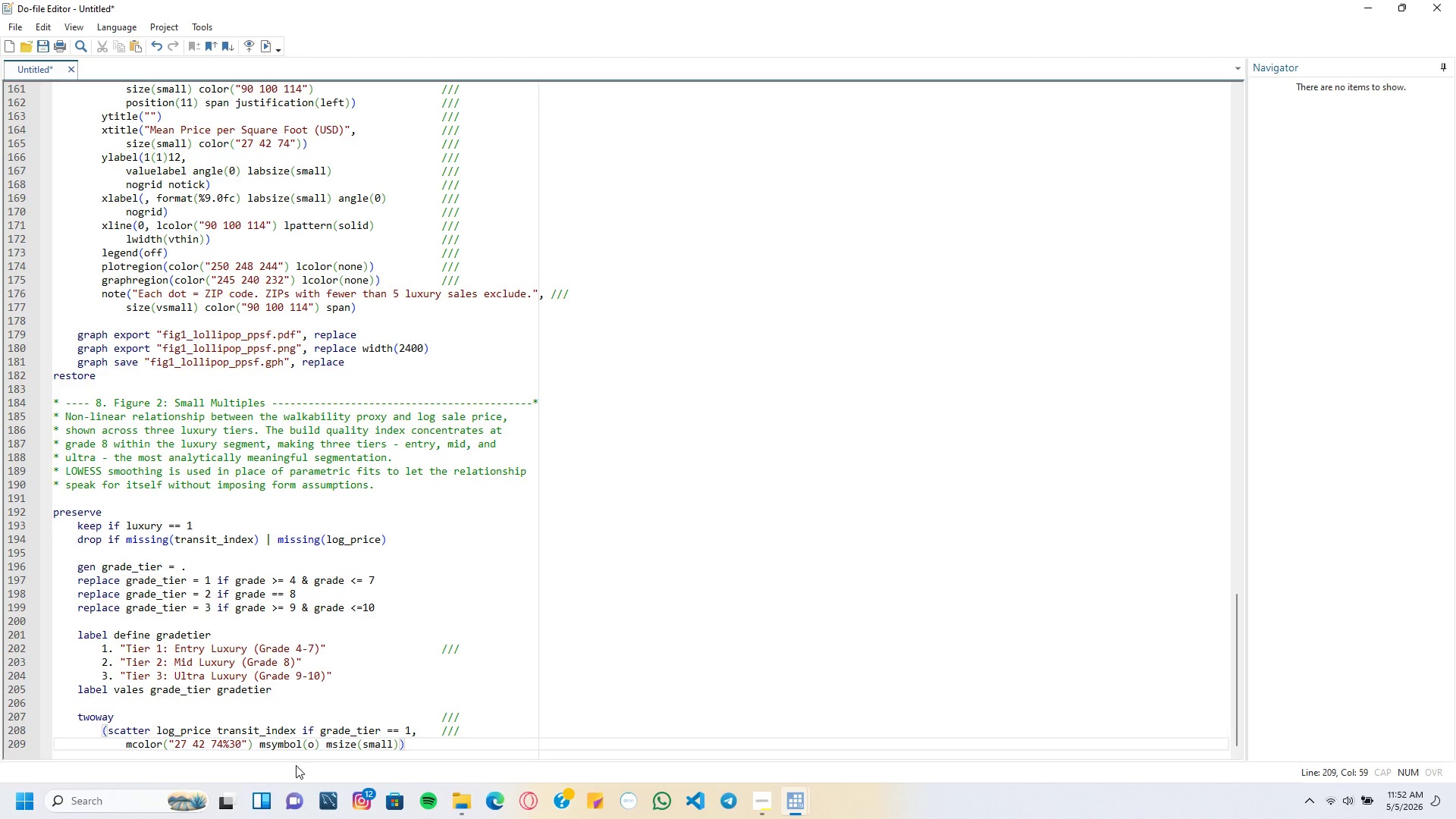 
key(Tab)
 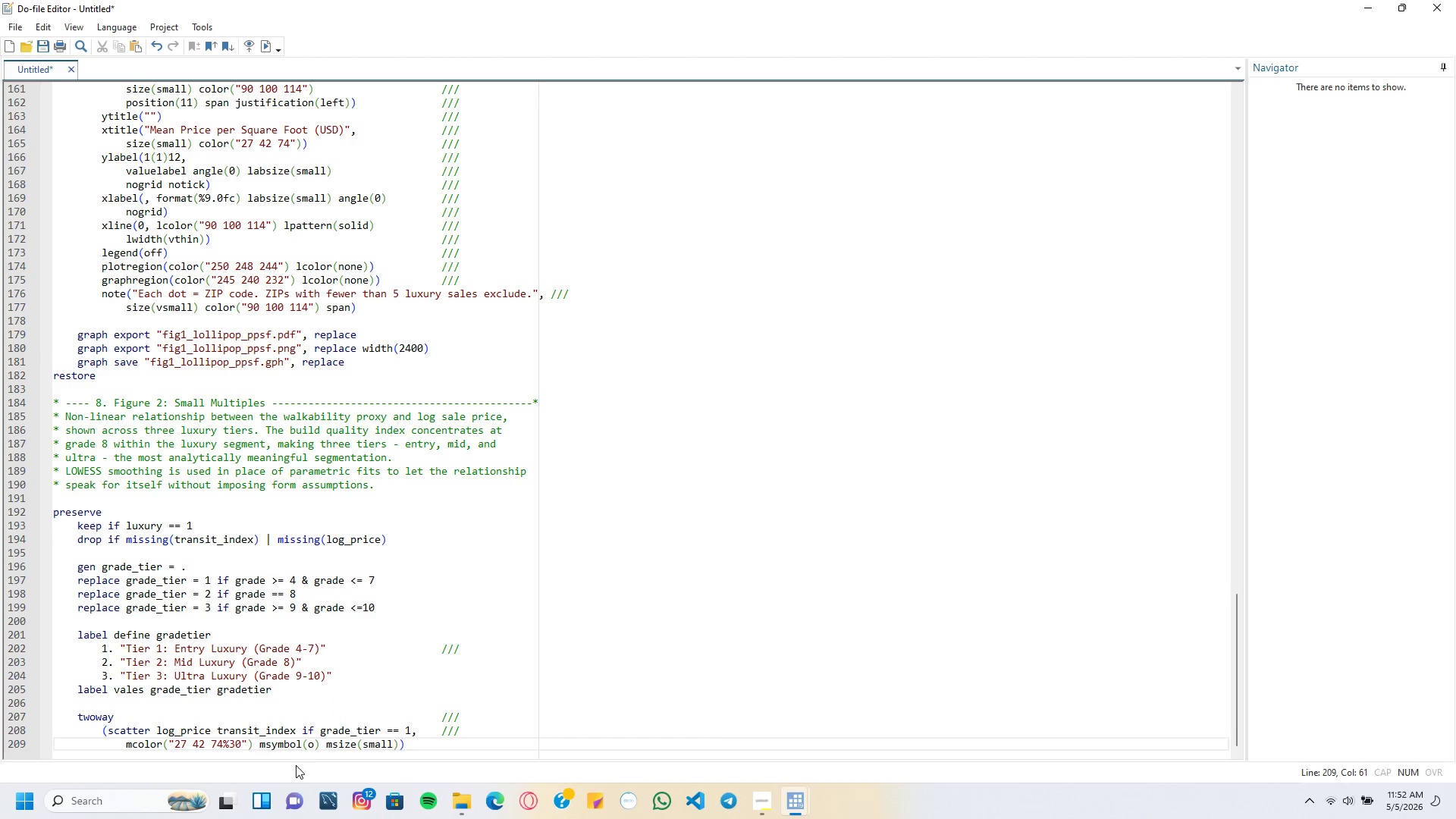 
key(Tab)
 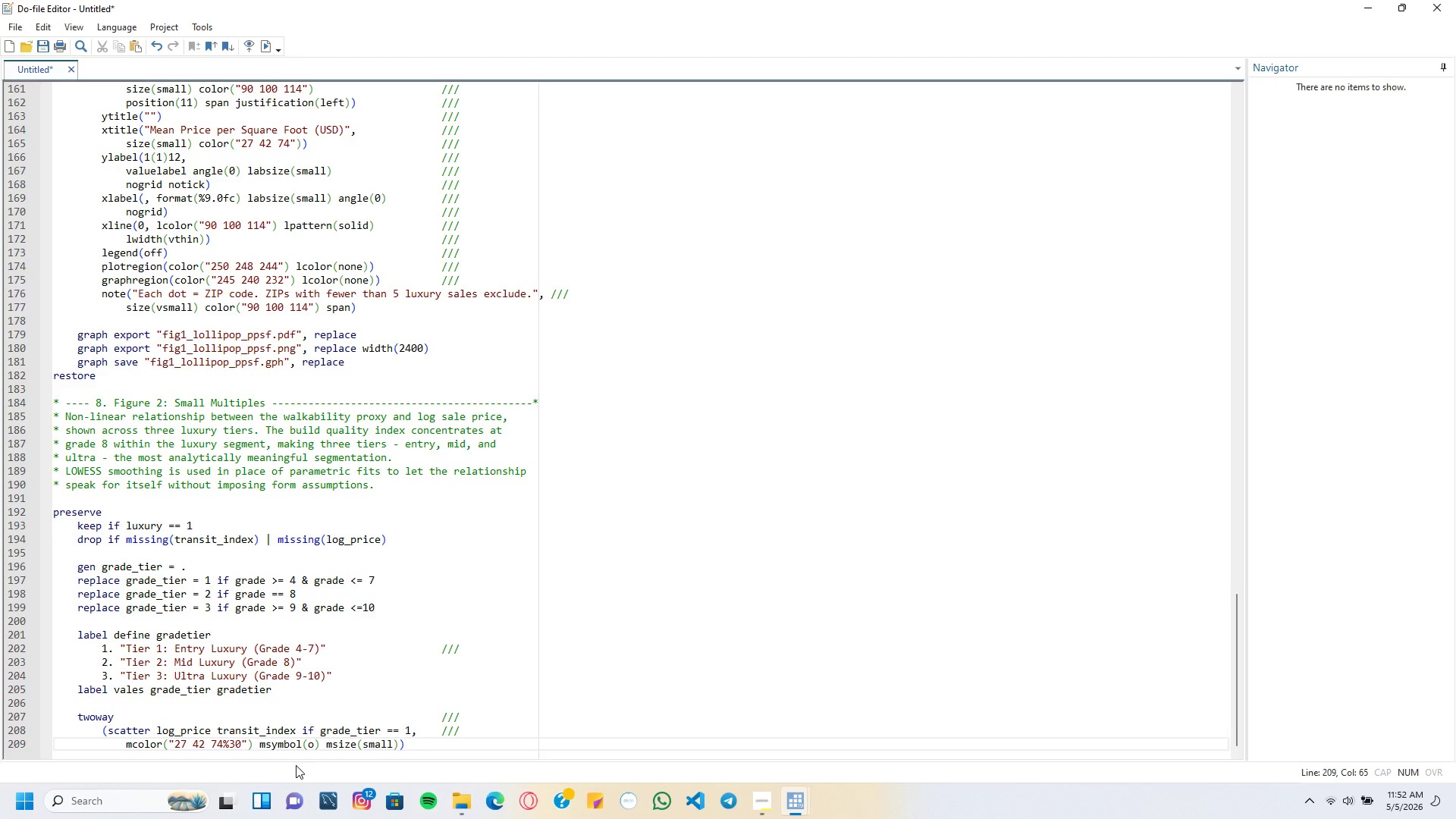 
key(Slash)
 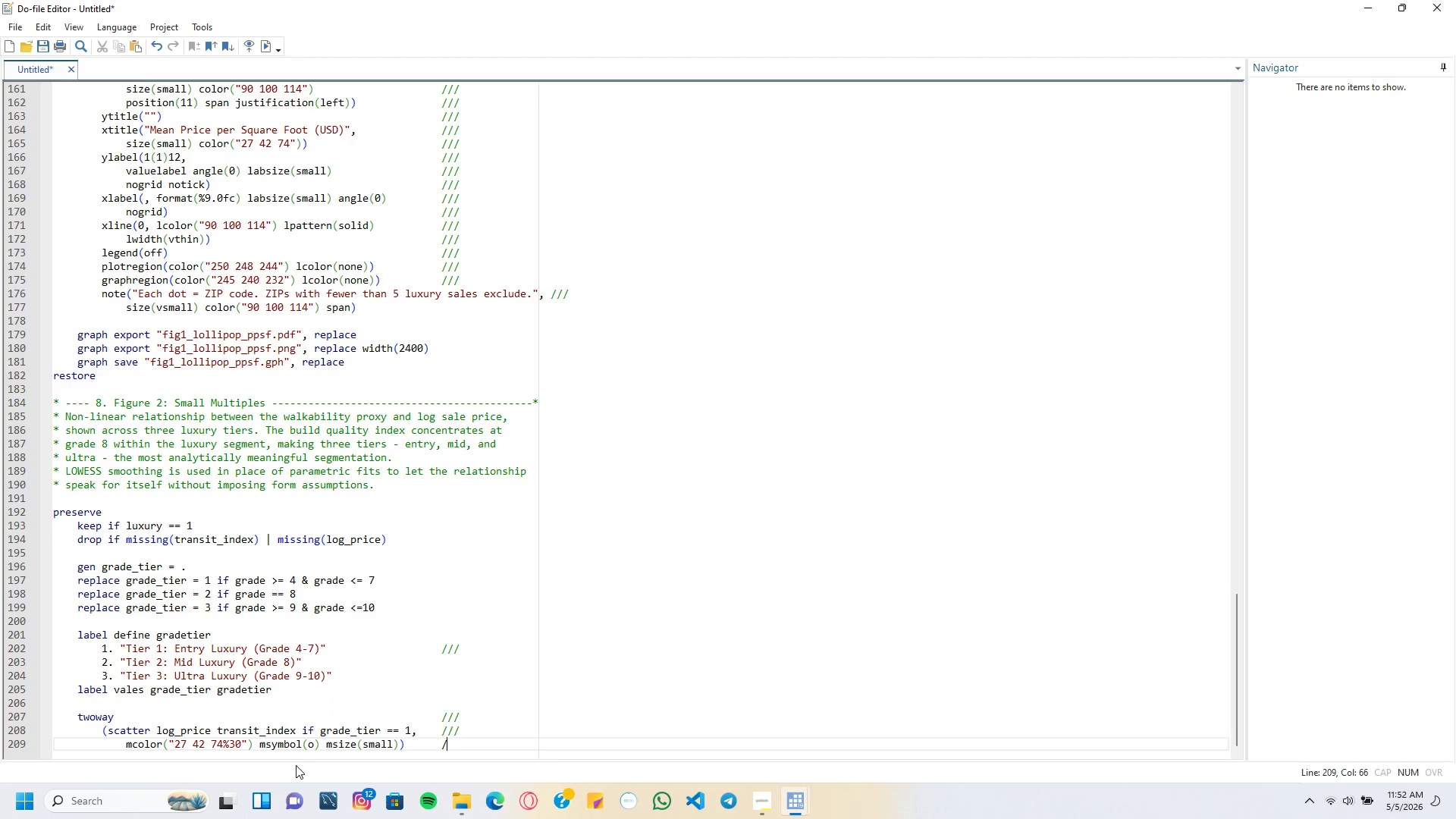 
key(Slash)
 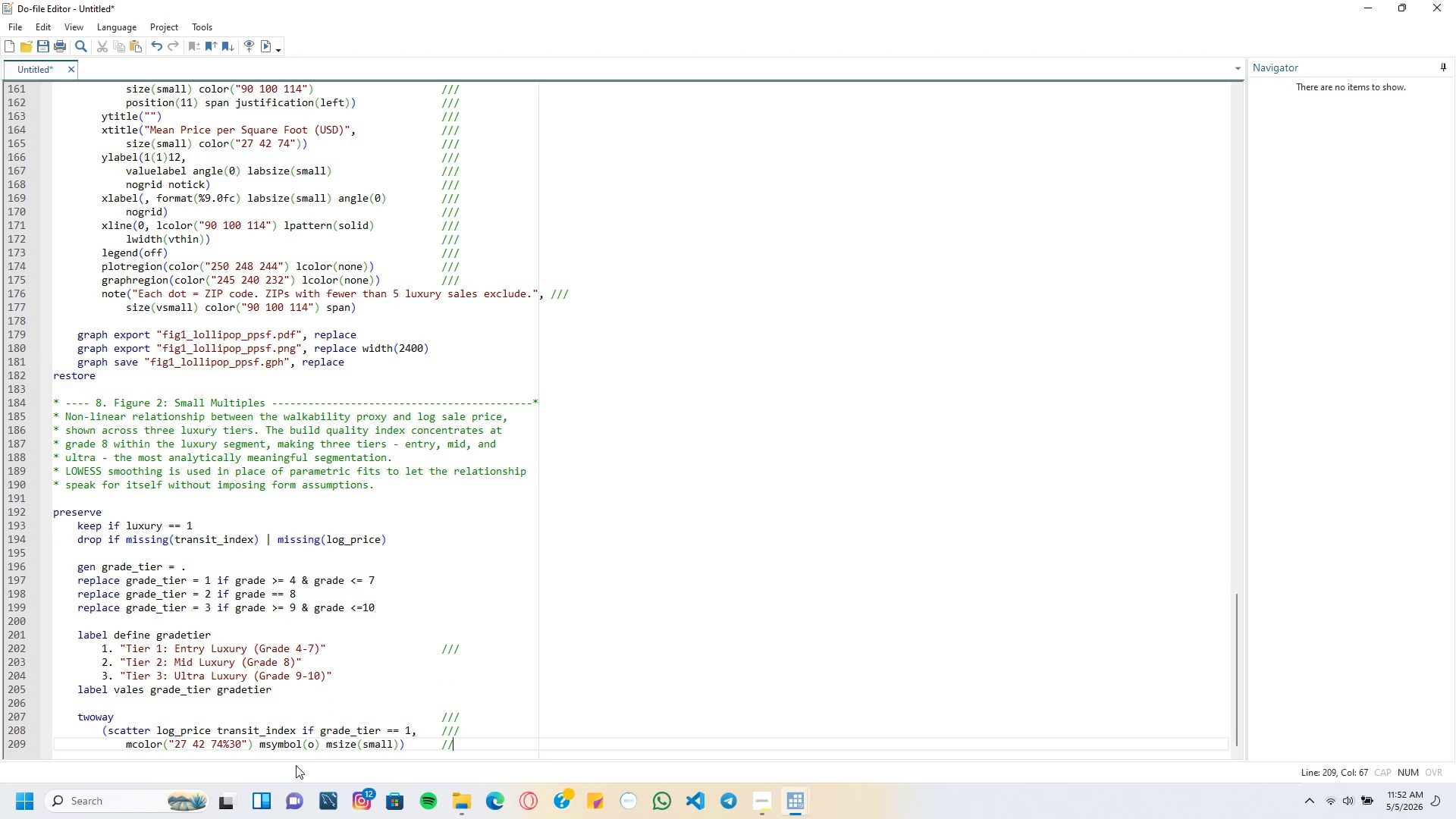 
key(Slash)
 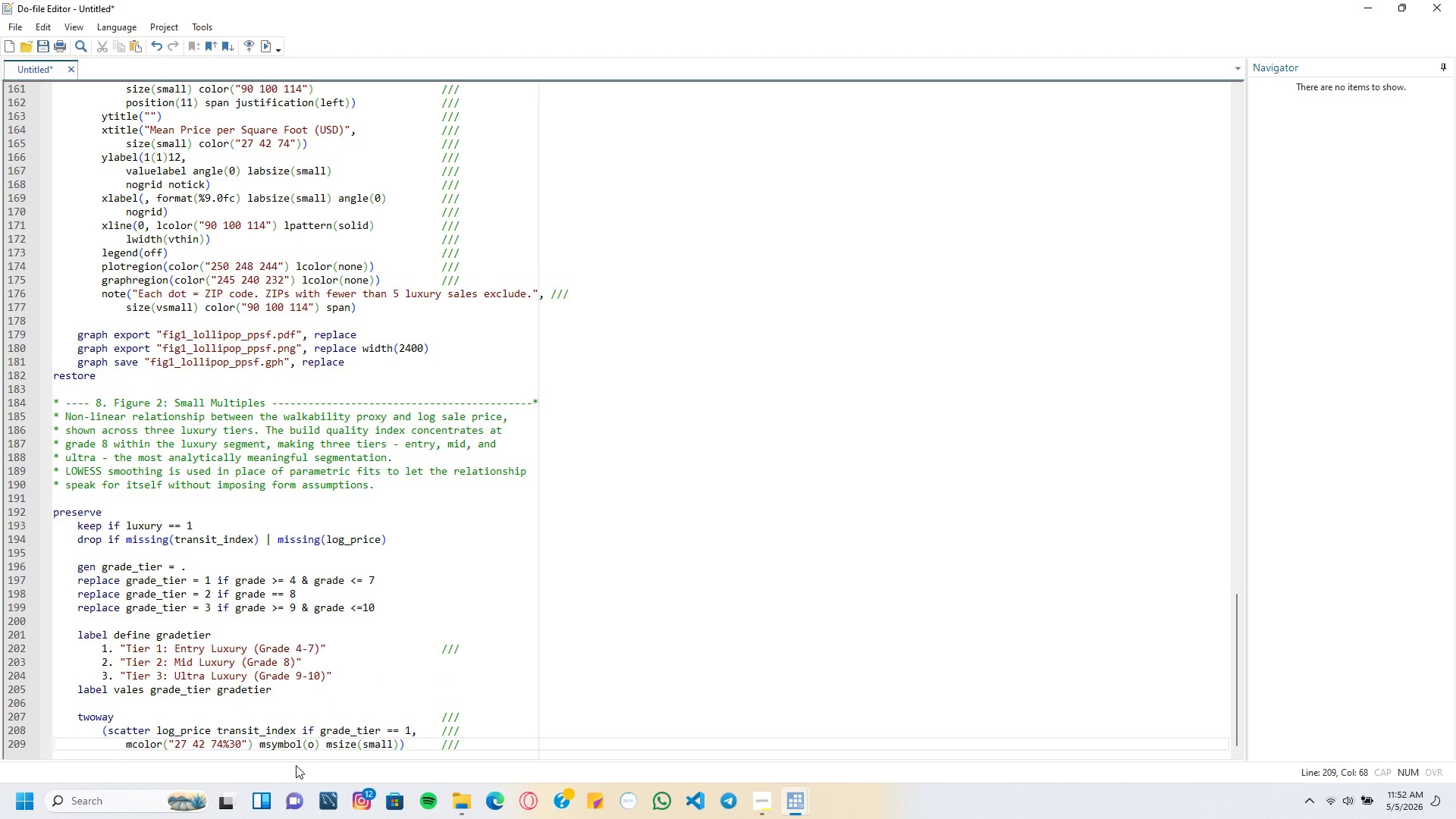 
key(Enter)
 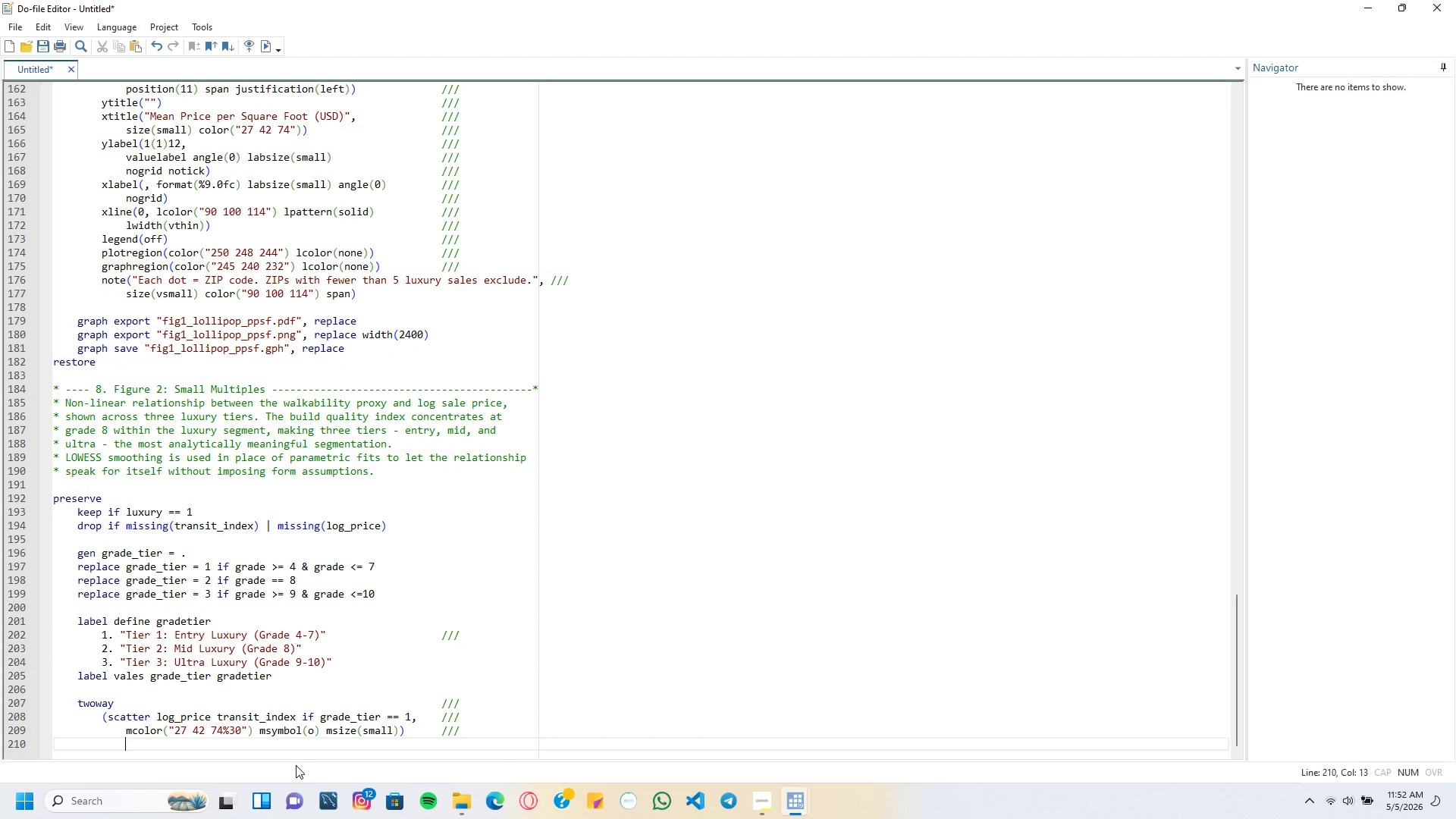 
key(Backspace)
type((lowess log_price transit_index if grade_tier == 1,)
key(Tab)
key(Tab)
type(///)
 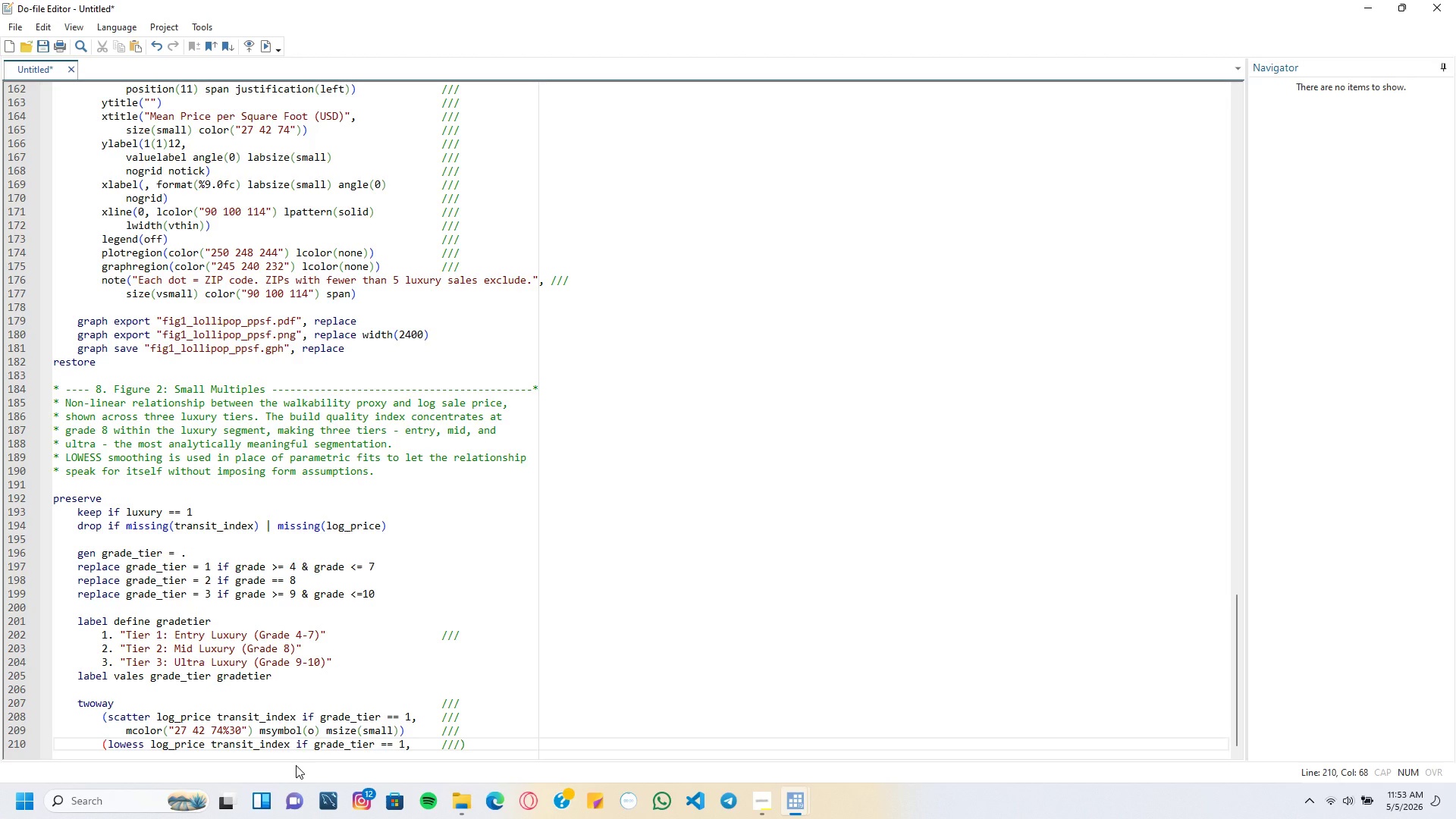 
key(Enter)
 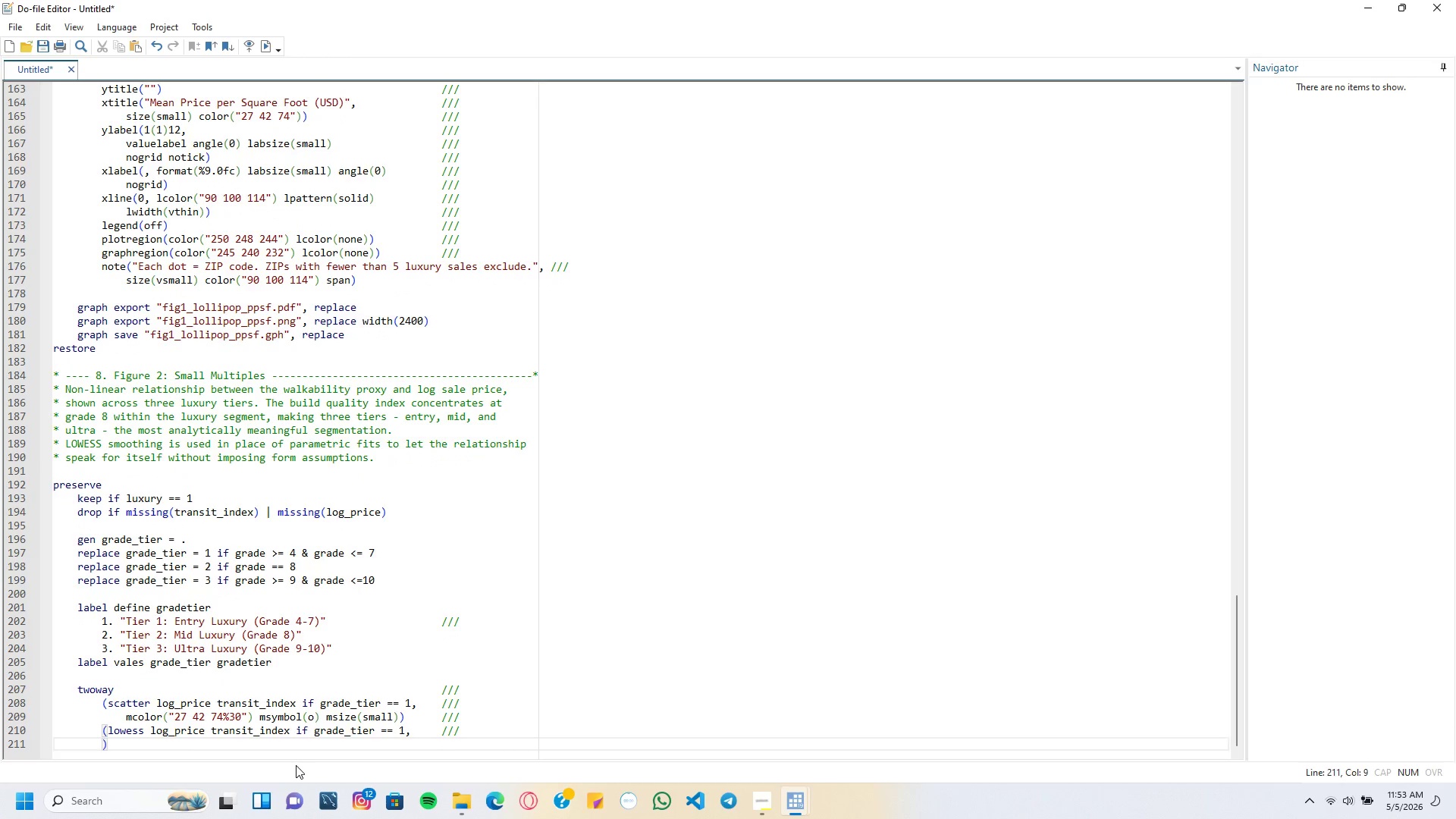 
key(Tab)
type(lcolor(')
key(Backspace)
type("2-)
key(Backspace)
type(01 168 76)
 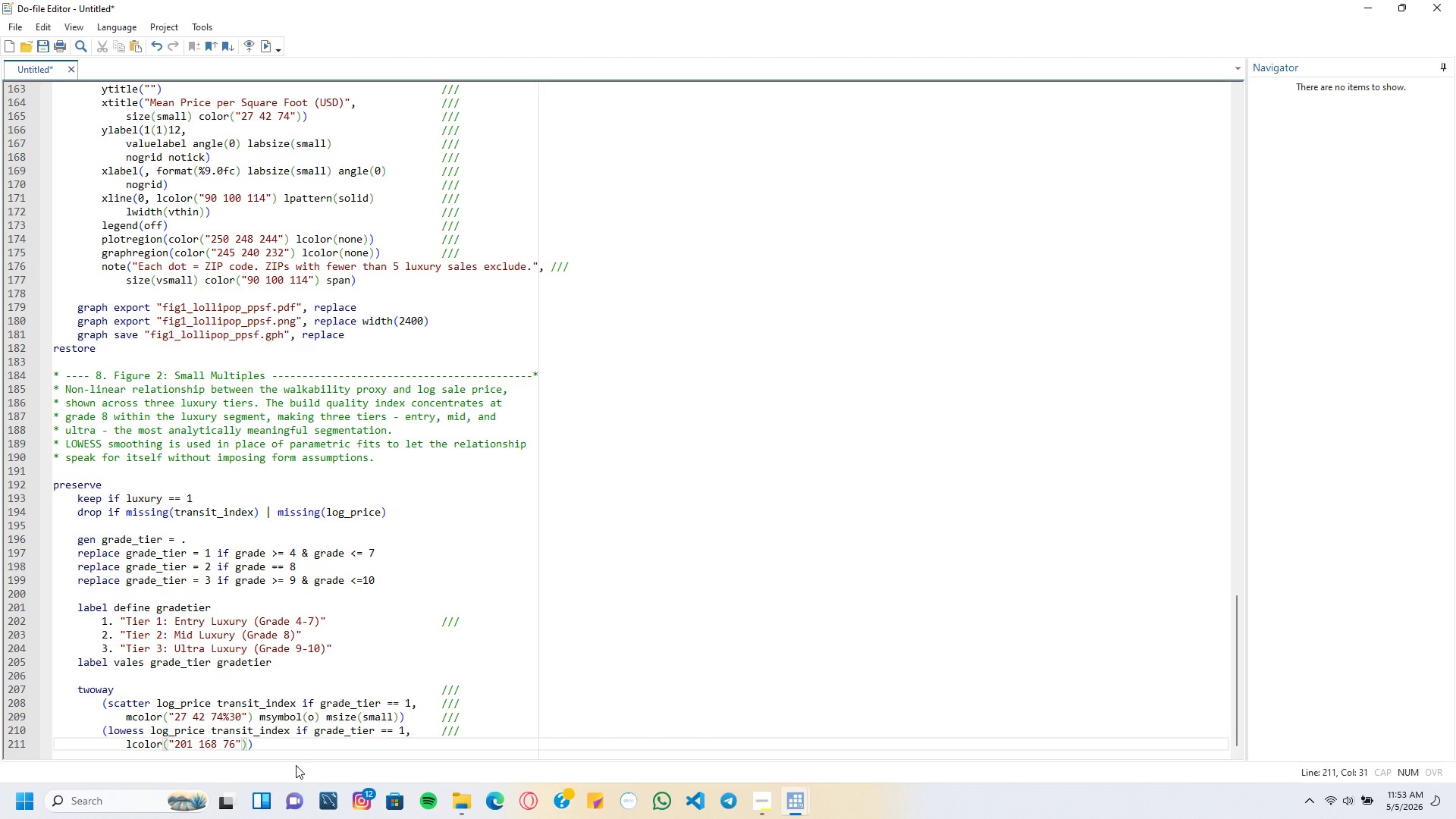 
key(ArrowRight)
 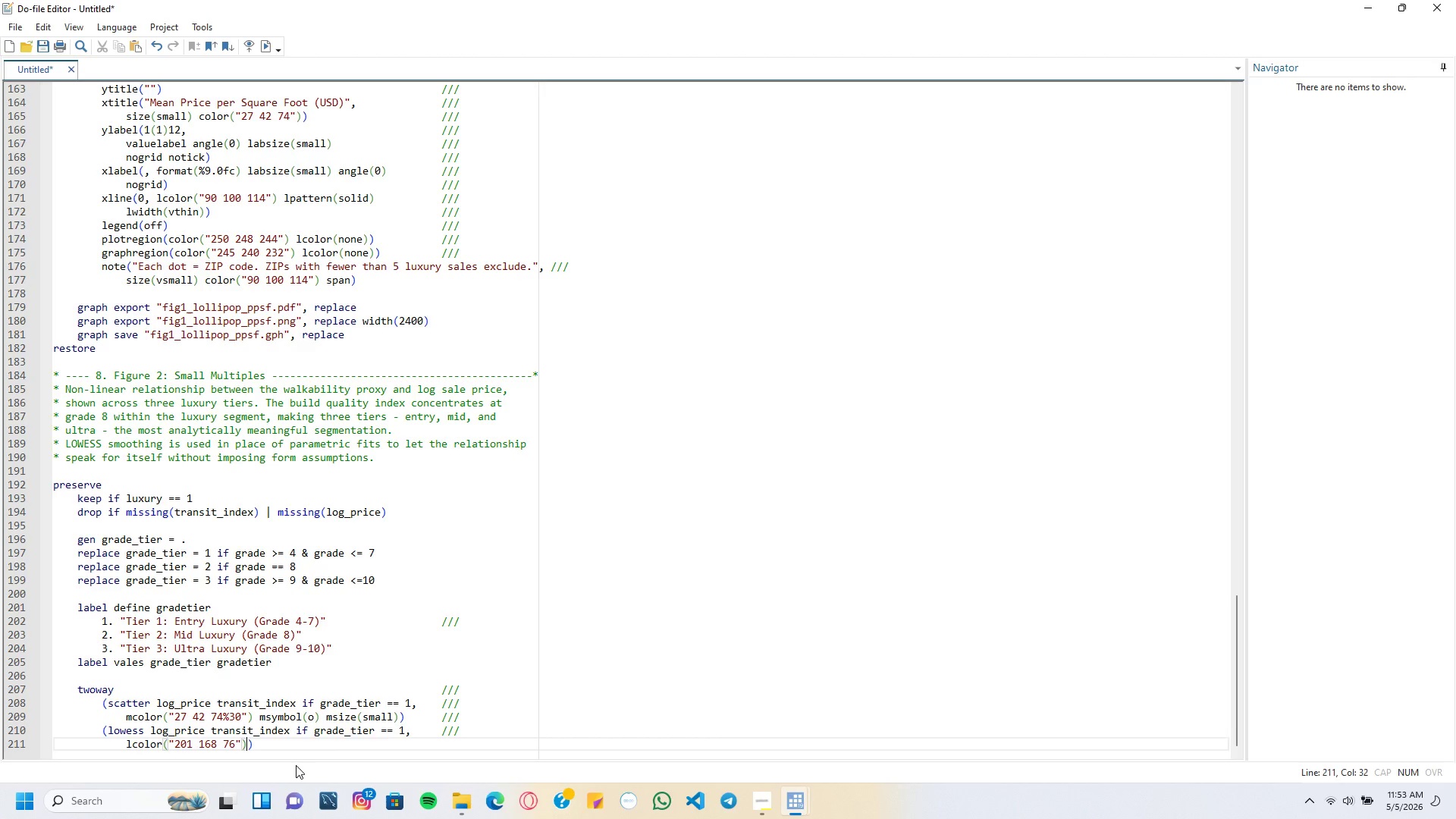 
key(ArrowRight)
 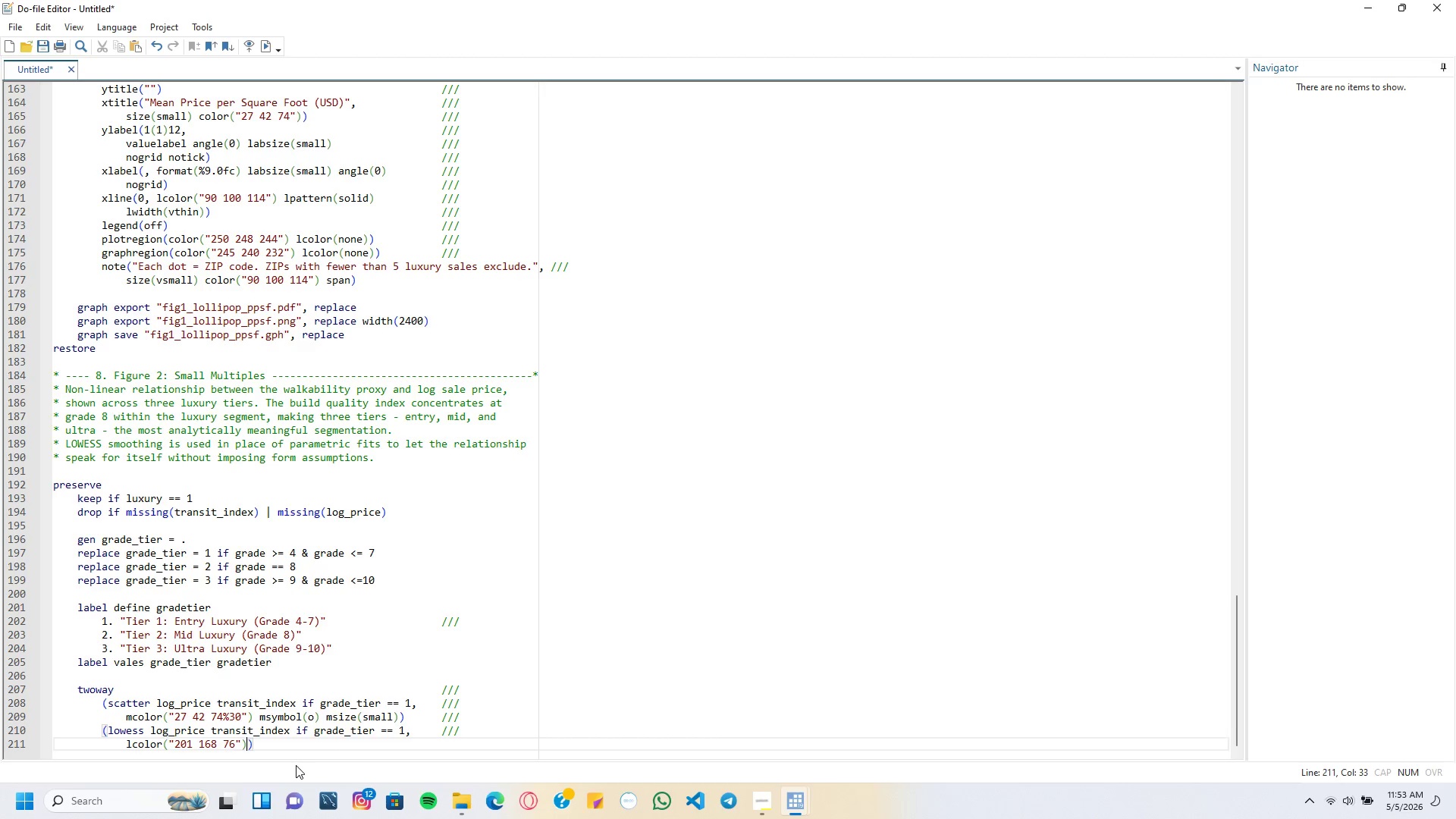 
type( lwidth)
 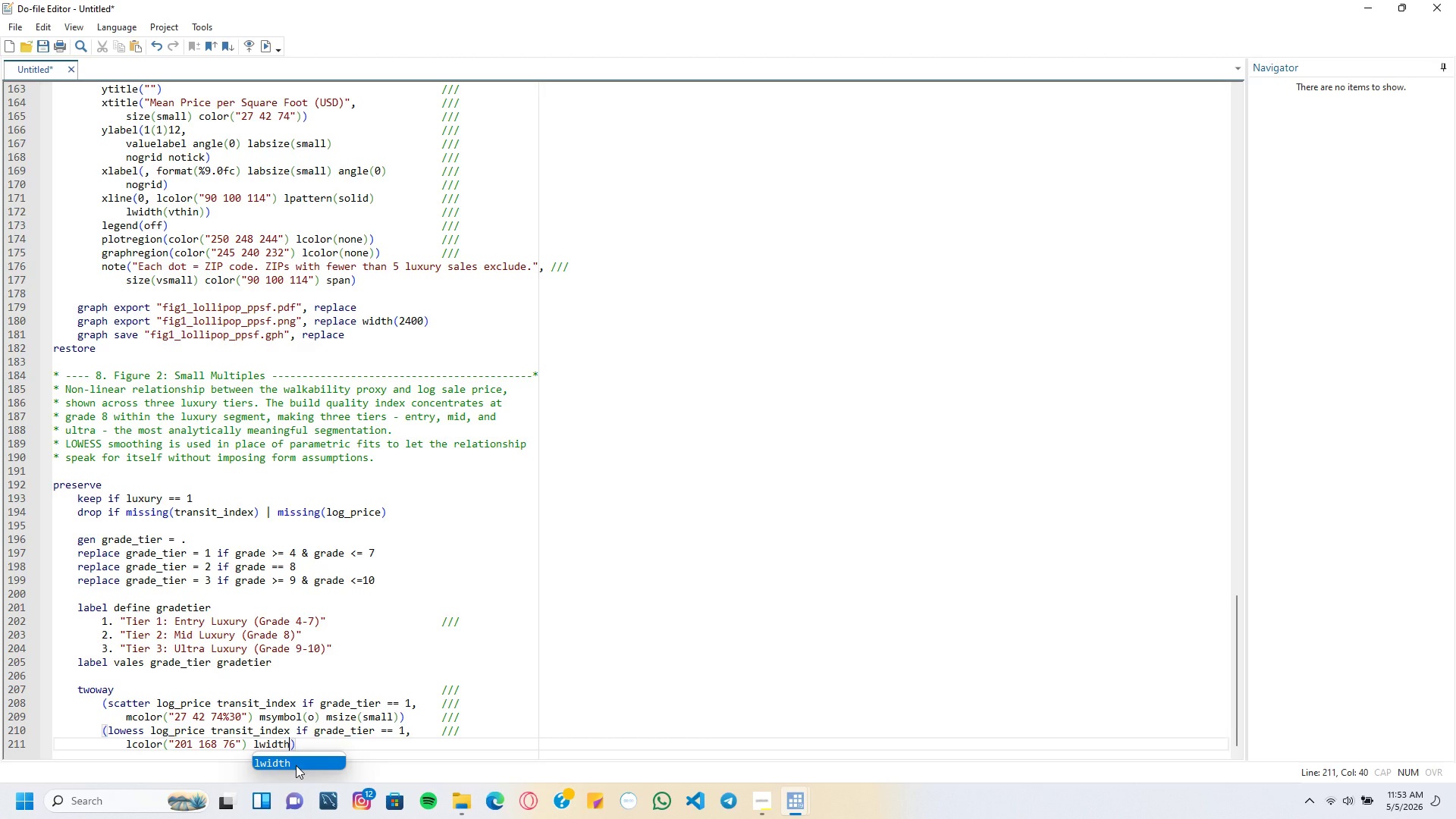 
type((medthi)
 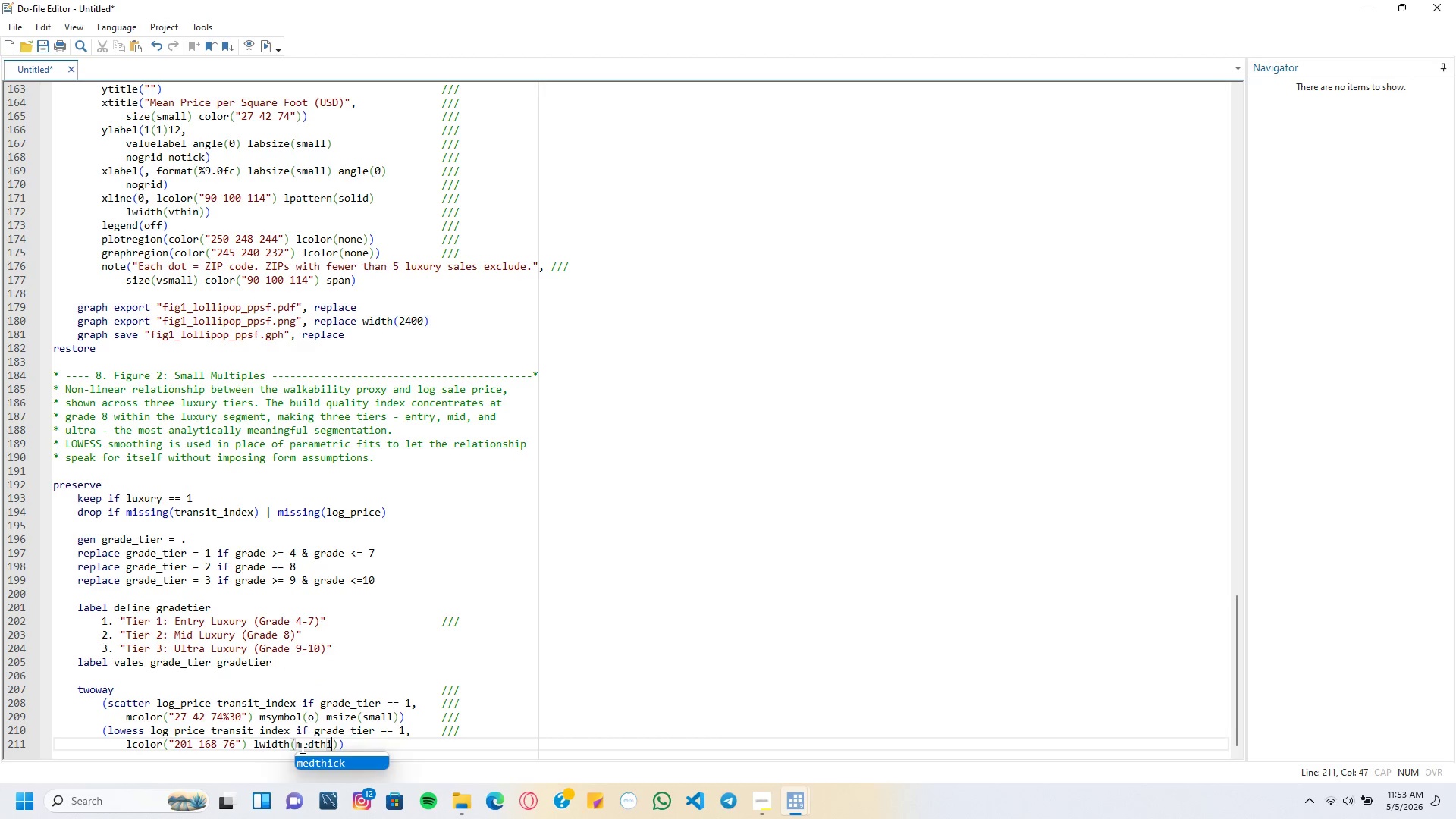 
type(ck)
 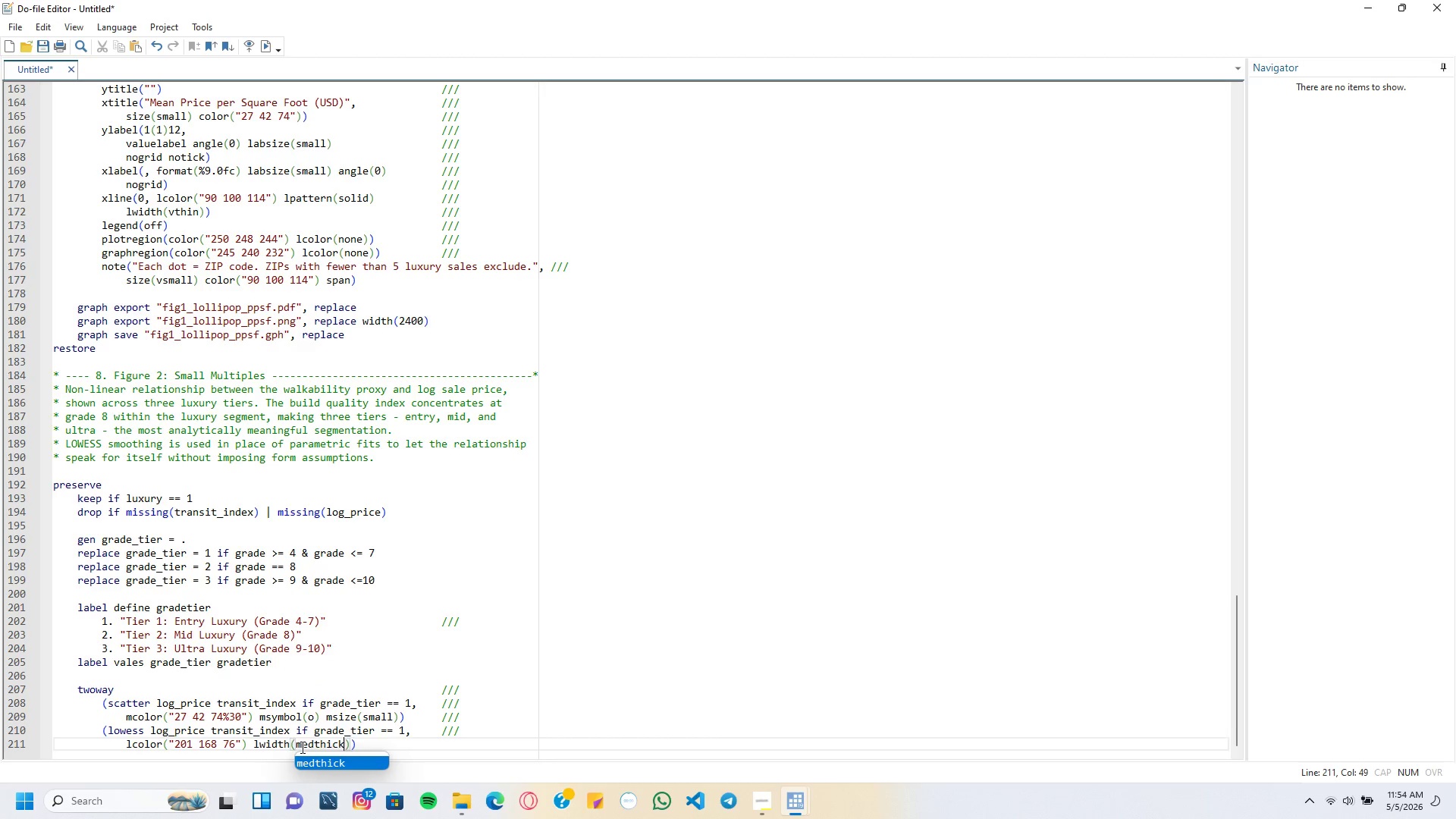 
key(ArrowRight)
 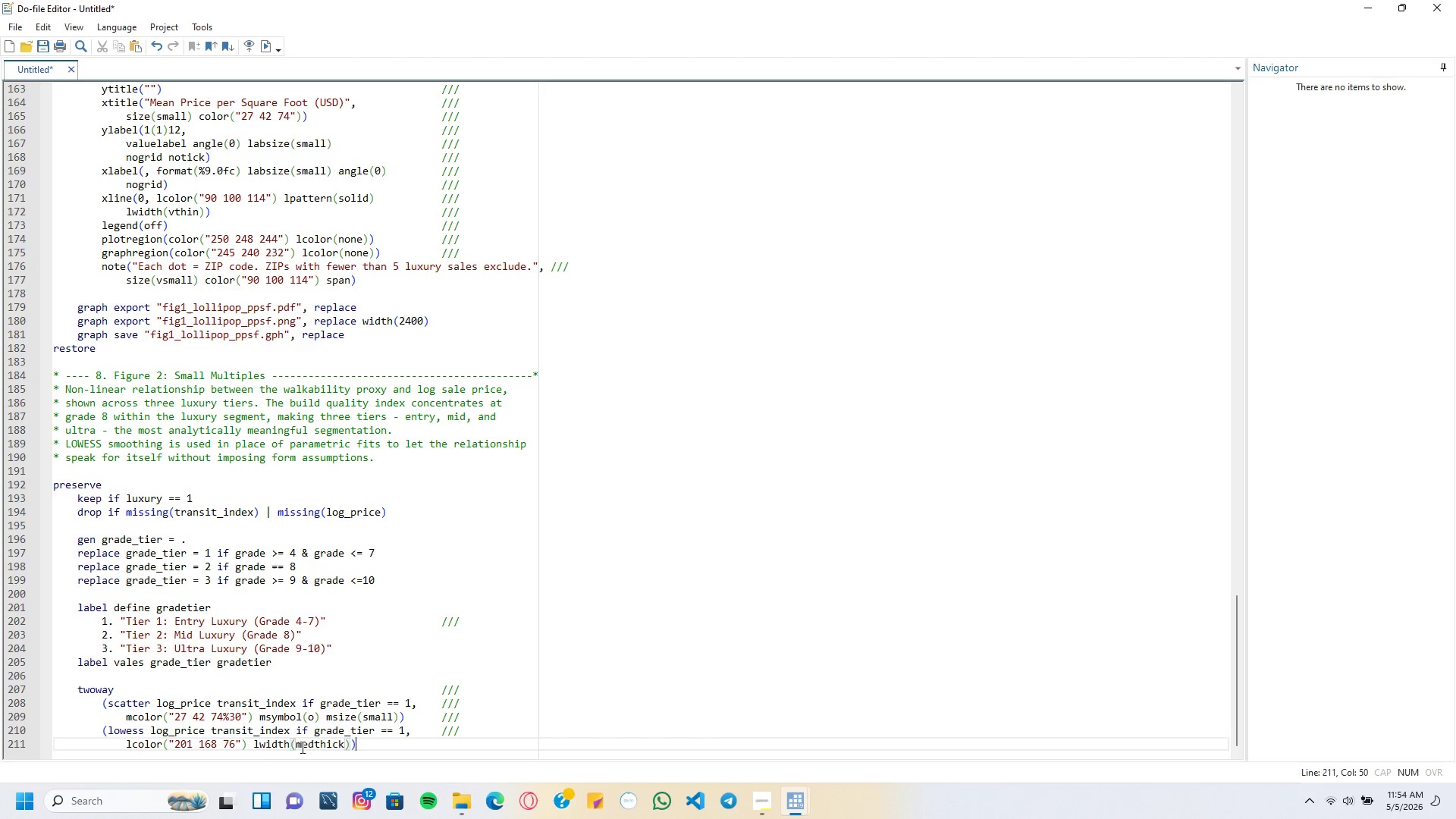 
key(ArrowRight)
 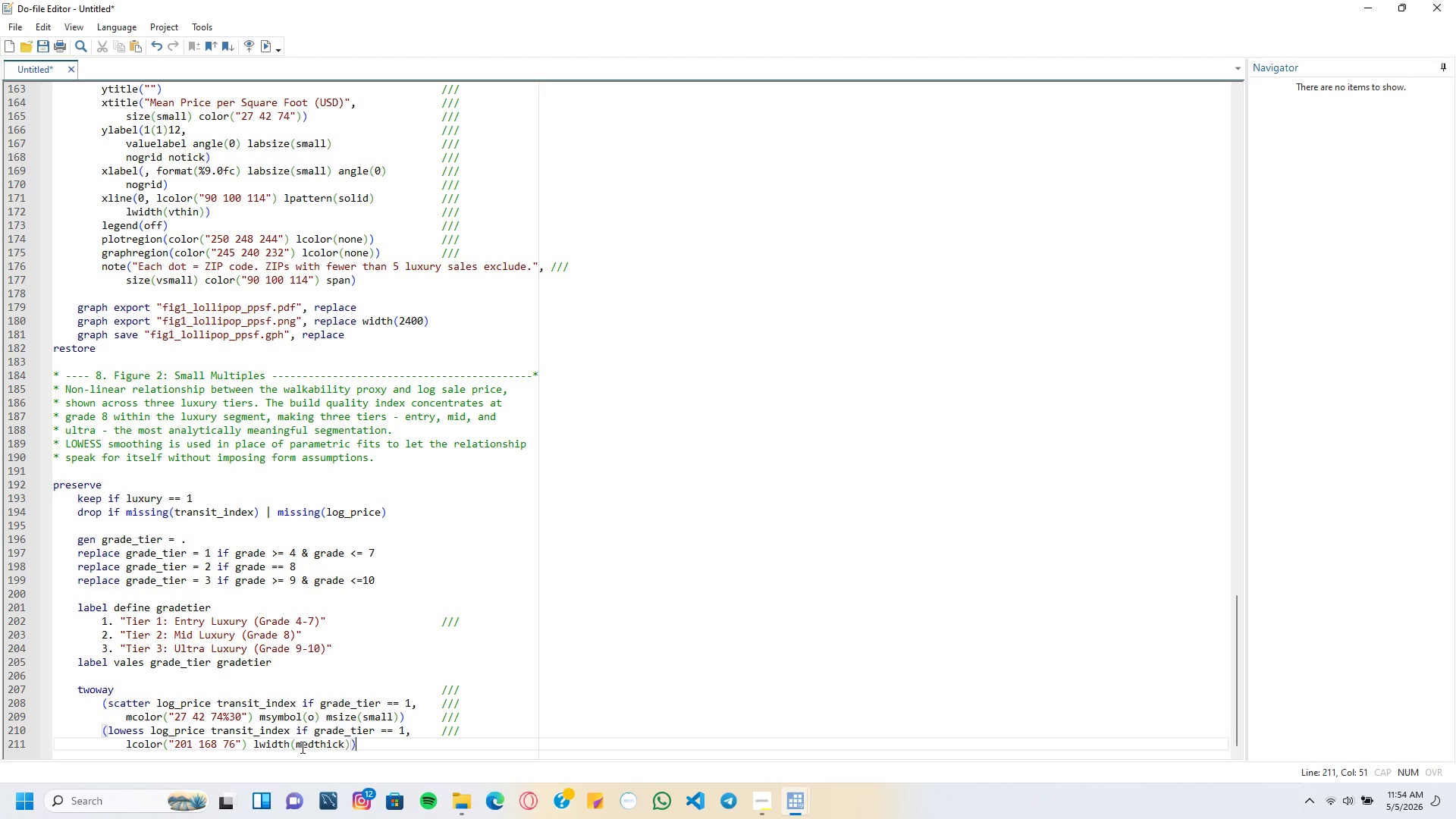 
key(Tab)
 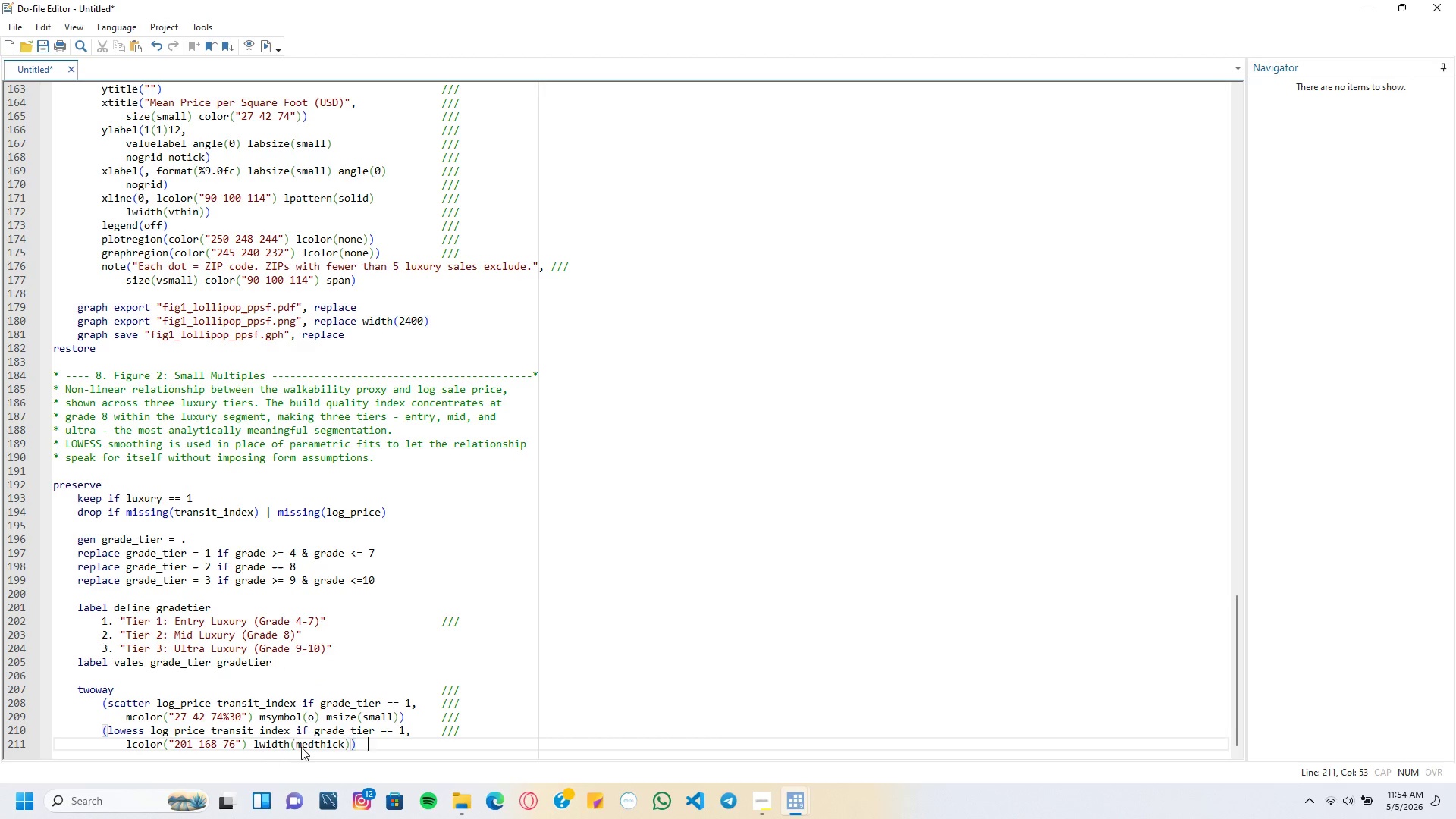 
key(Tab)
 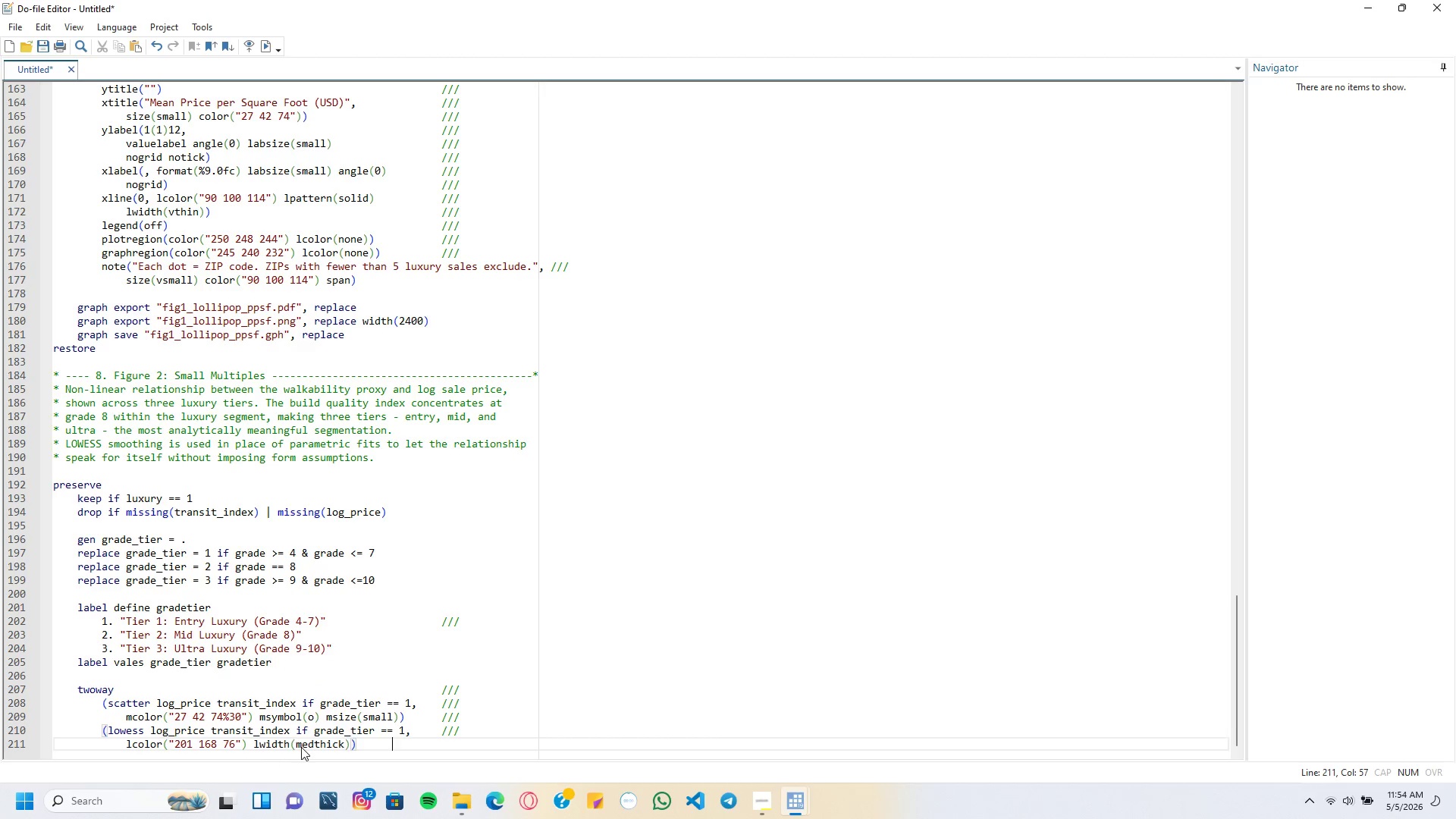 
key(Tab)
 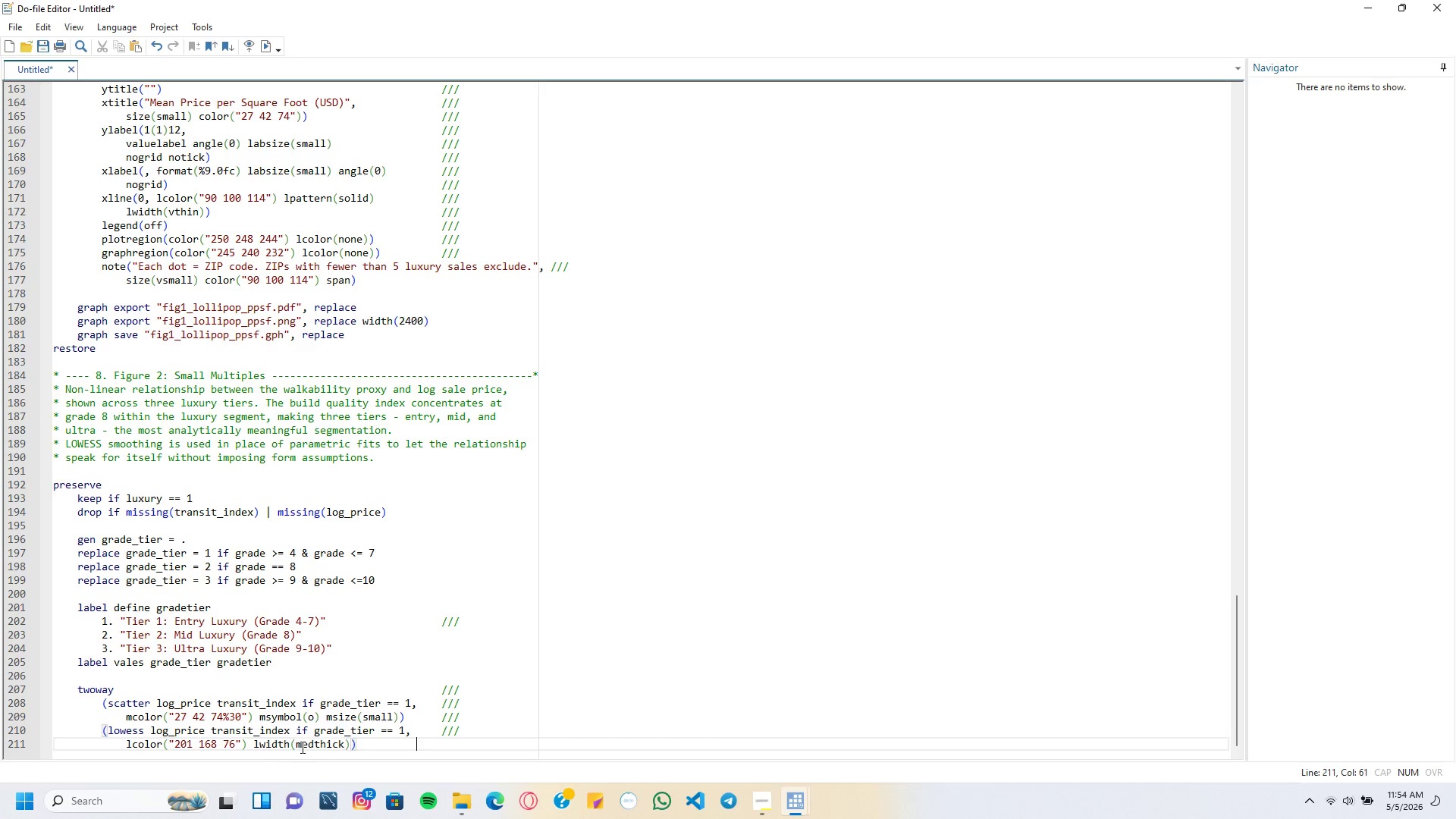 
key(Tab)
 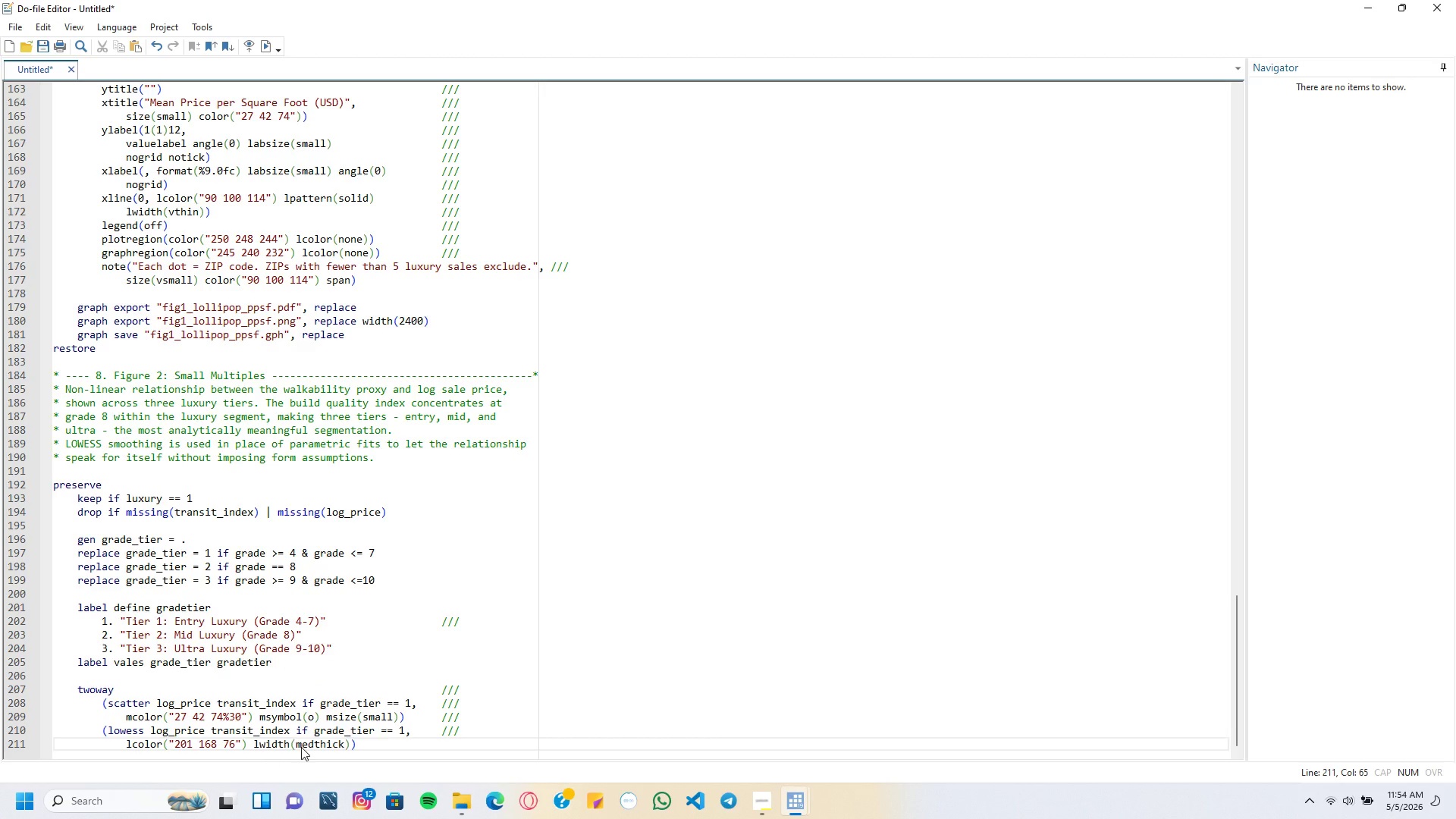 
key(Slash)
 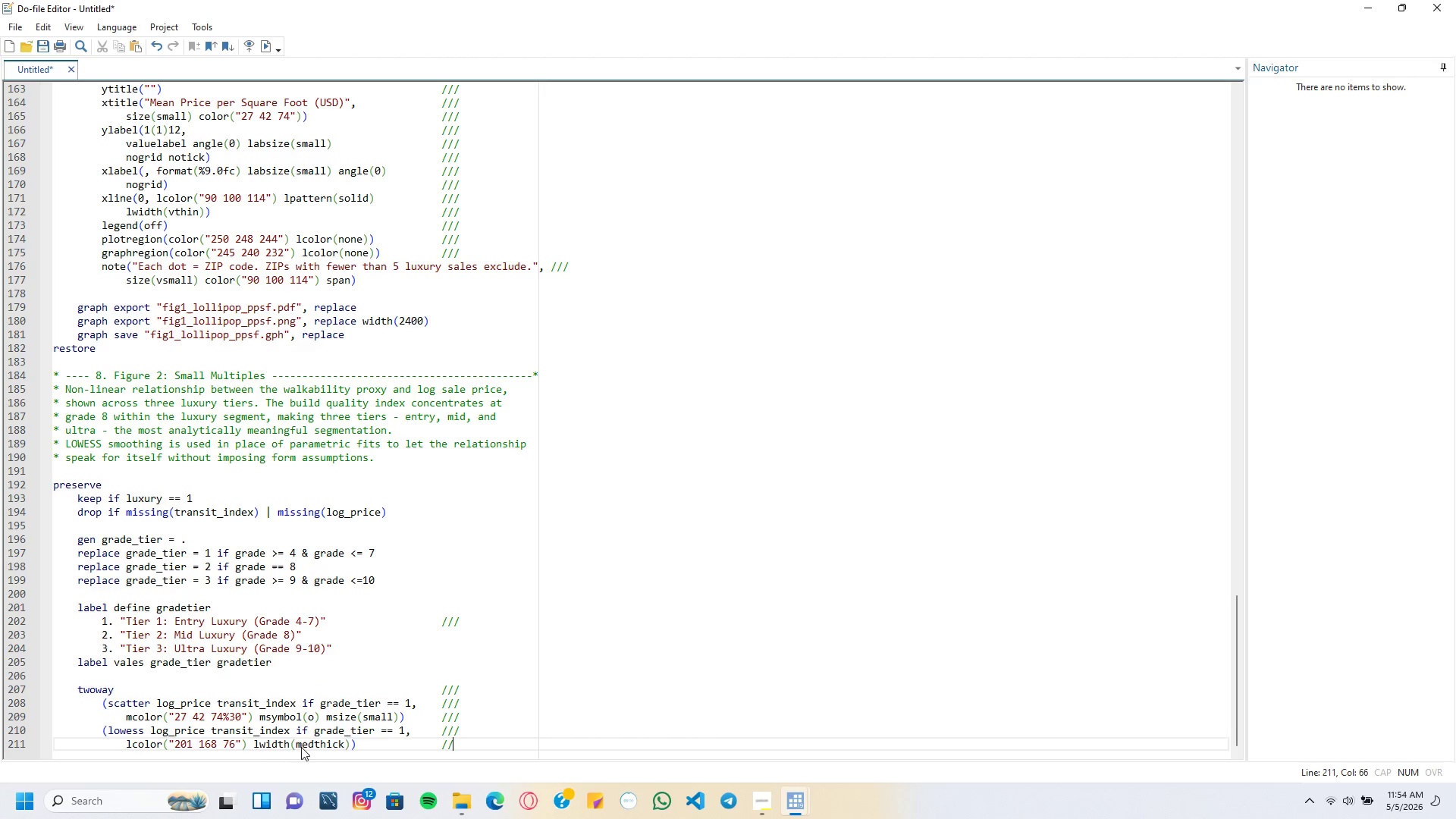 
key(Slash)
 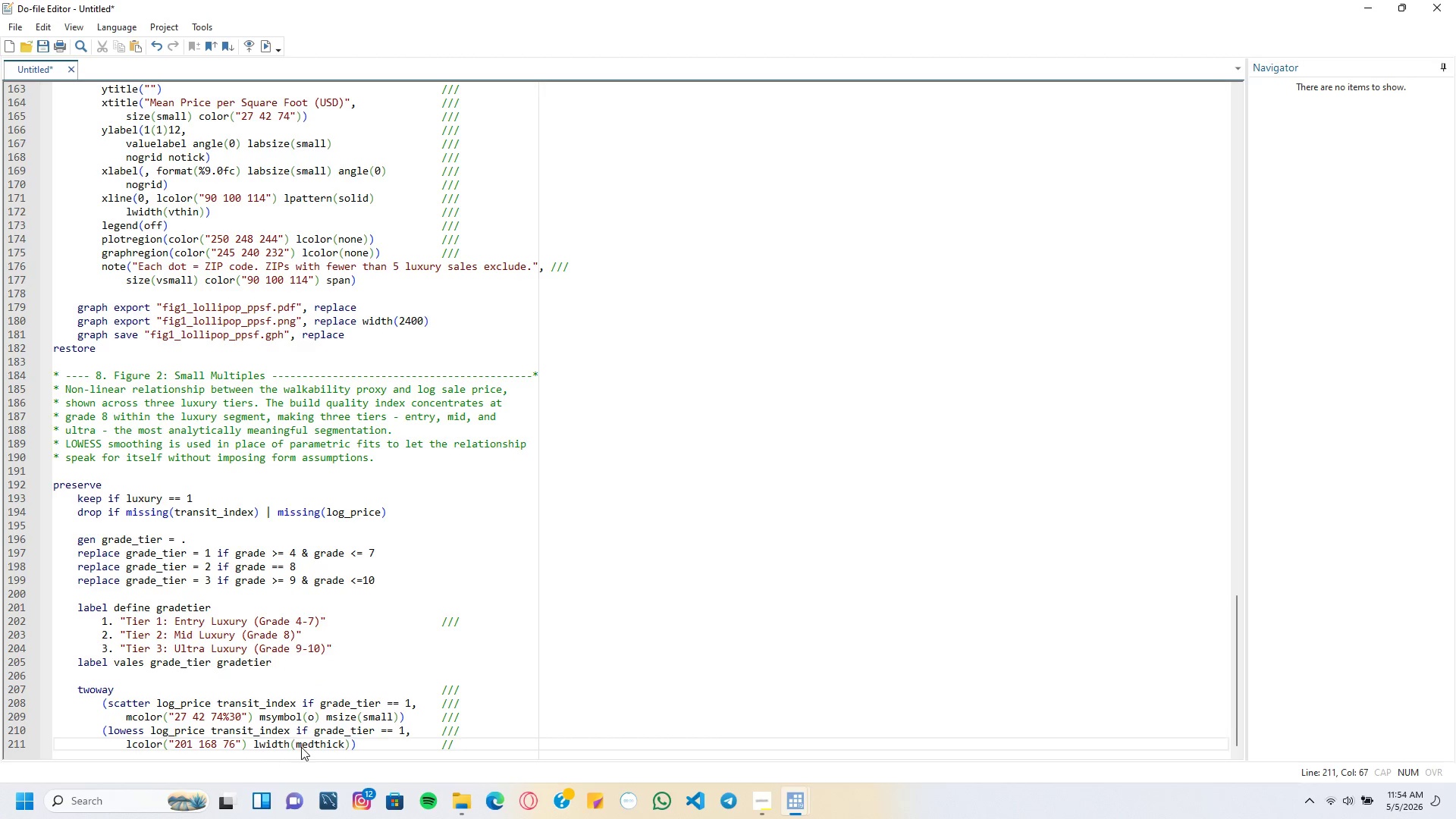 
key(Slash)
 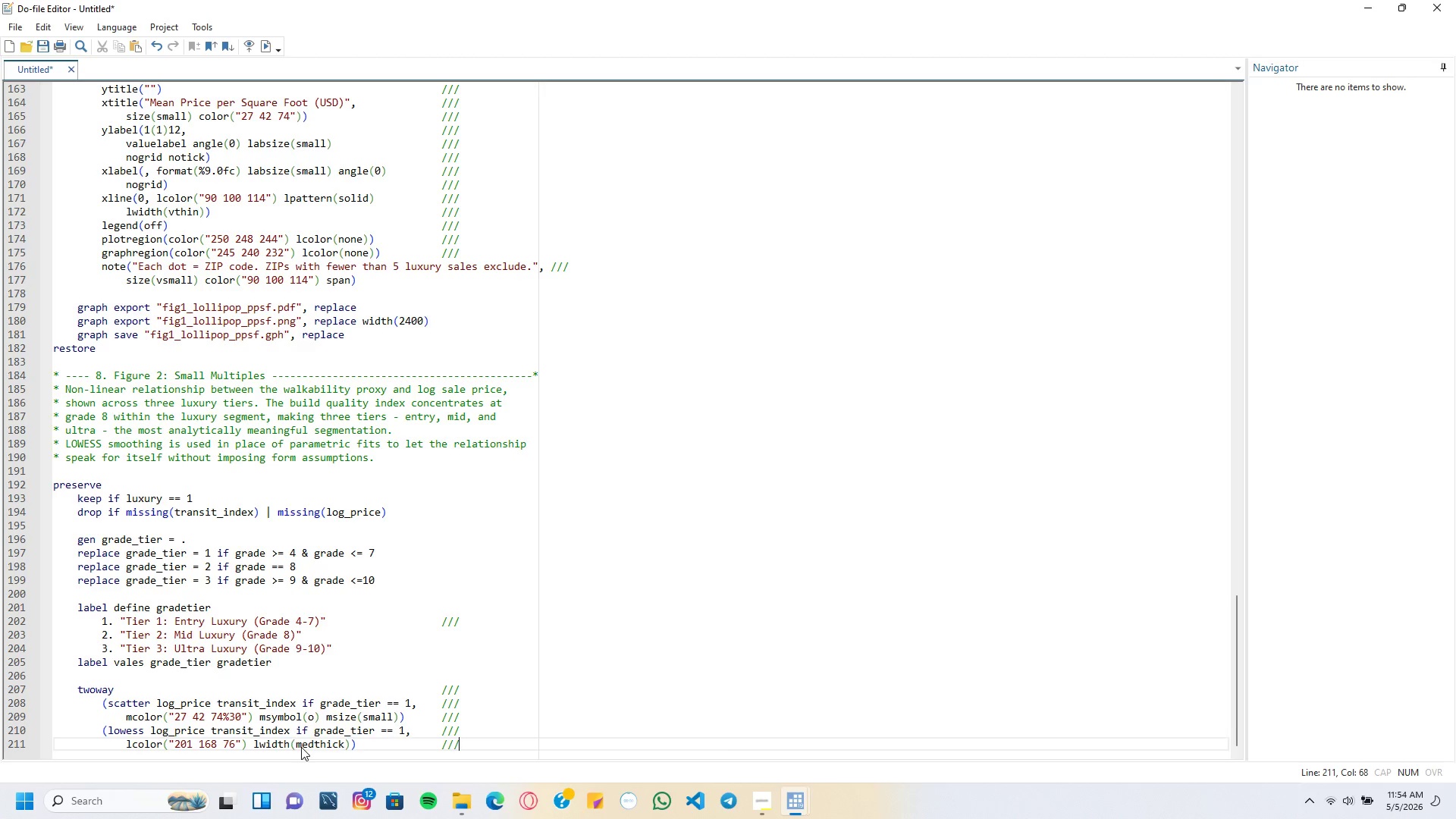 
key(Enter)
 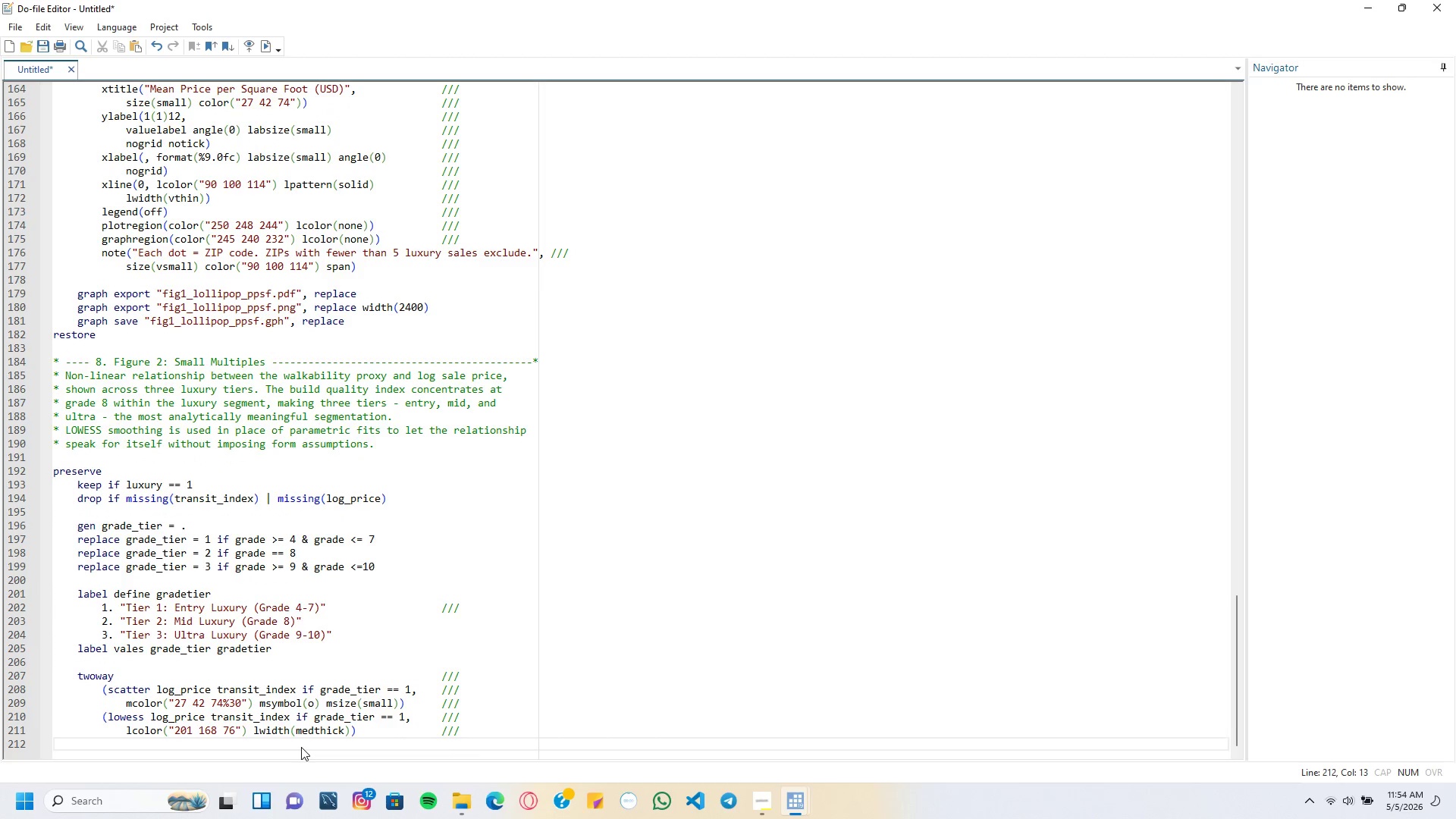 
key(Backspace)
type((scatter log_price transit_)
 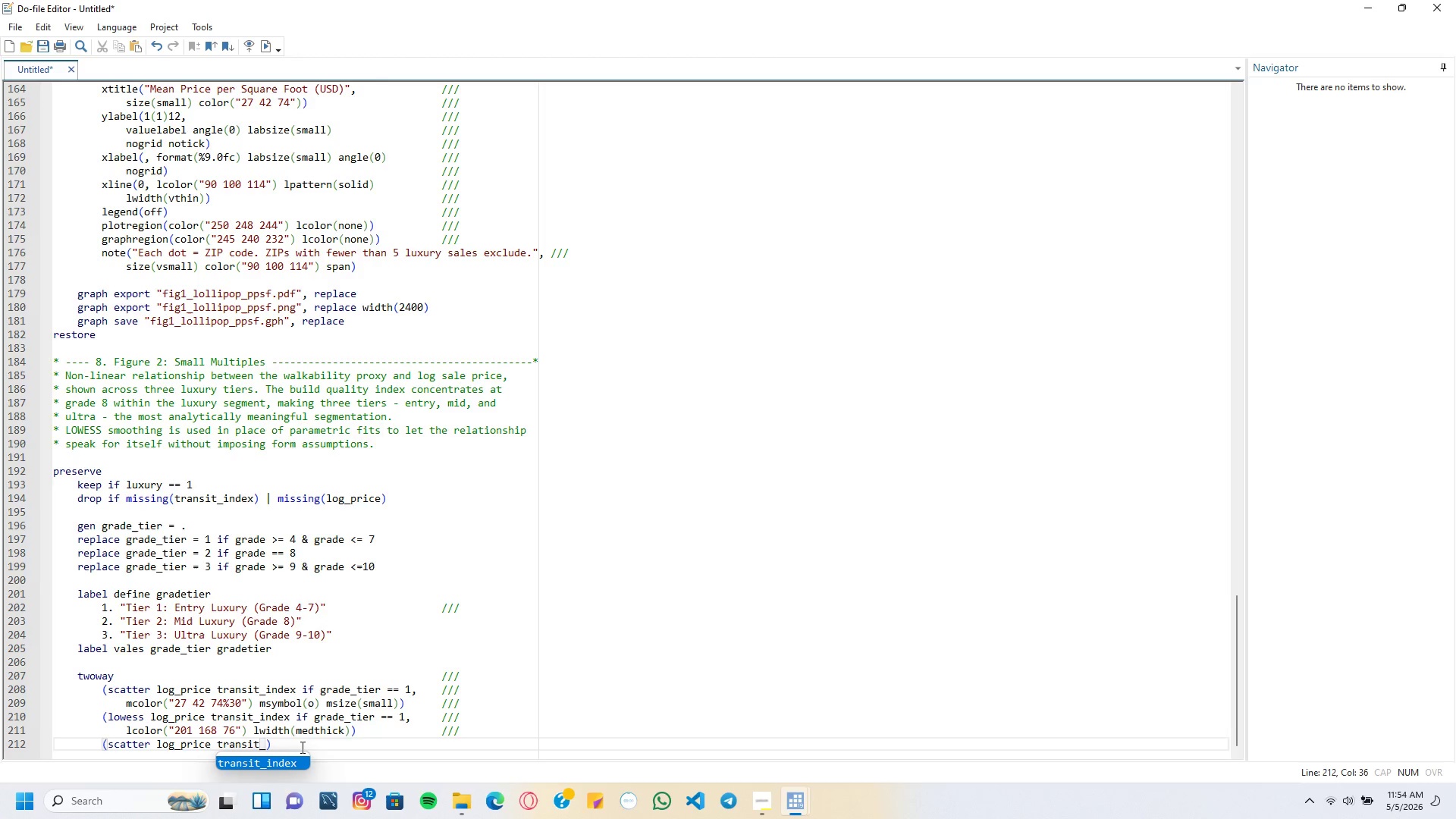 
wait(7.34)
 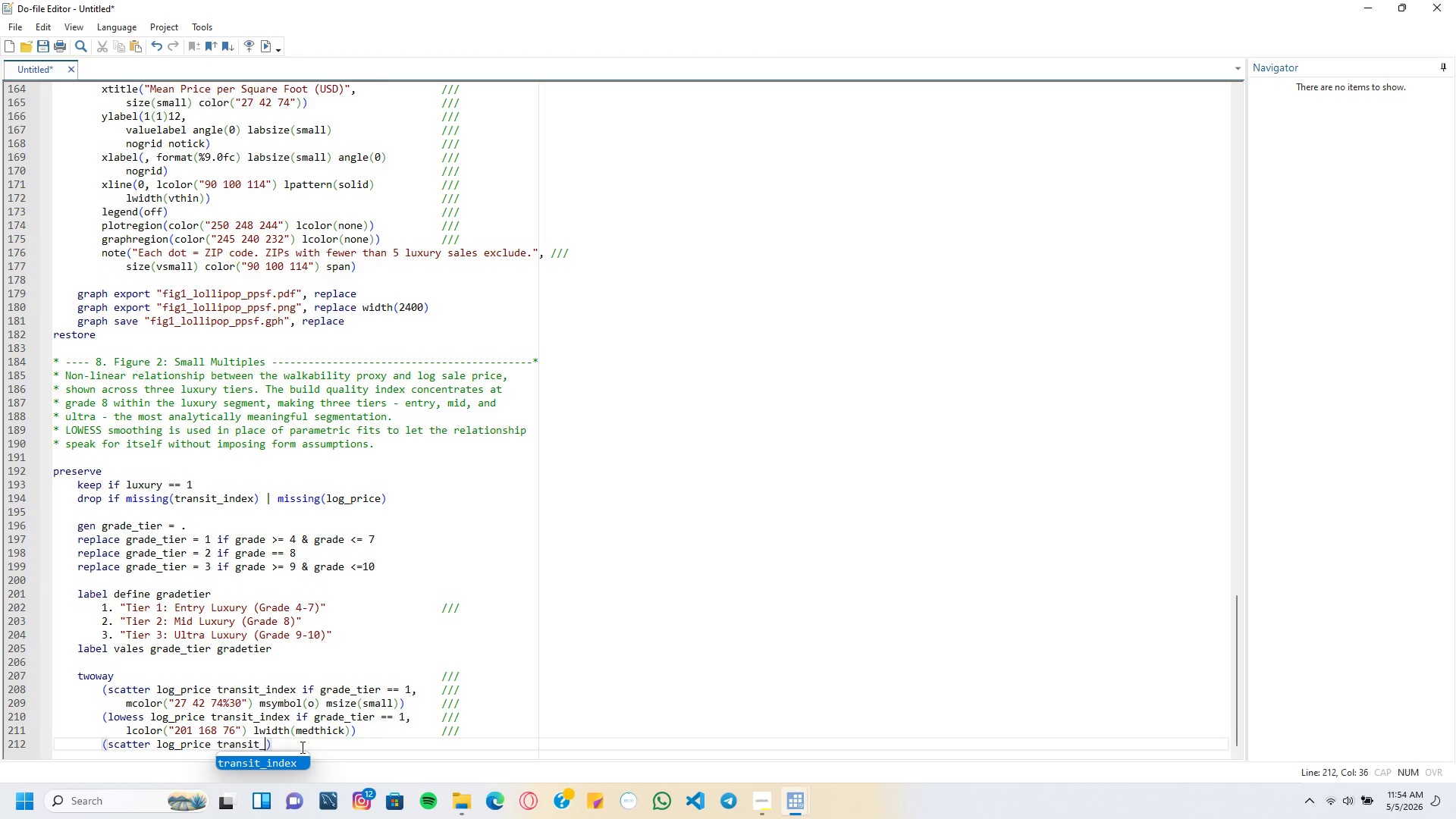 
type(ij)
key(Backspace)
type(ndex)
 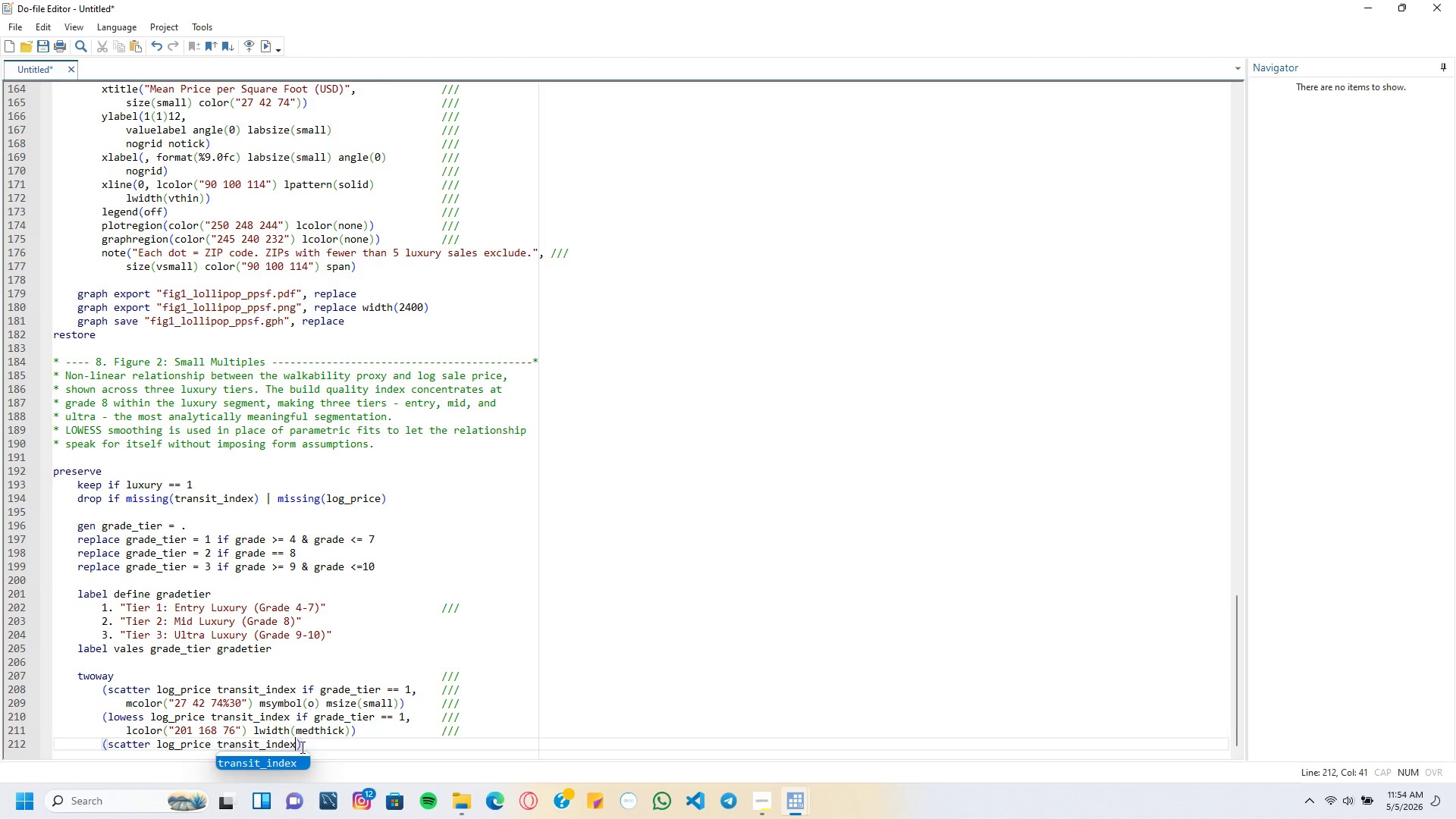 
key(Space)
 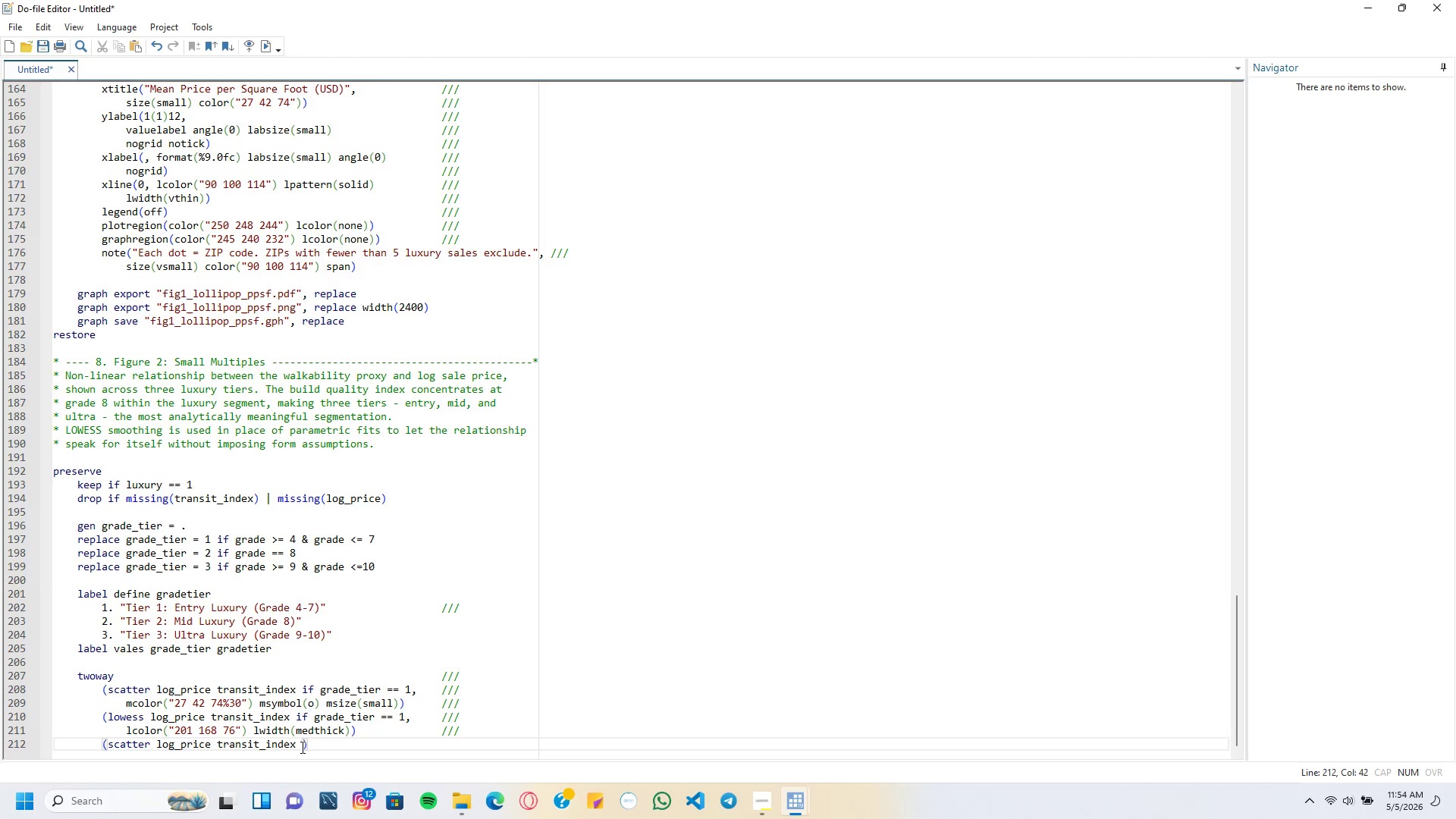 
wait(5.42)
 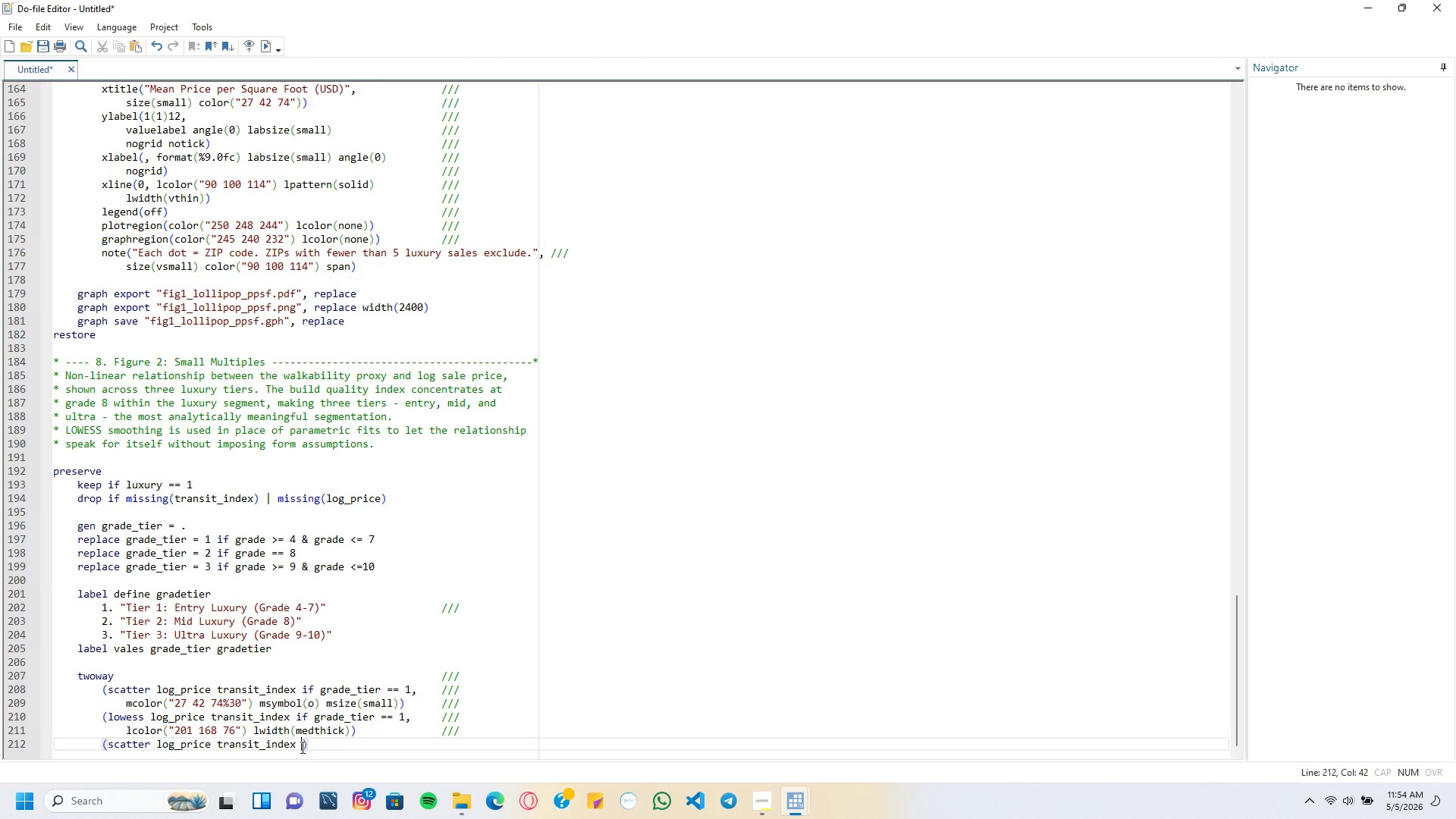 
type(if grade_tier == 2)
 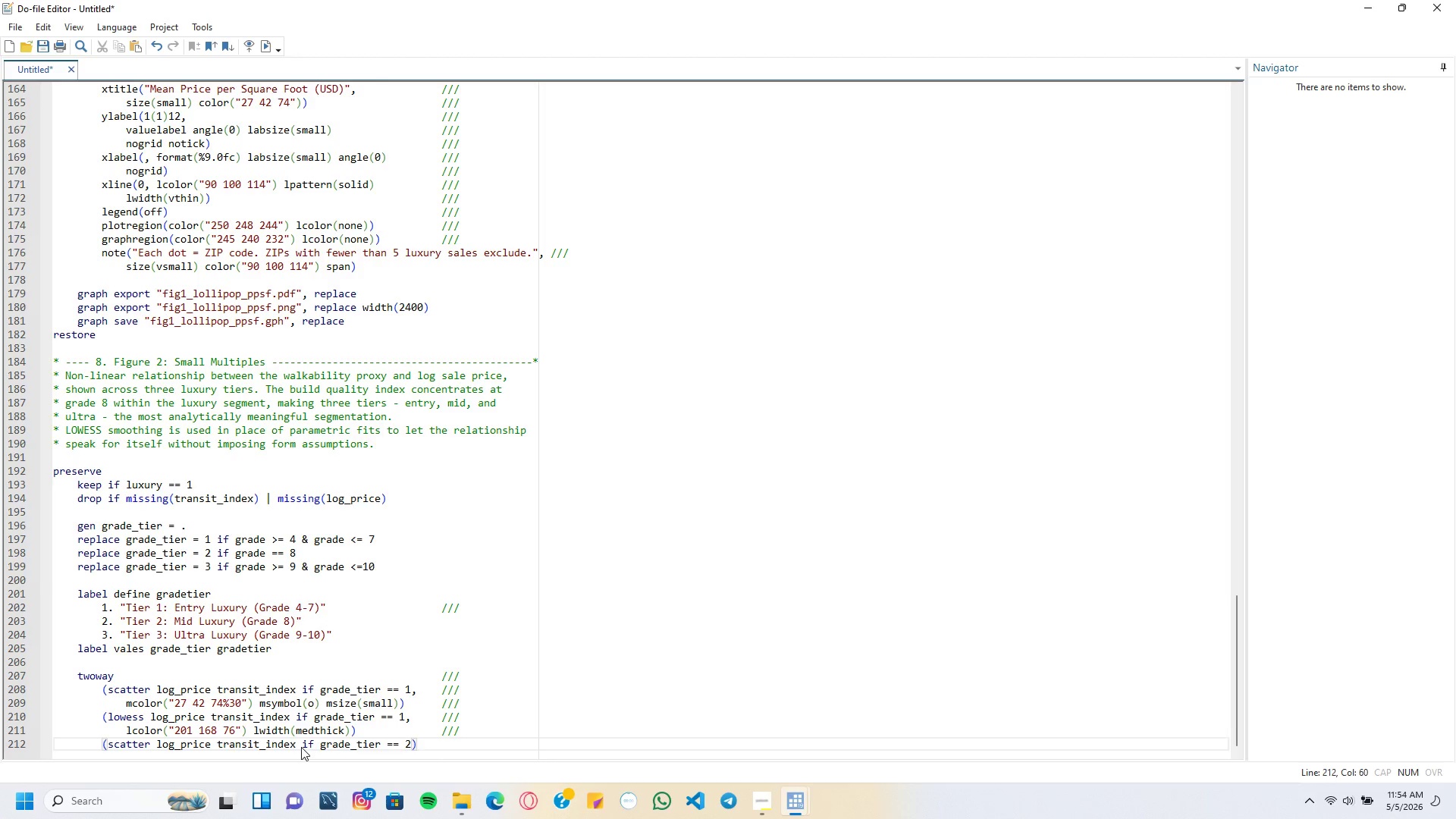 
key(Comma)
 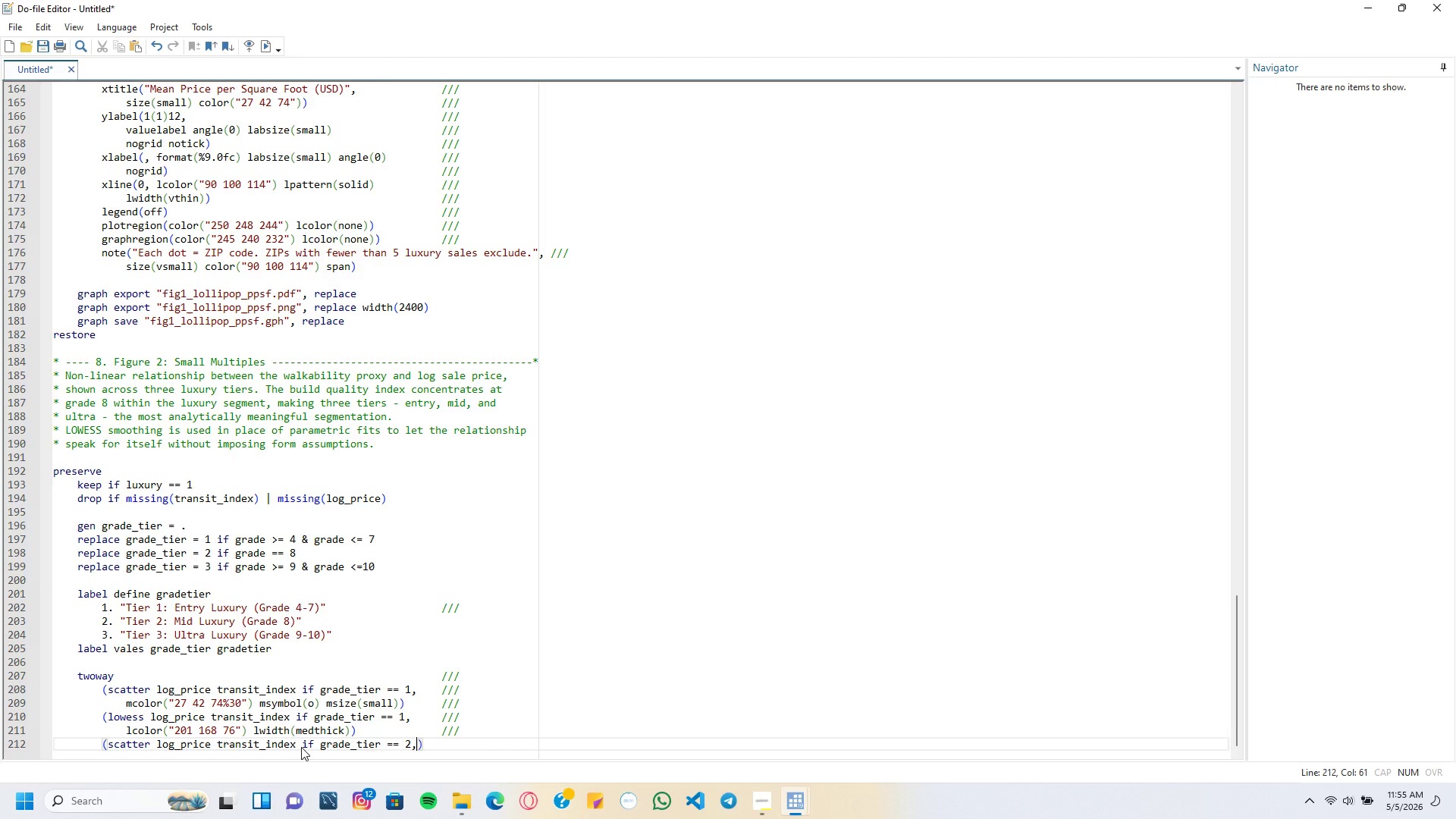 
key(Tab)
 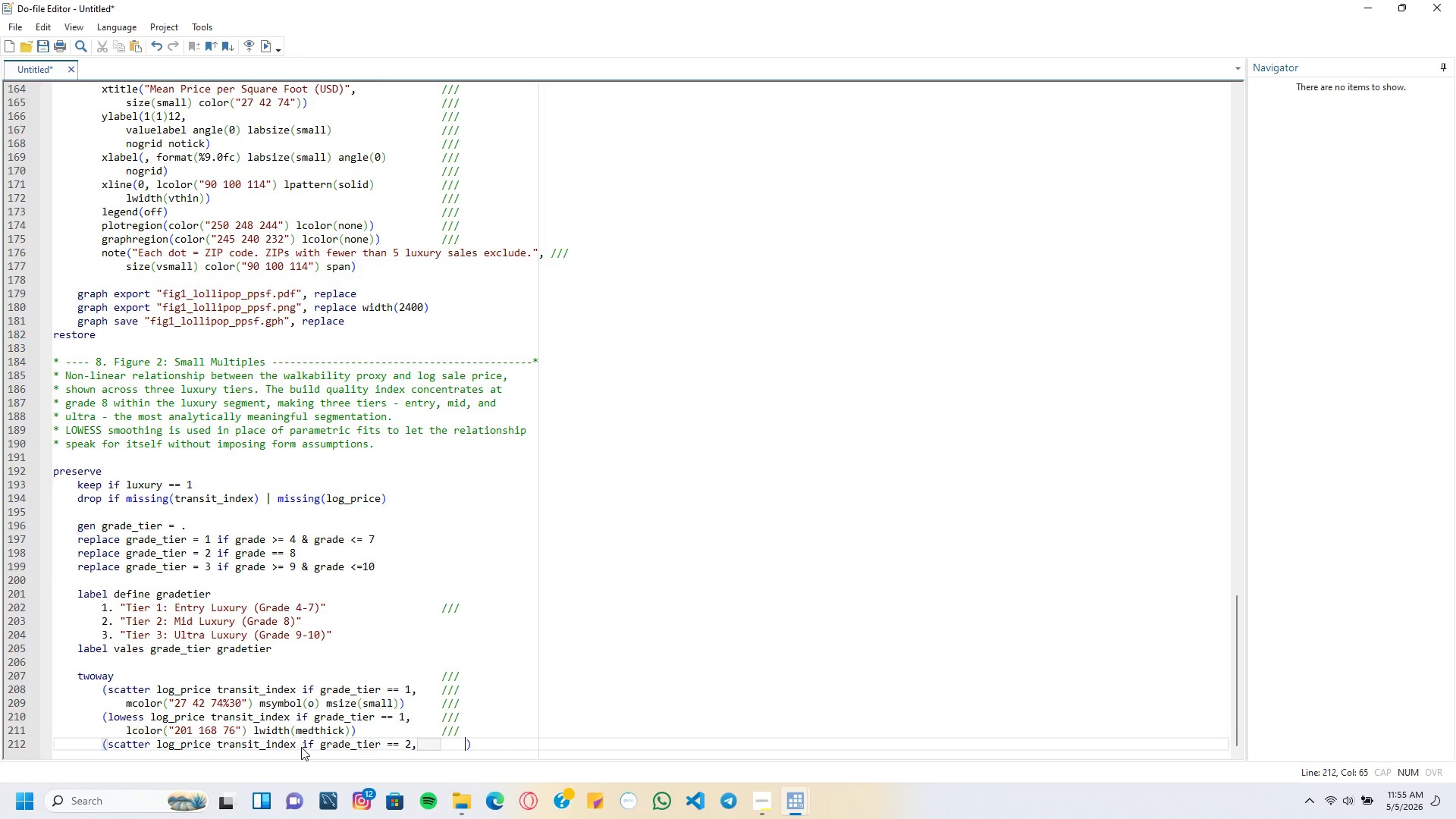 
key(Tab)
 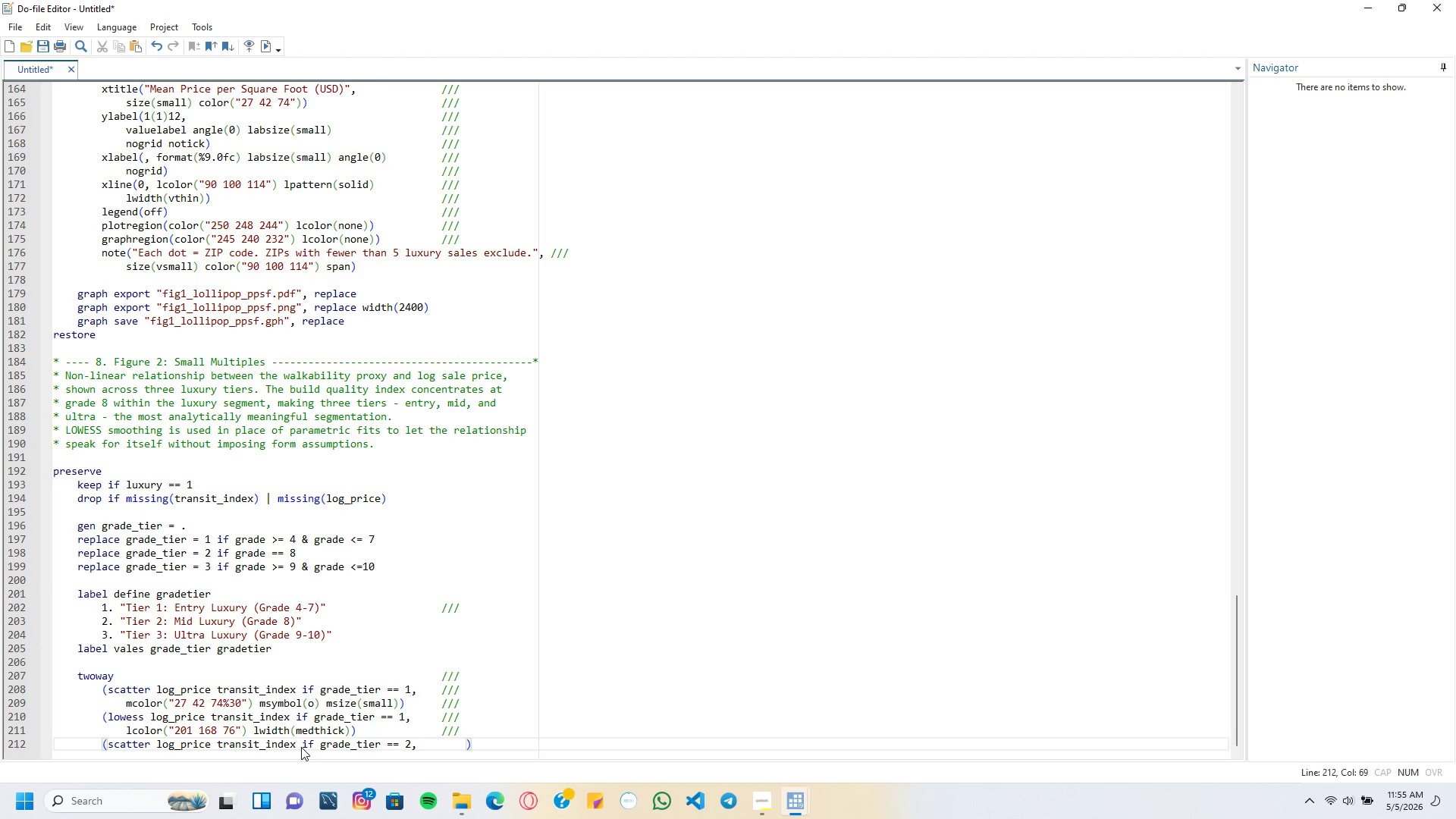 
key(Backspace)
 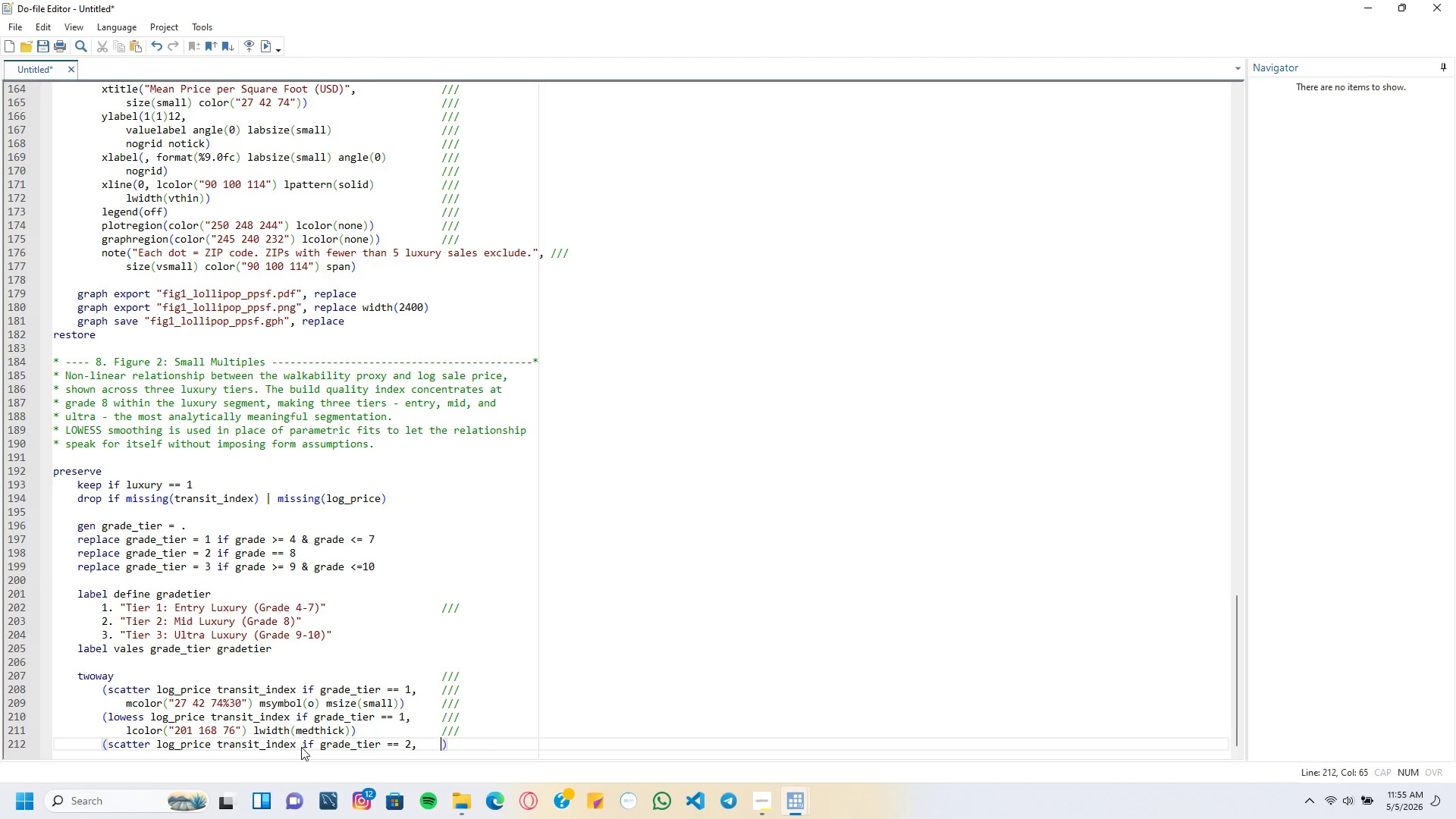 
key(Slash)
 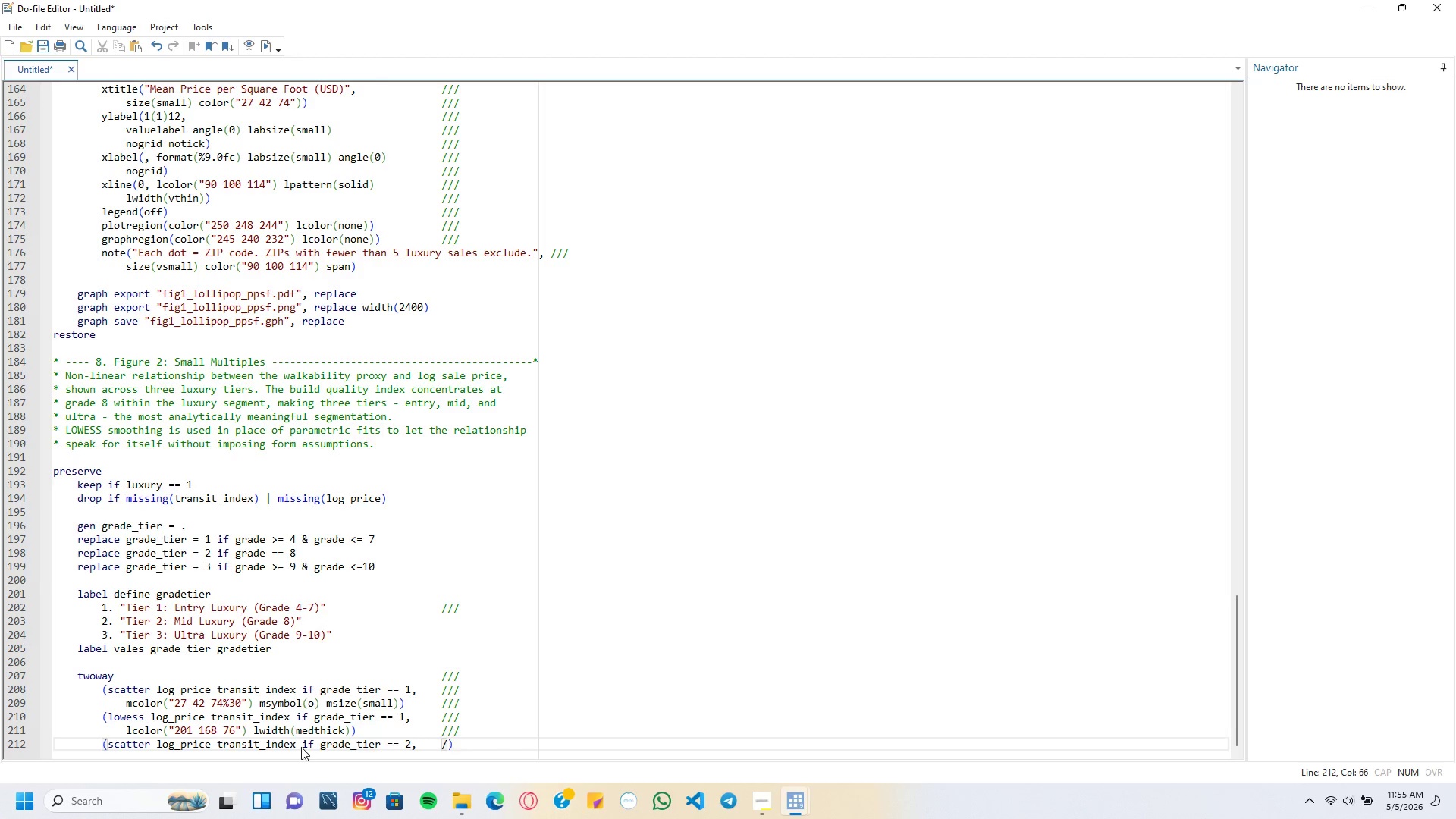 
key(Slash)
 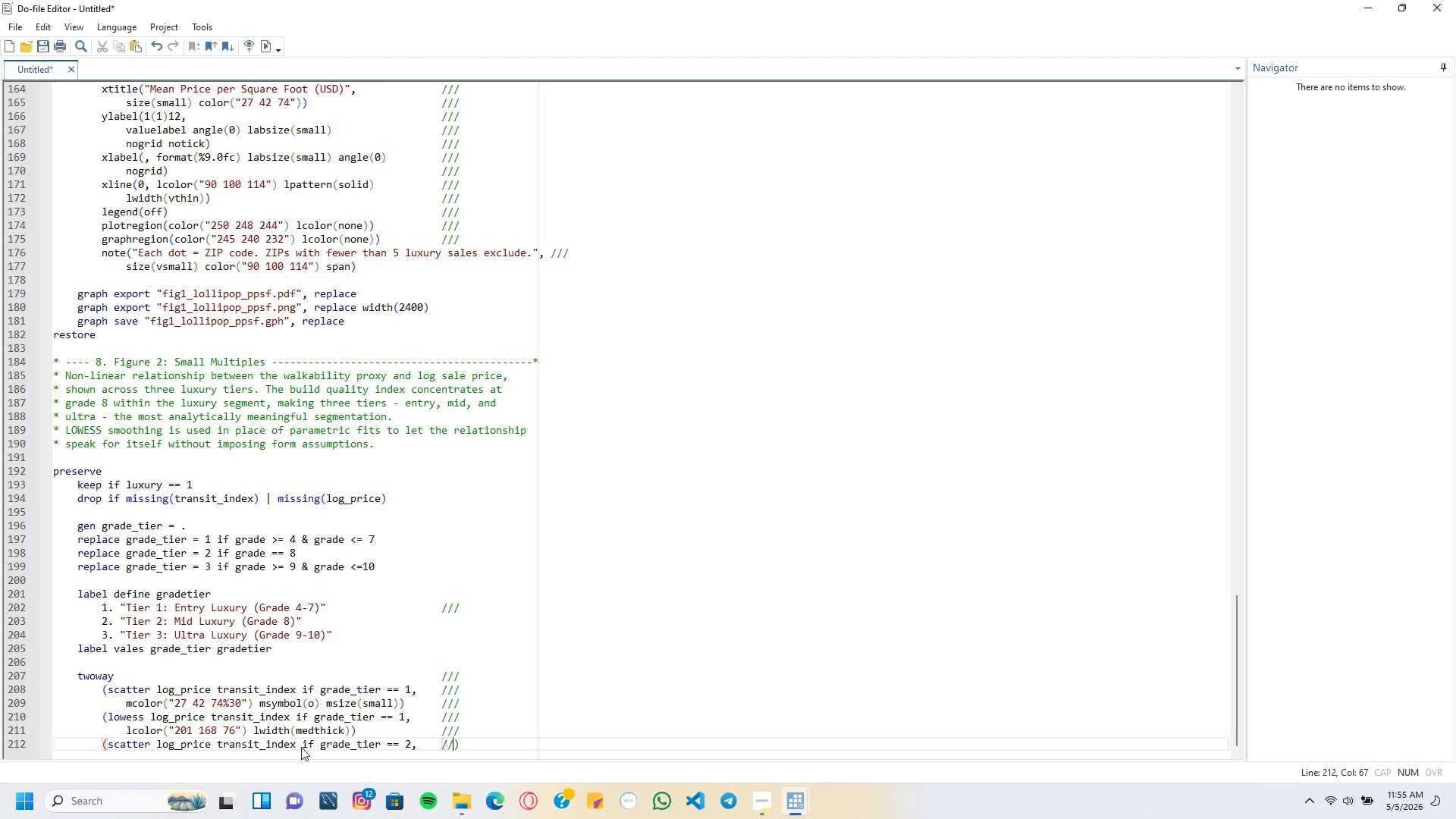 
key(Slash)
 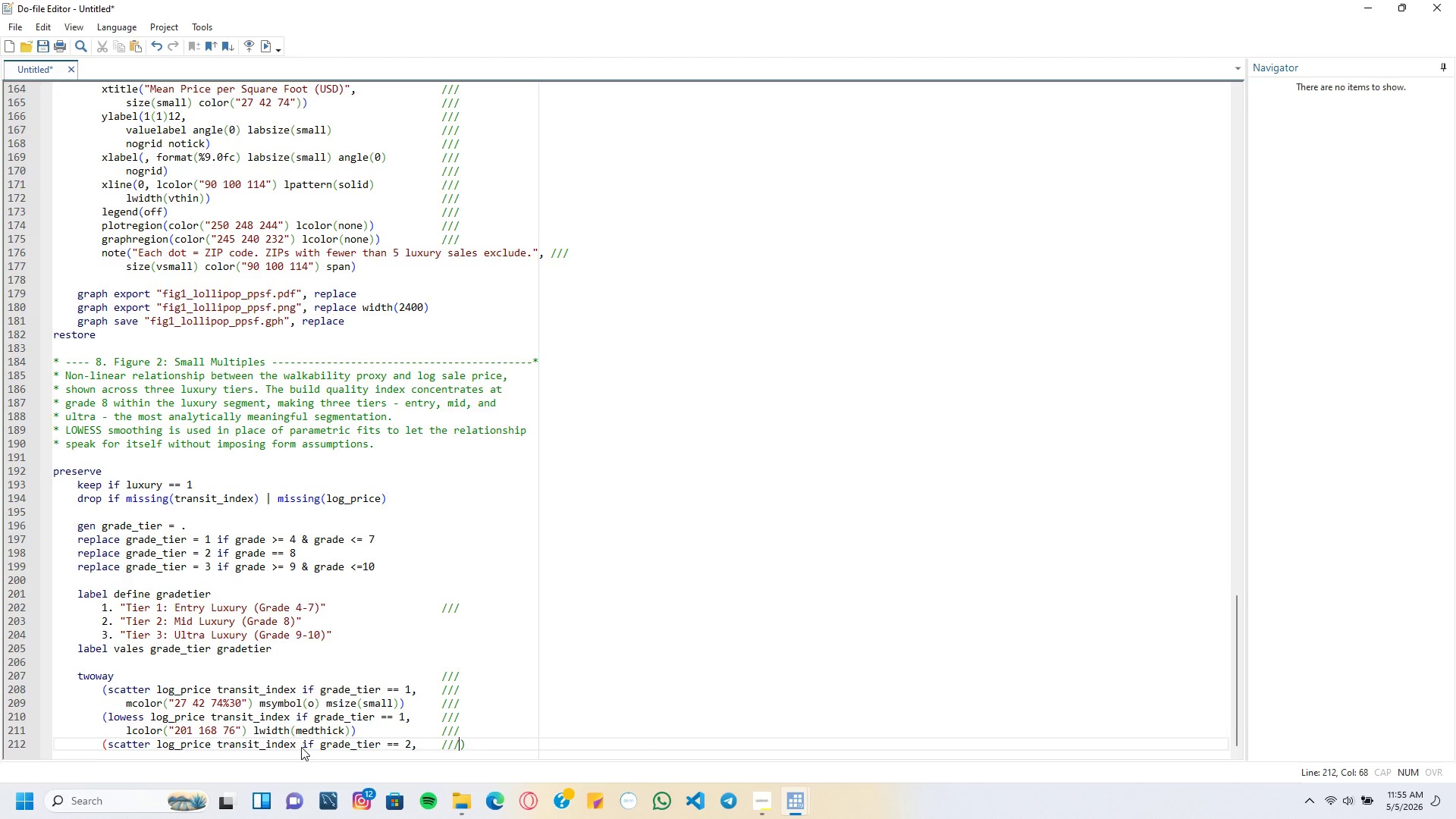 
key(Enter)
 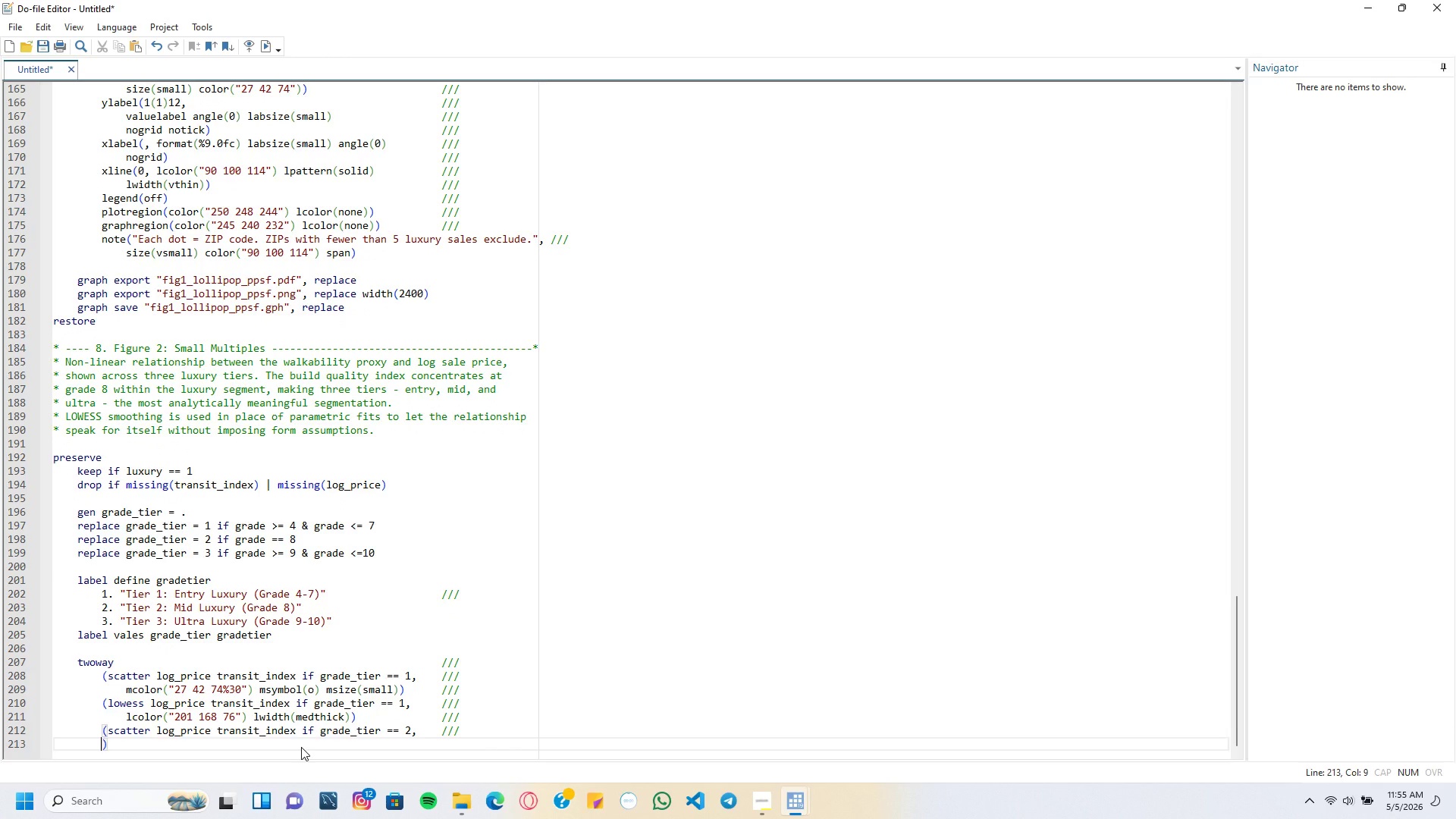 
key(Tab)
 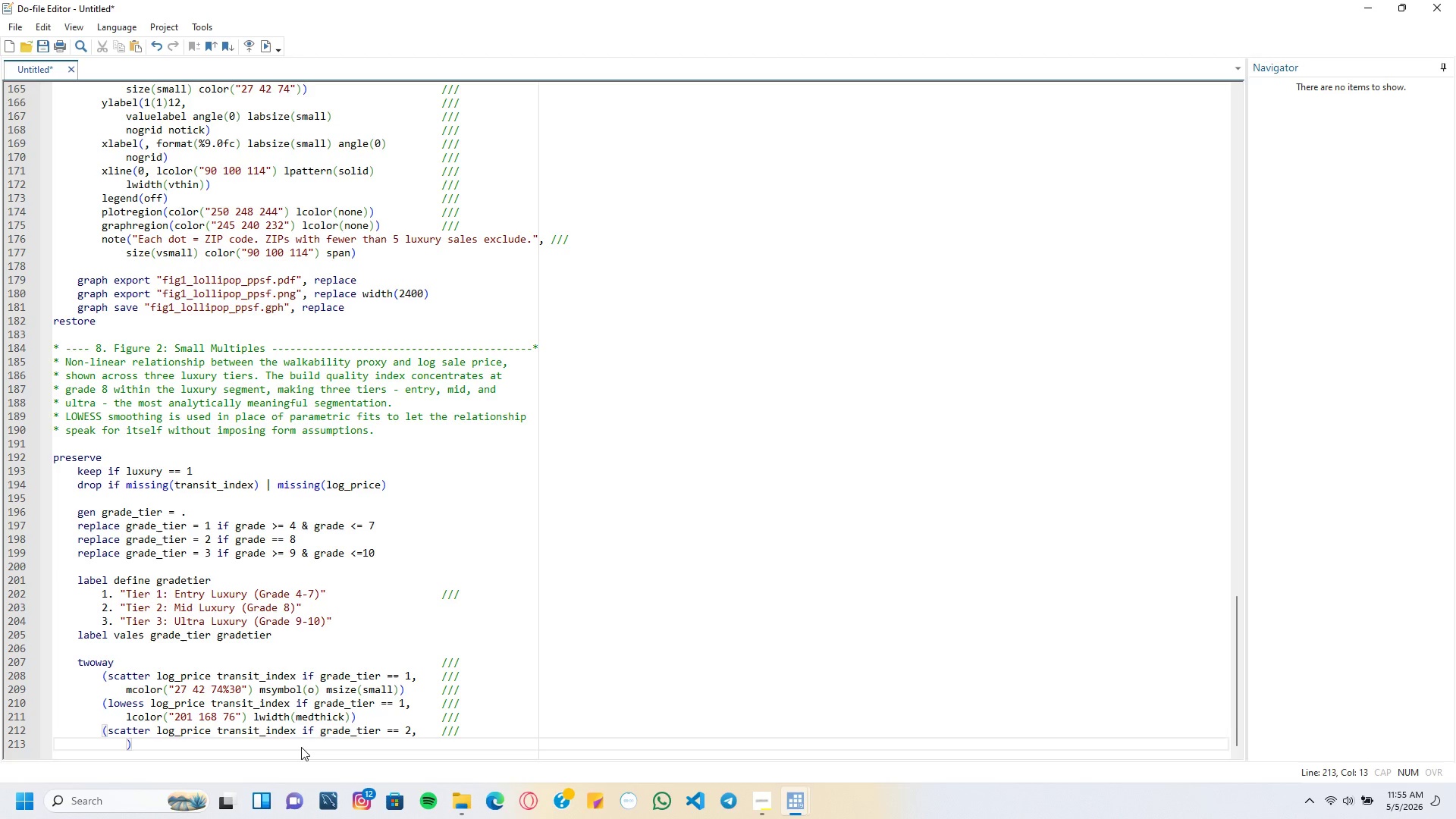 
type(mcolor("27 42 74%20)
 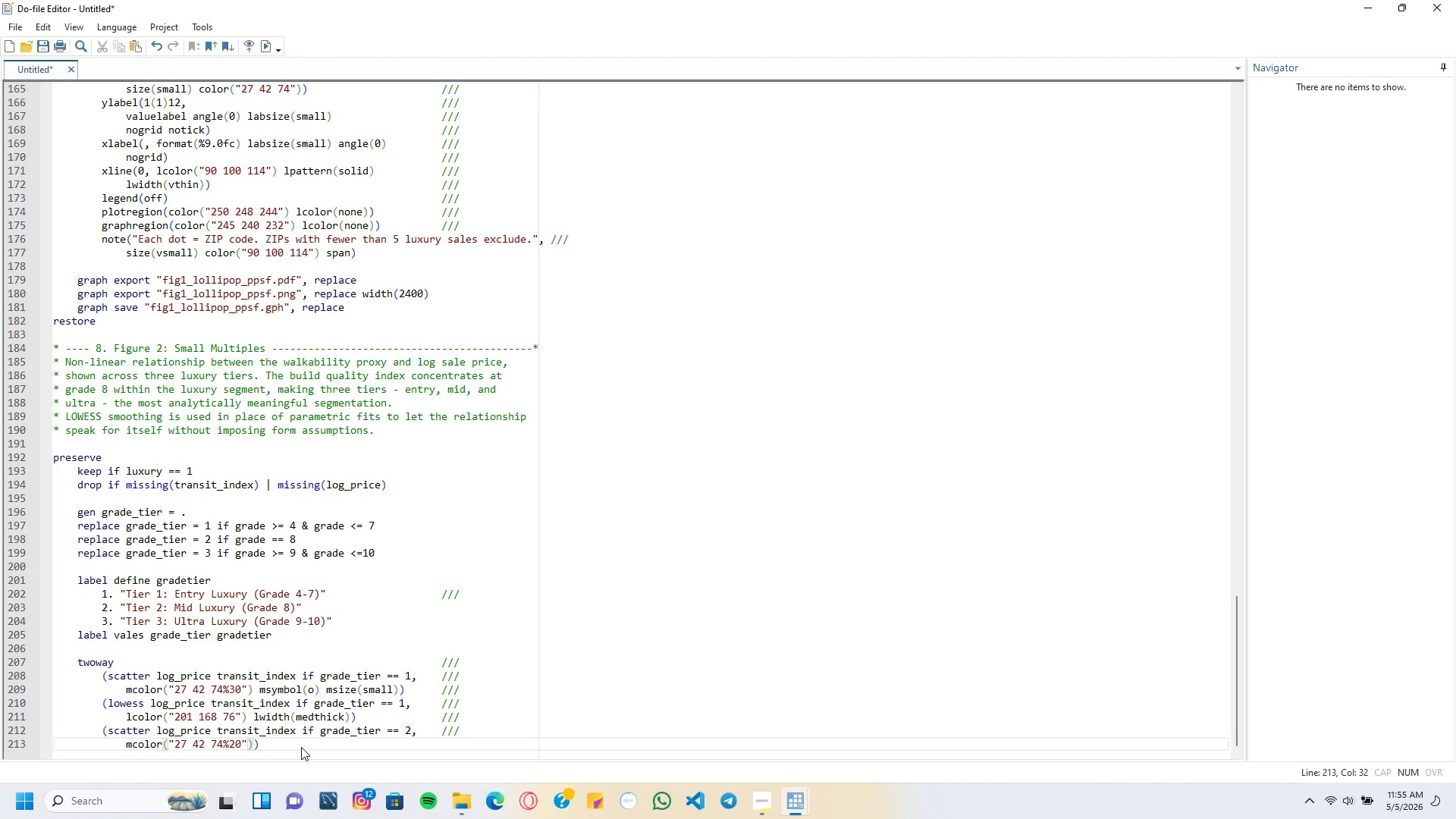 
key(ArrowRight)
 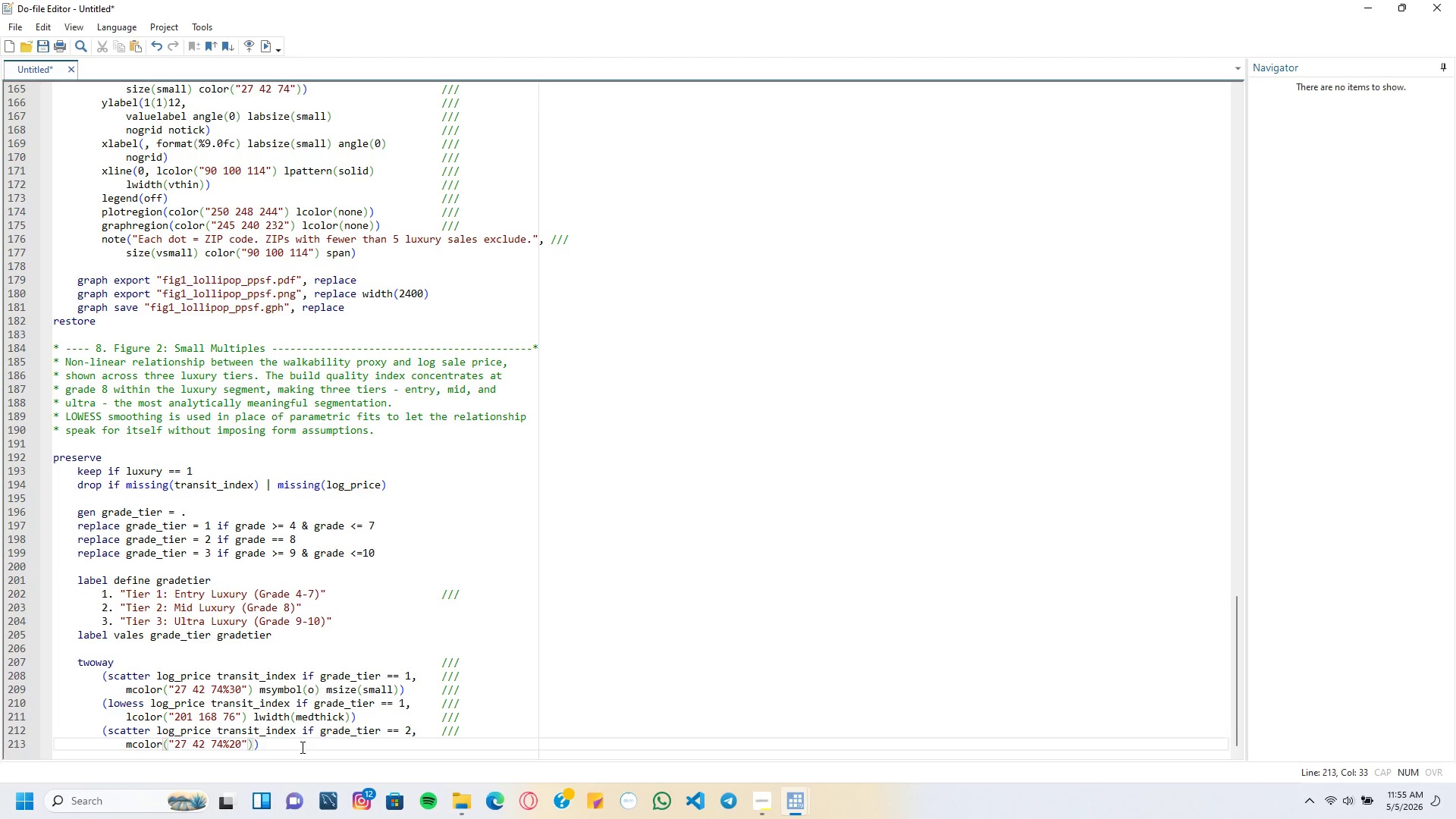 
type( msymbol(o)
 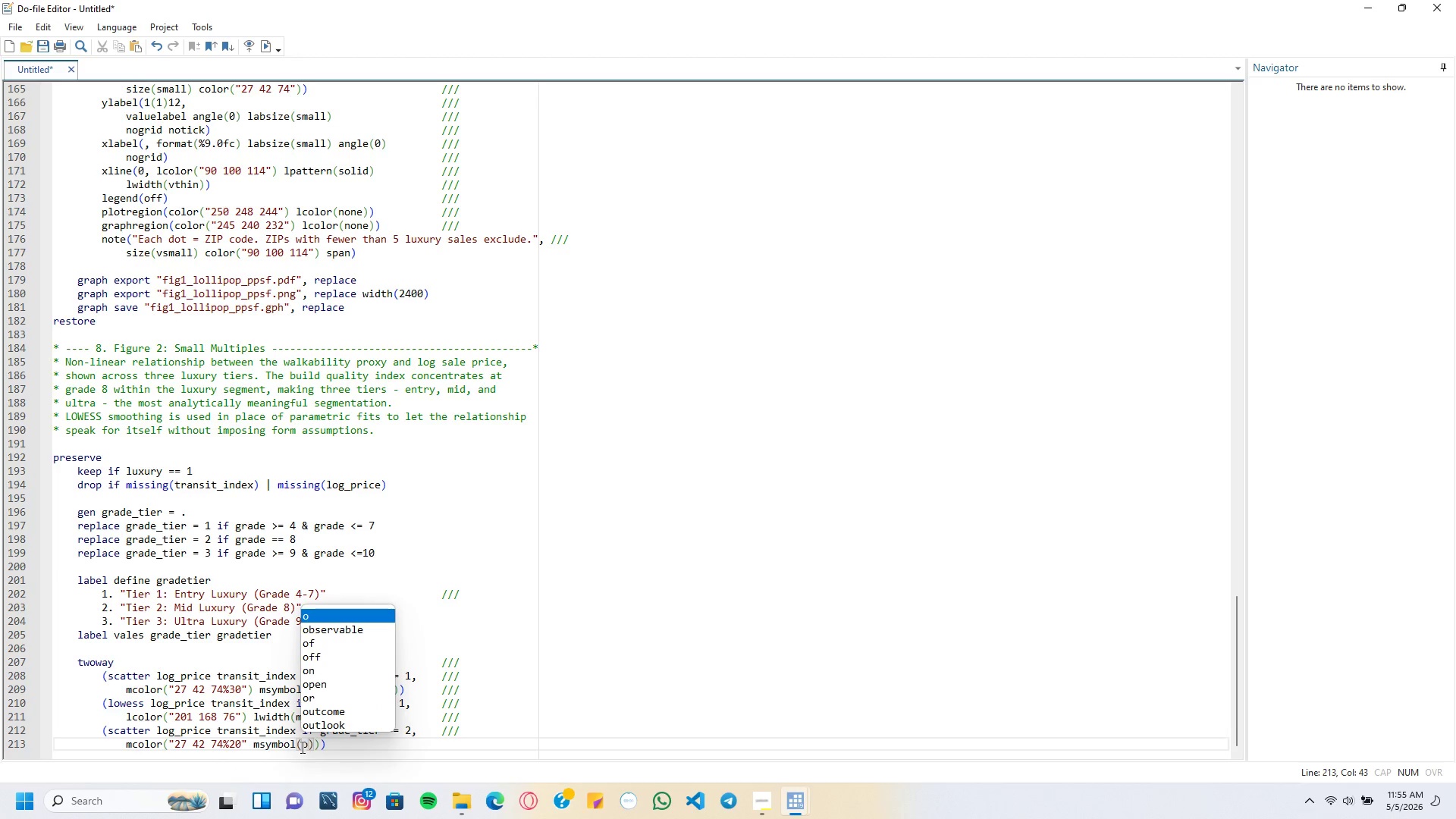 
key(ArrowRight)
 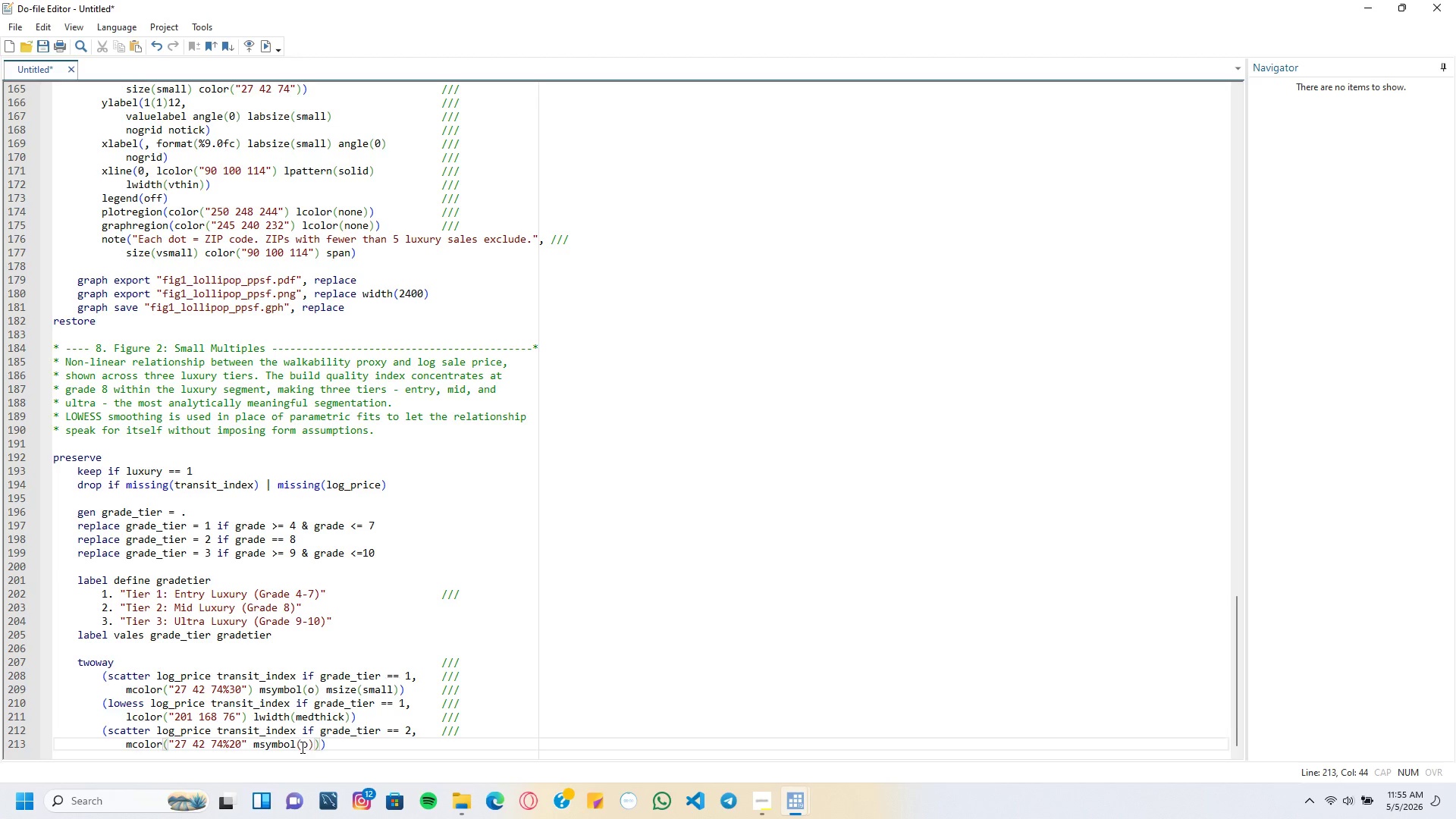 
type( msize(tiny)
 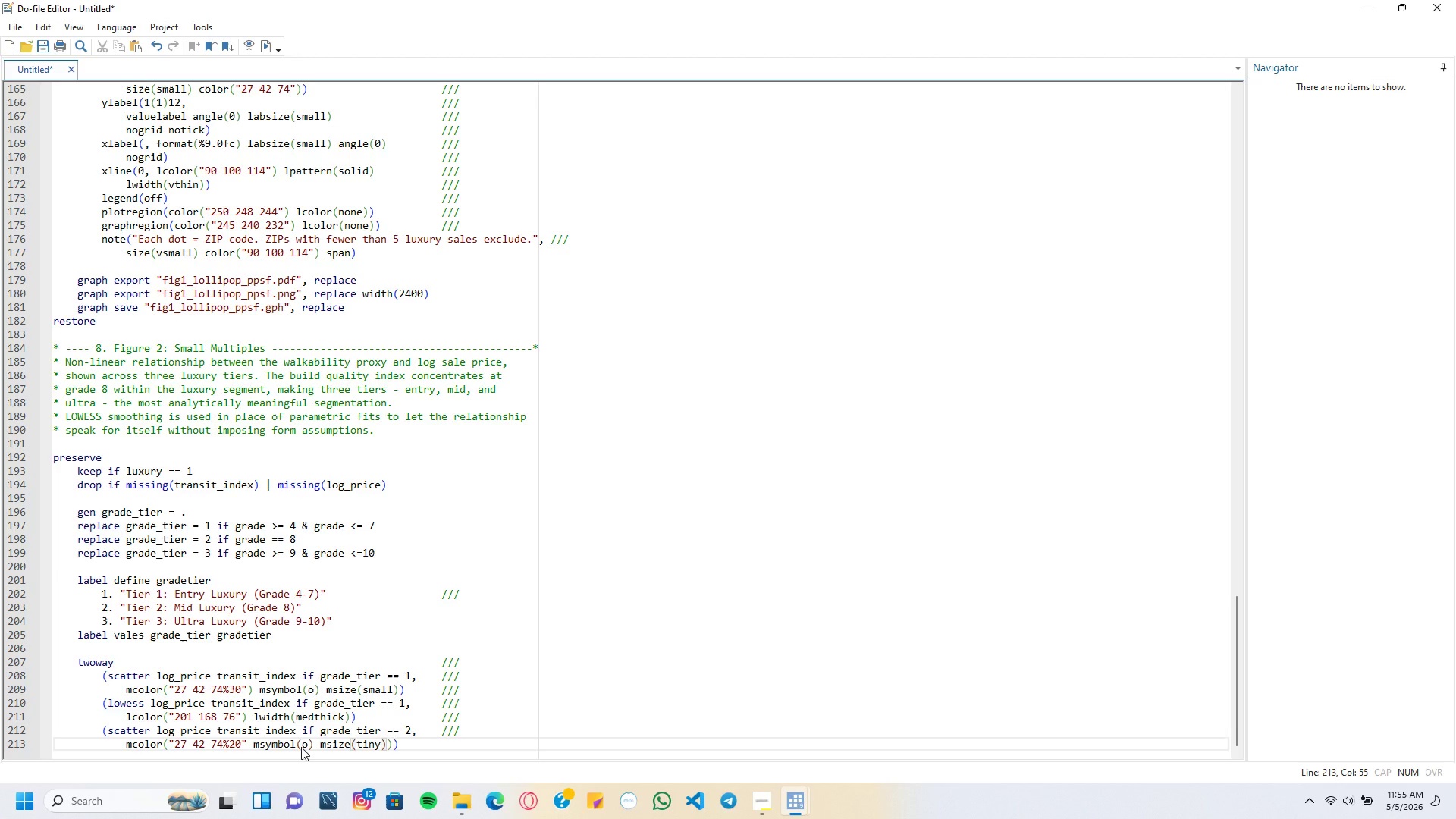 
key(ArrowLeft)
 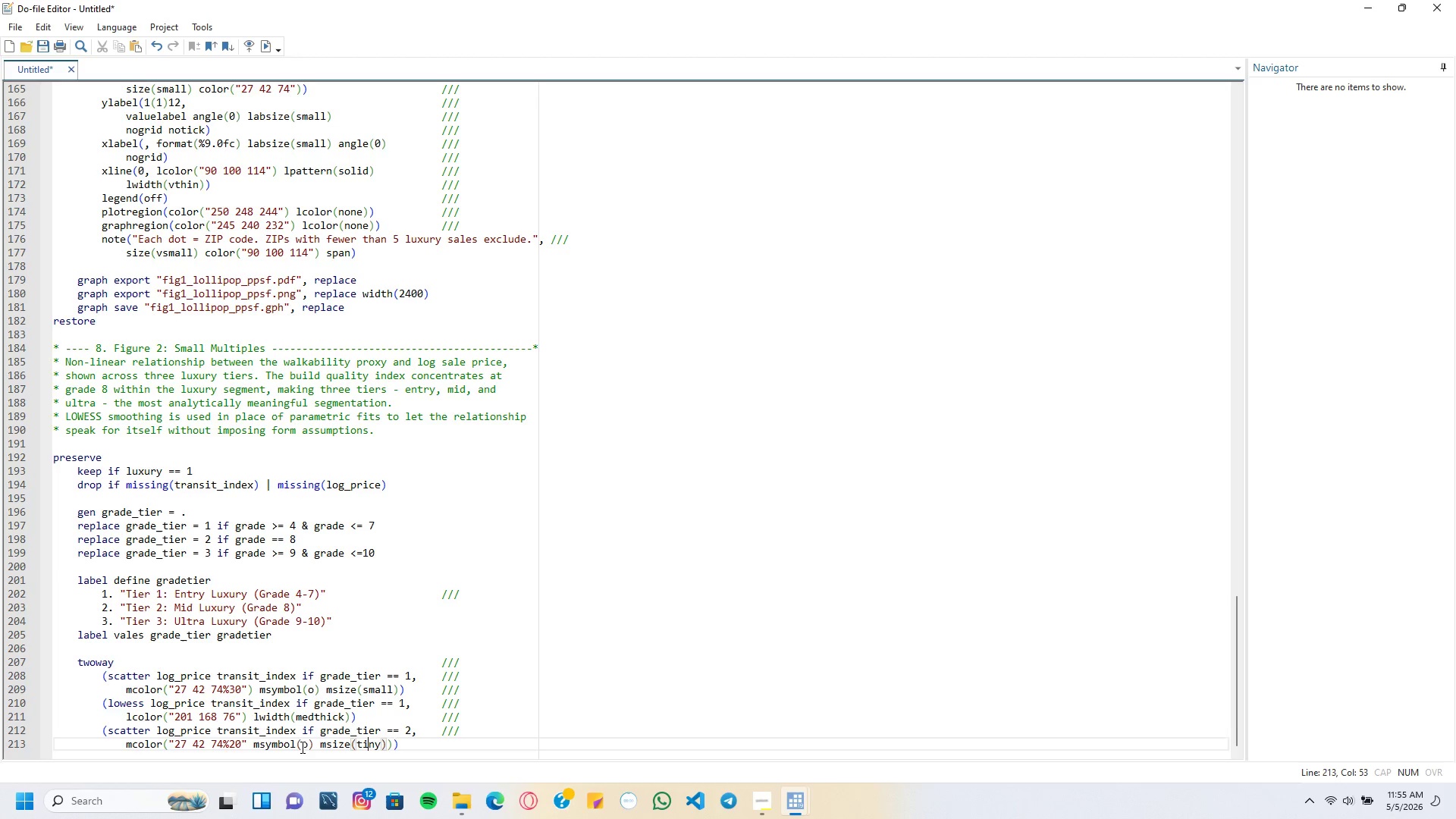 
key(ArrowLeft)
 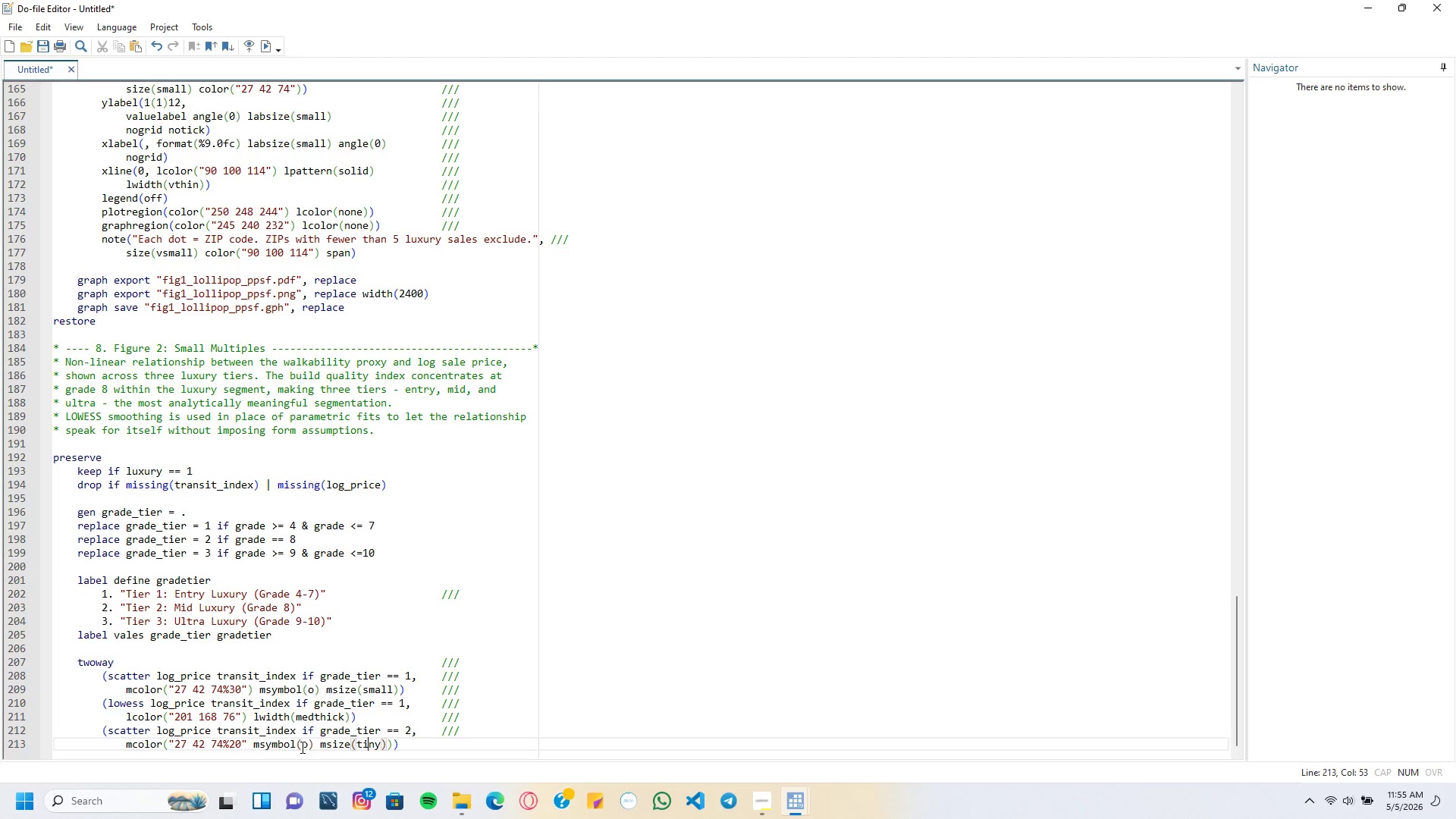 
key(ArrowLeft)
 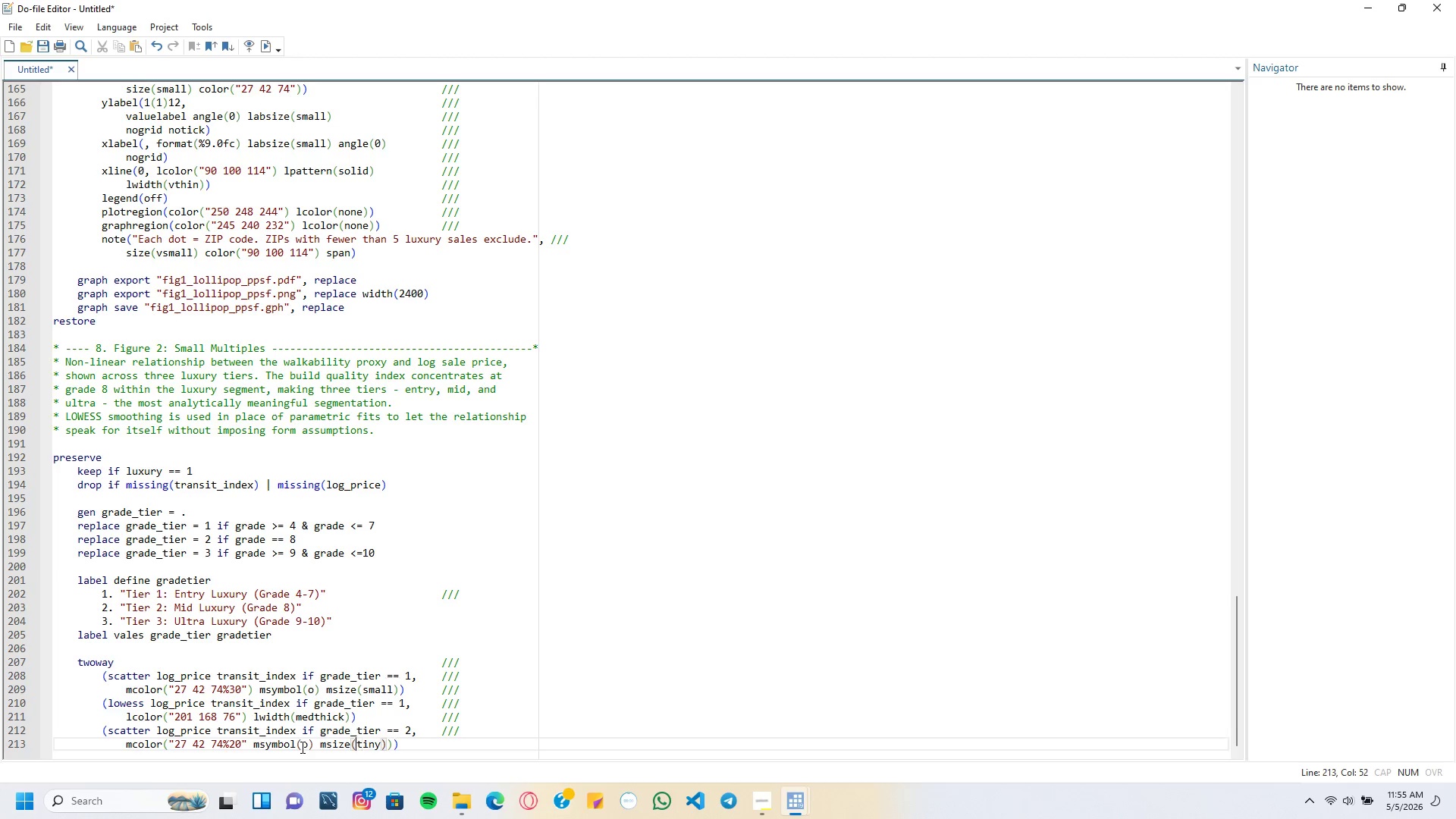 
key(ArrowLeft)
 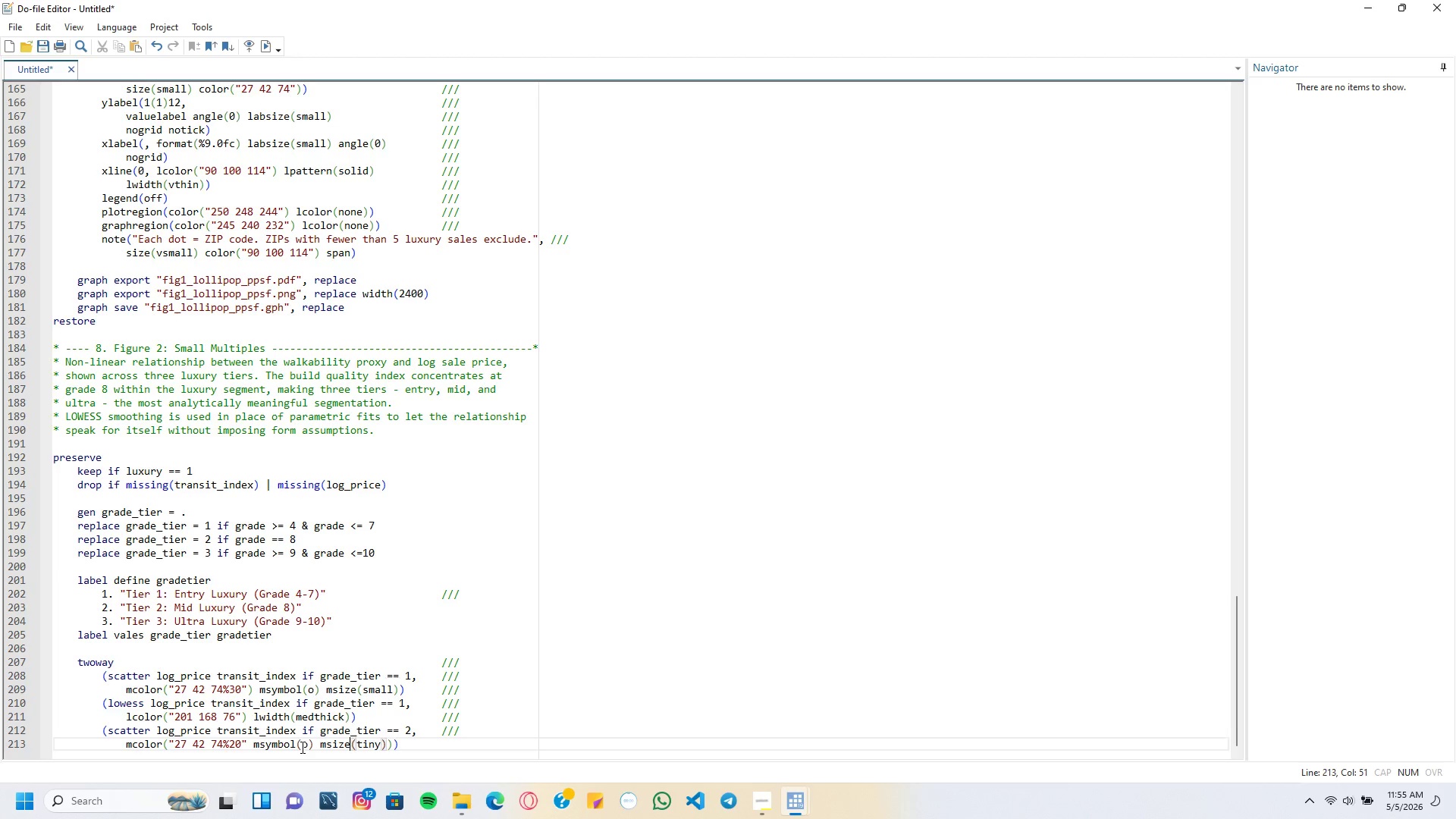 
key(ArrowLeft)
 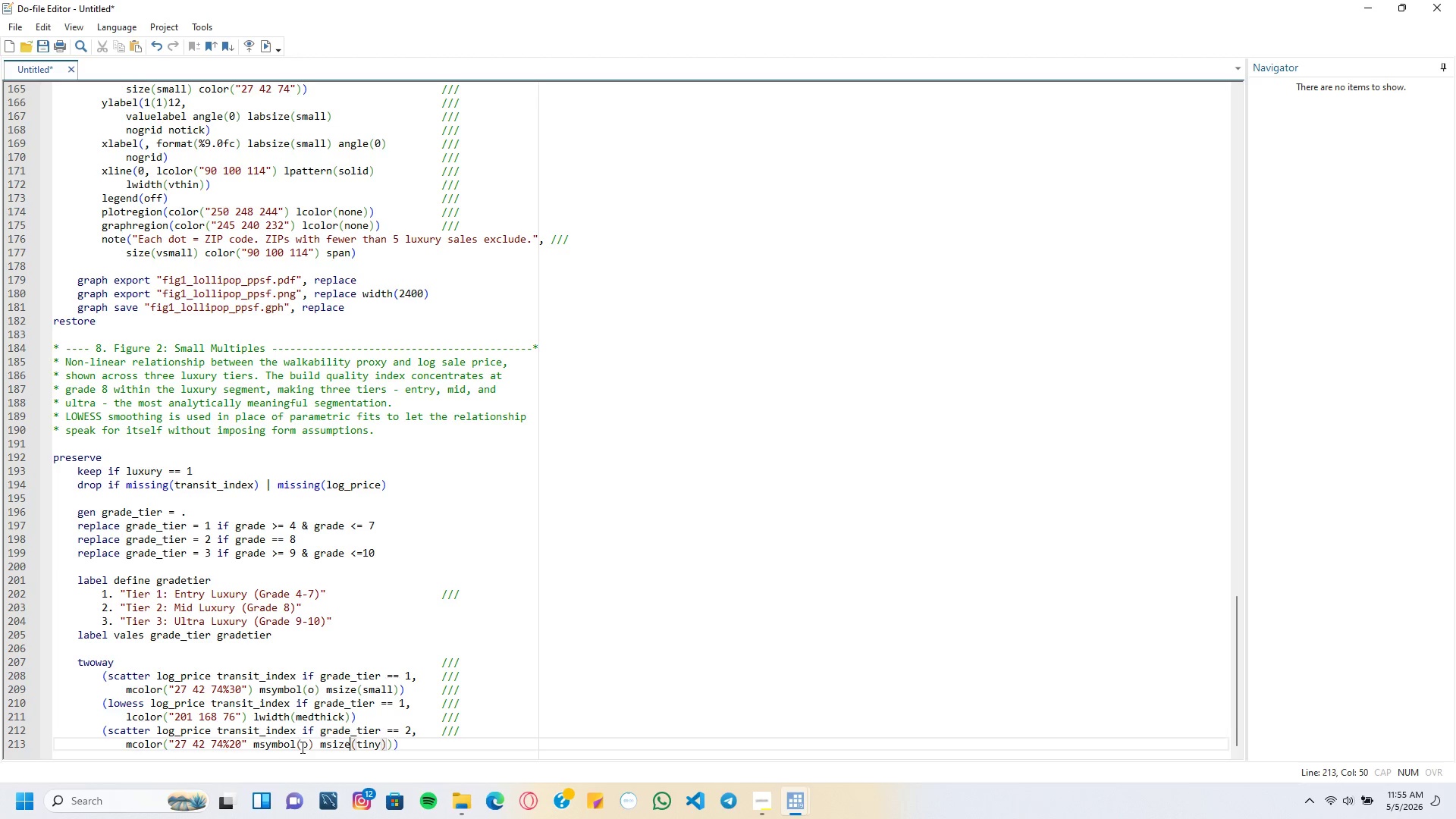 
key(ArrowLeft)
 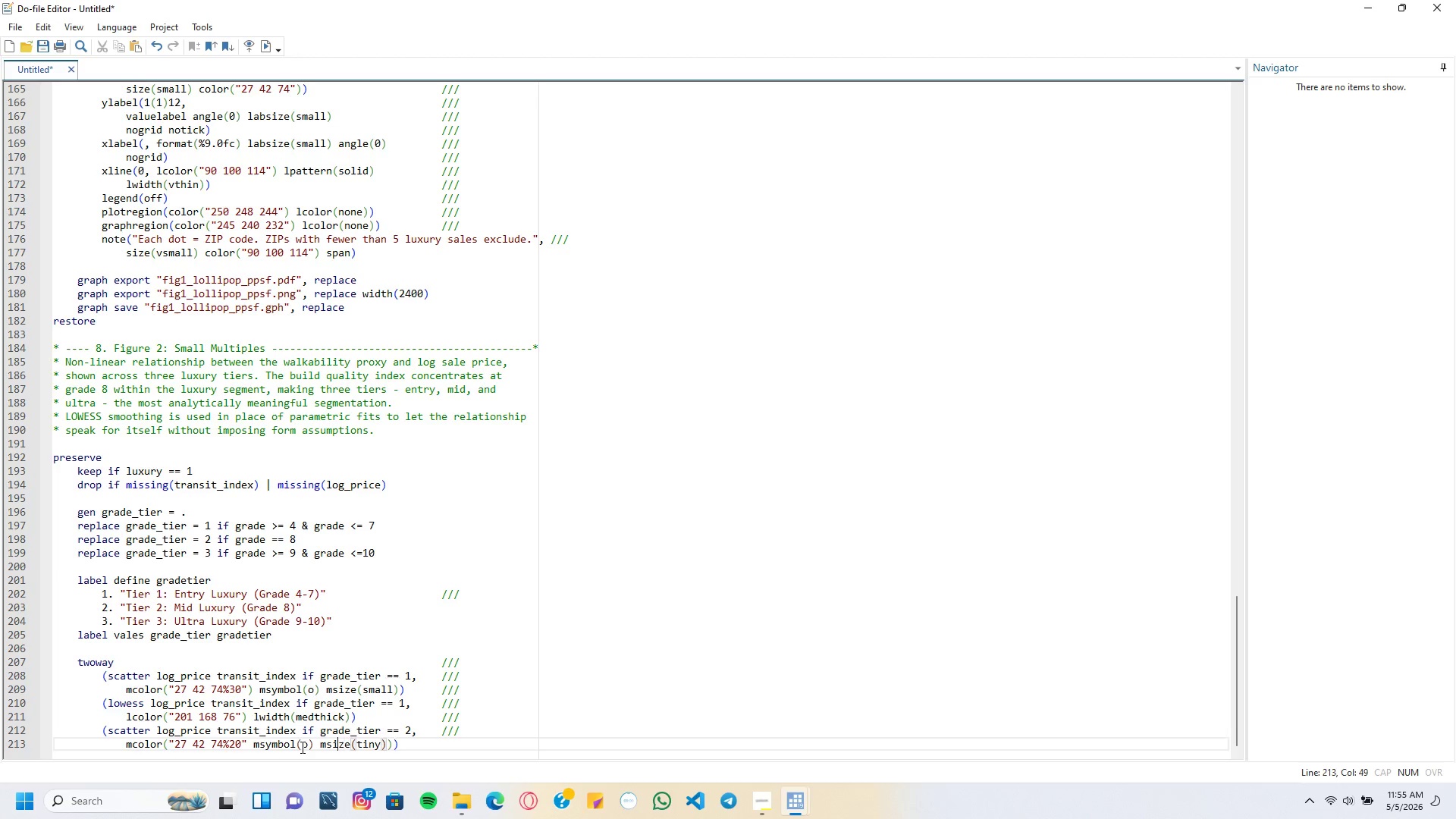 
key(ArrowLeft)
 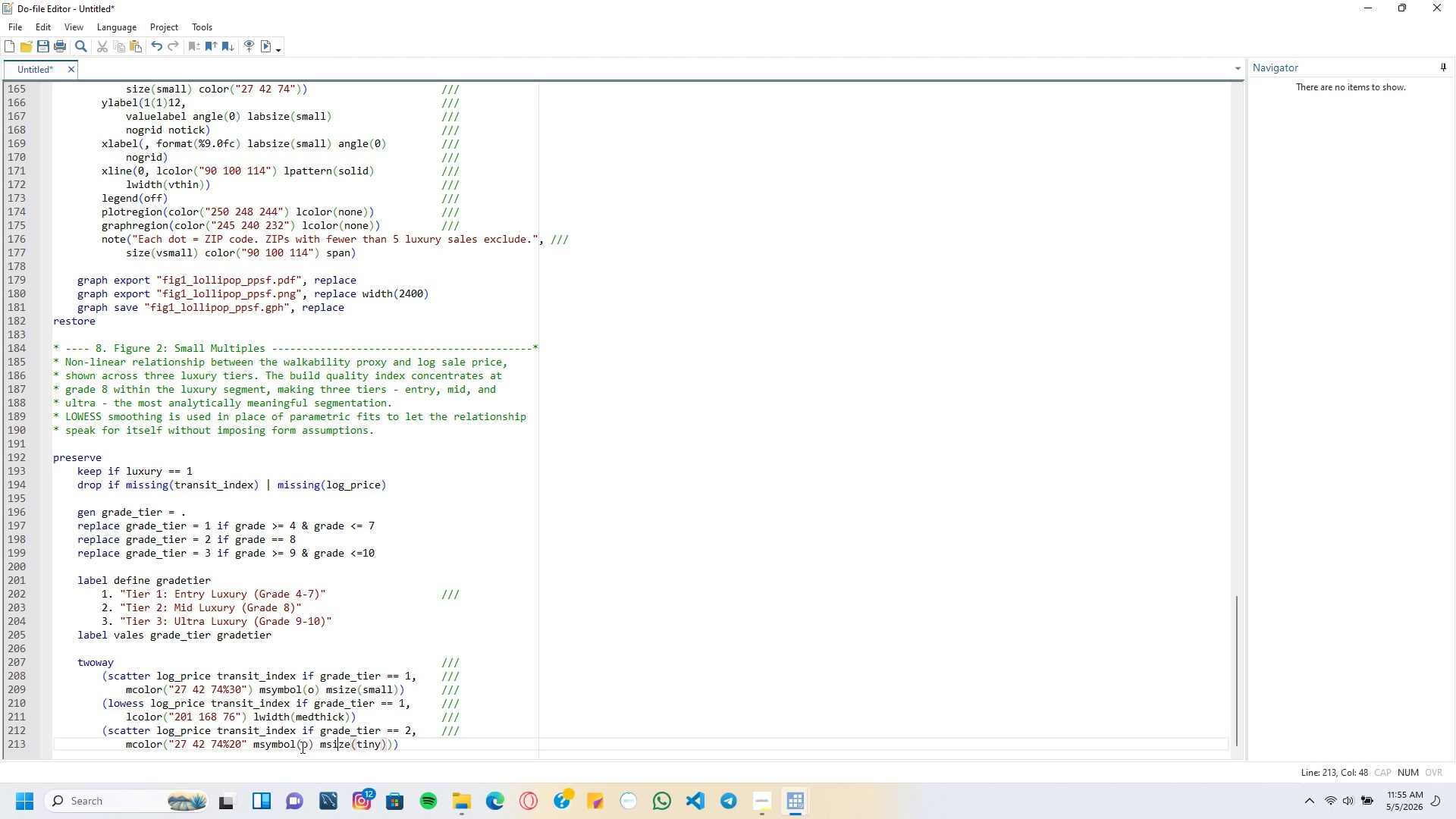 
key(ArrowLeft)
 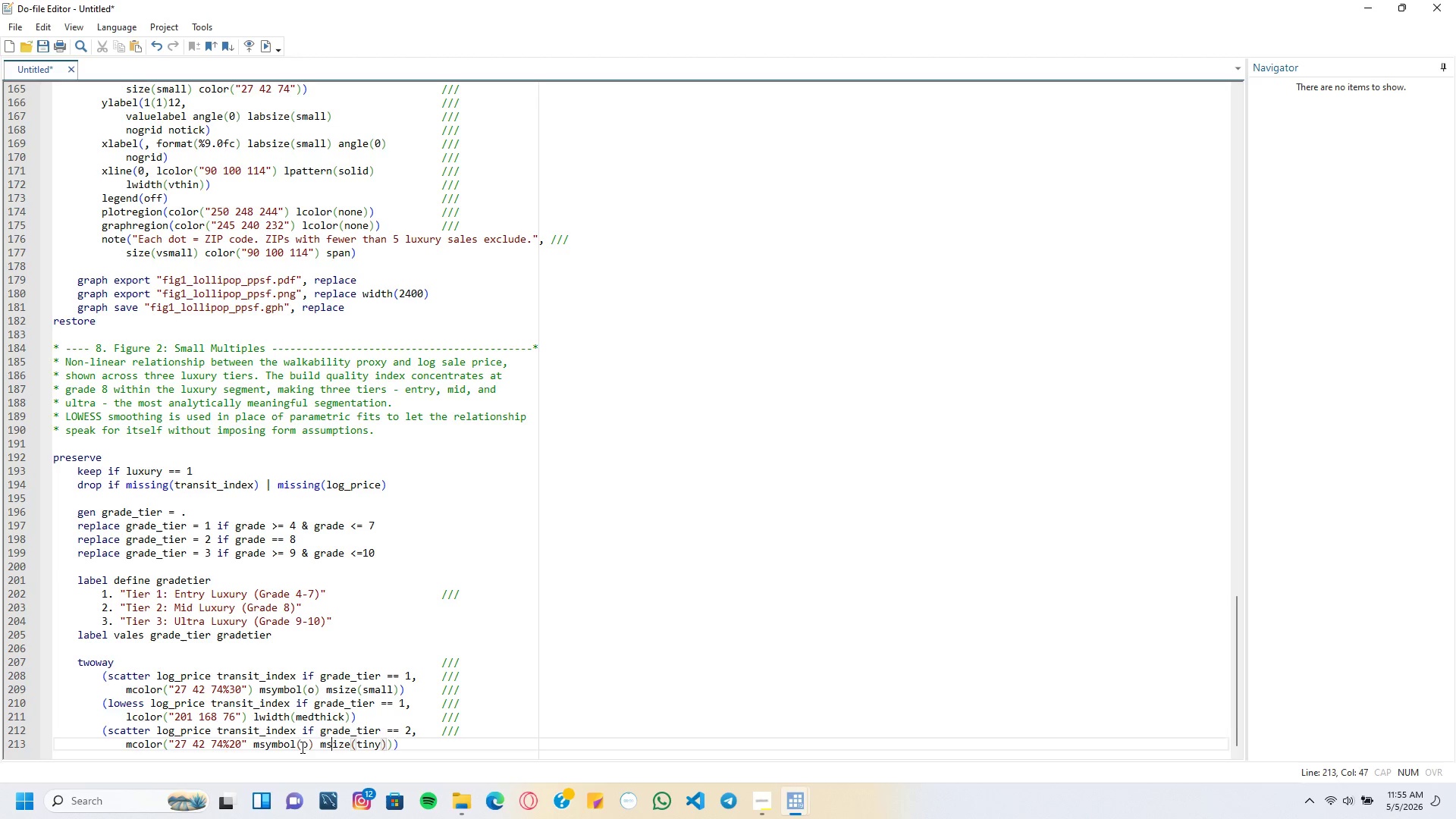 
key(ArrowLeft)
 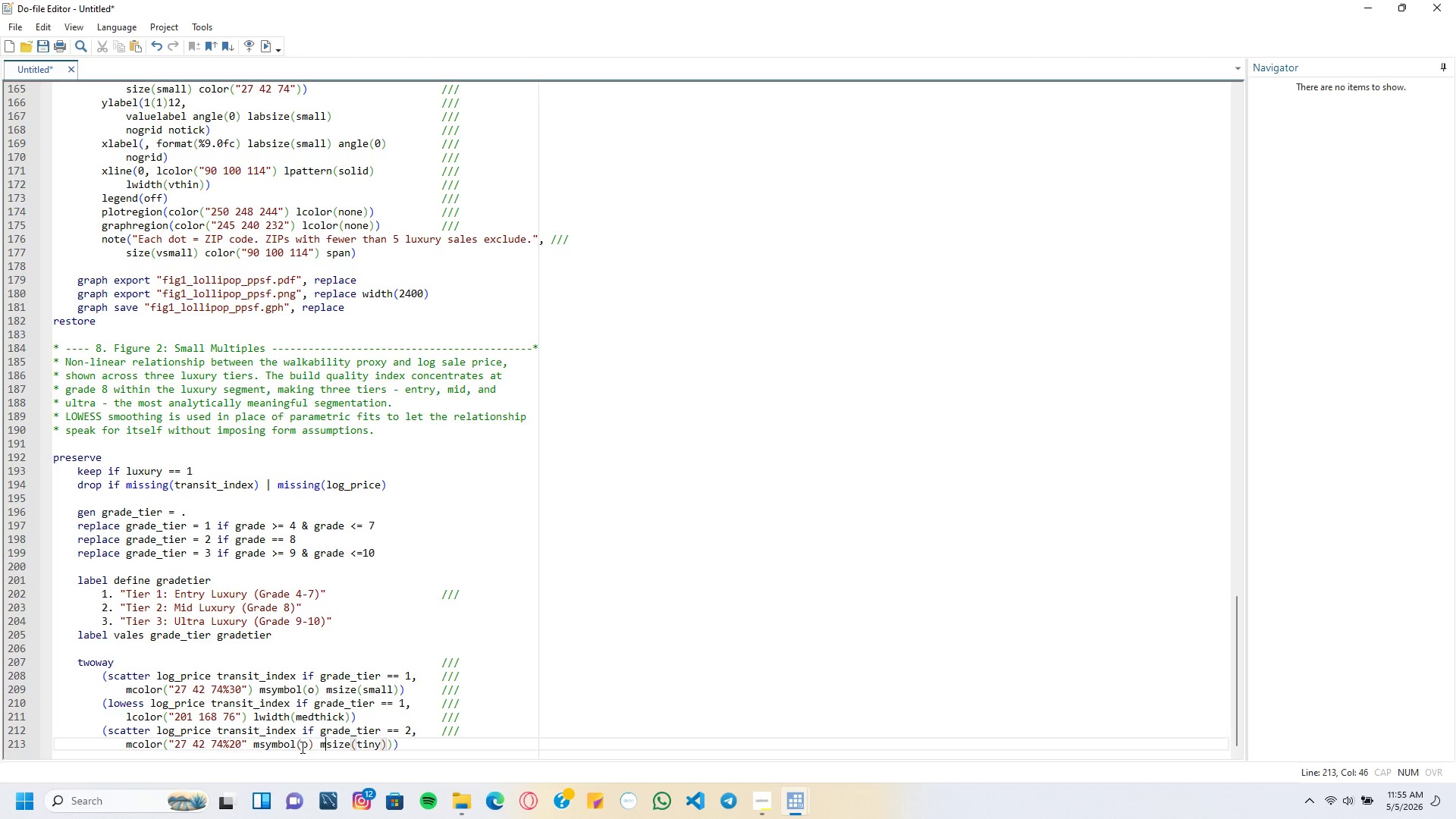 
key(ArrowLeft)
 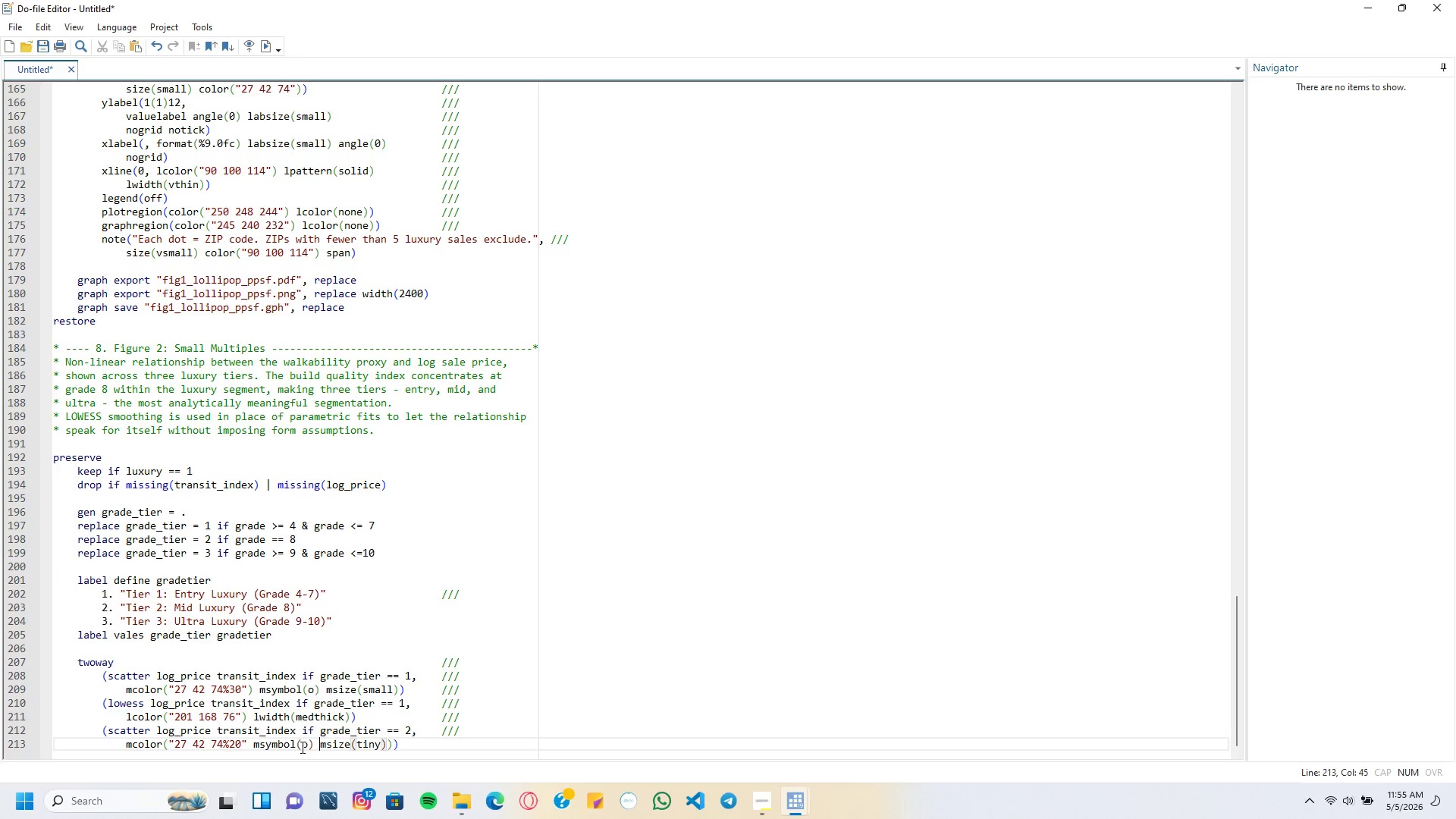 
key(ArrowLeft)
 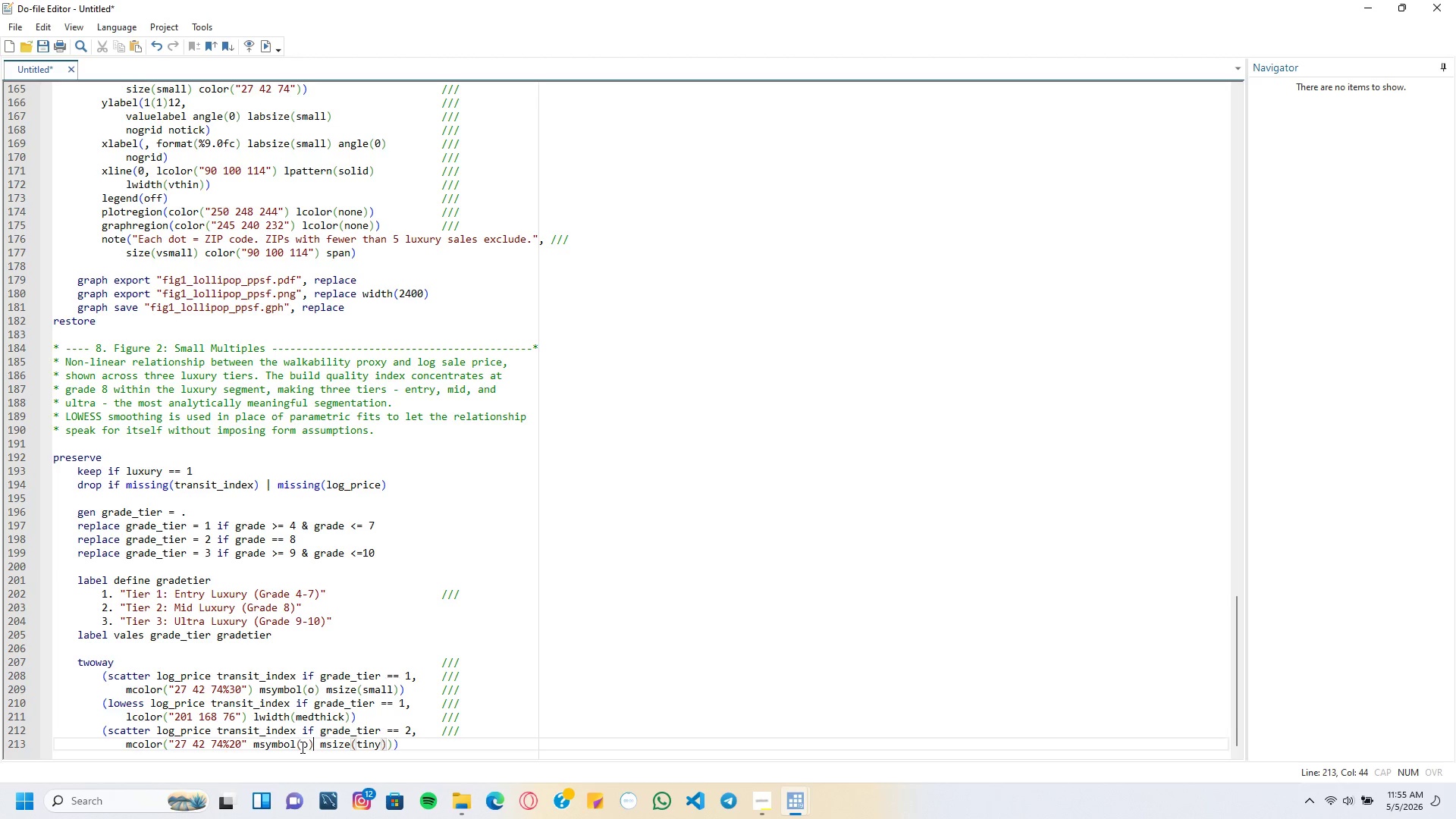 
key(ArrowLeft)
 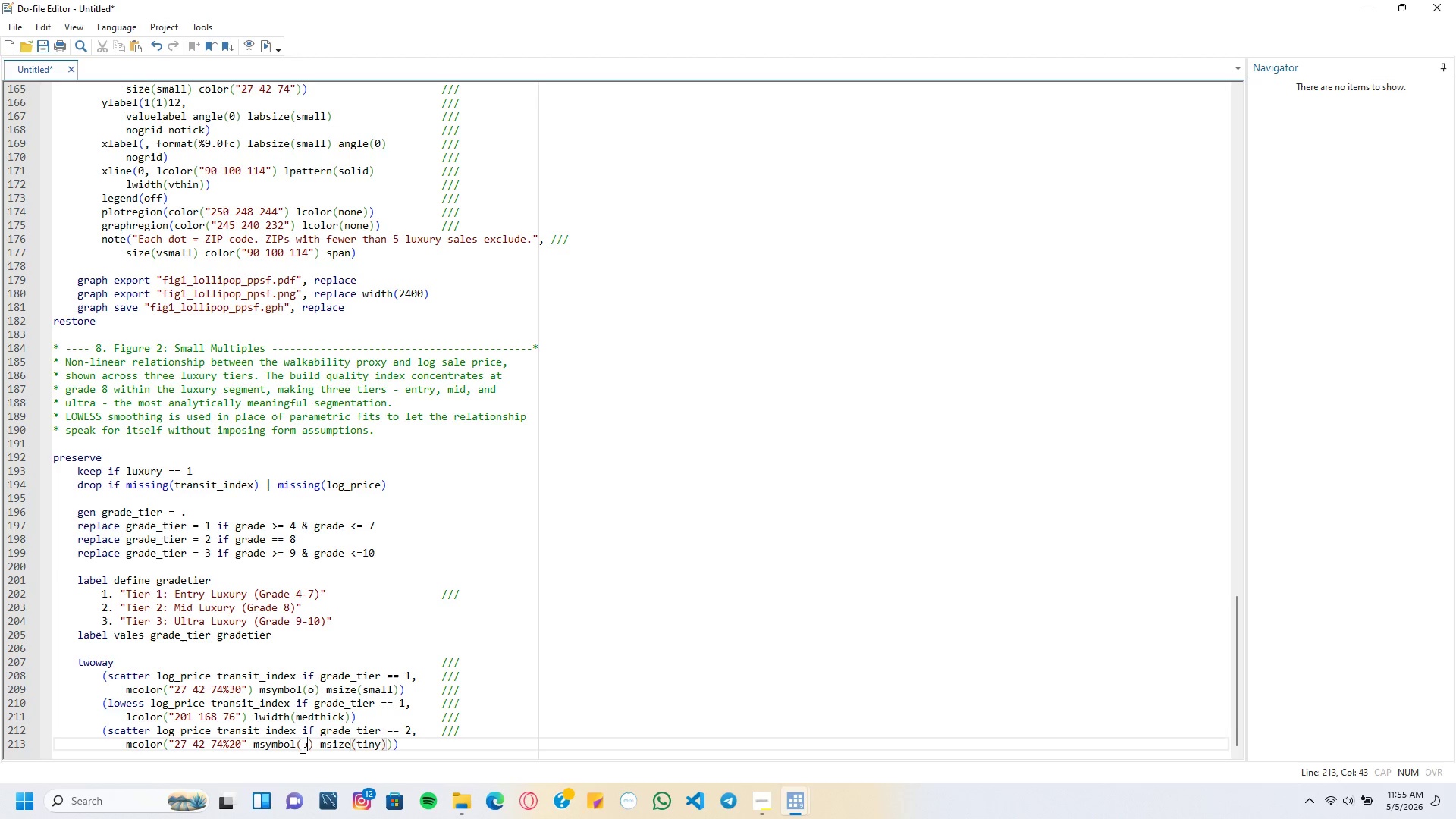 
key(ArrowLeft)
 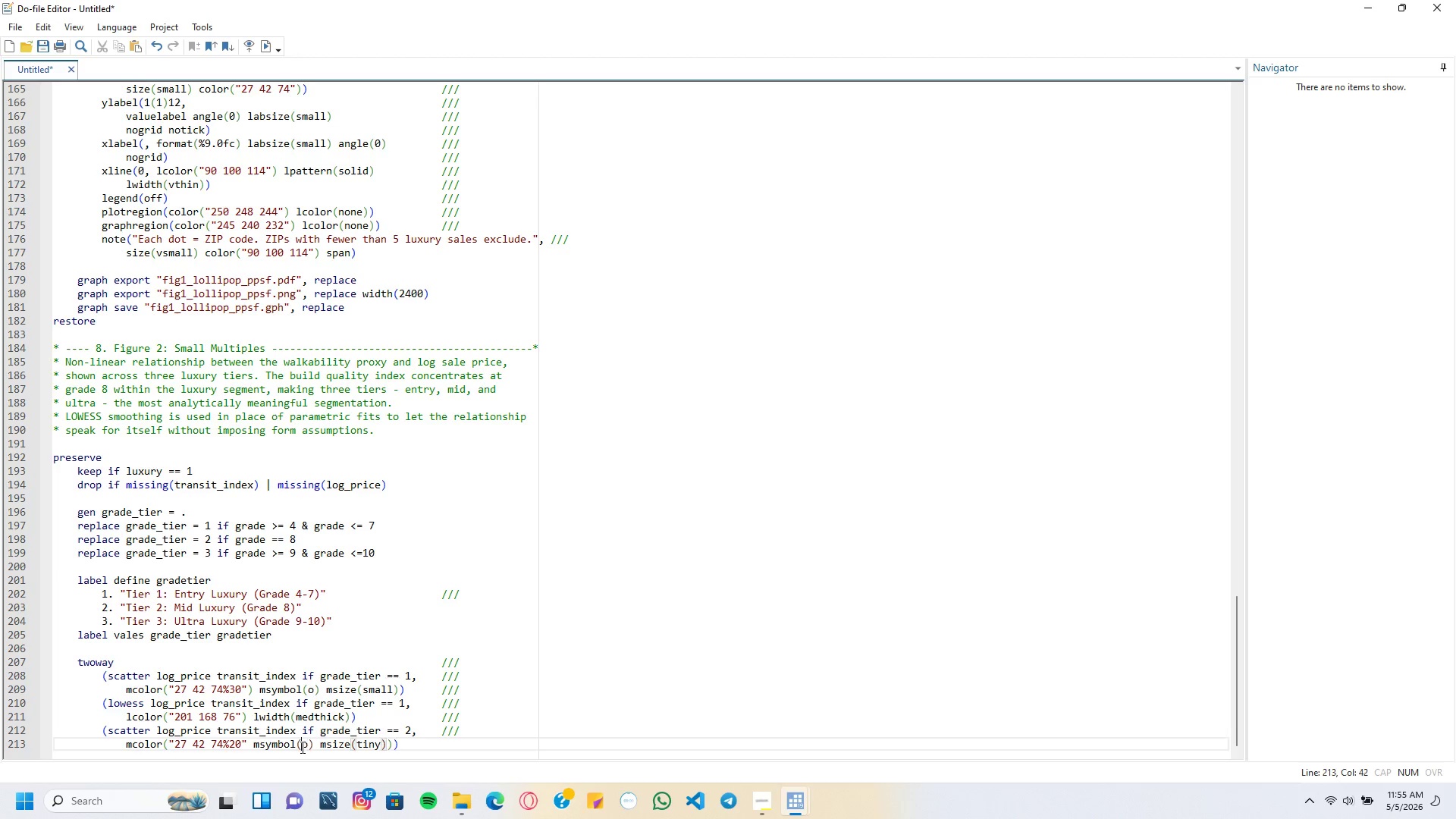 
key(ArrowLeft)
 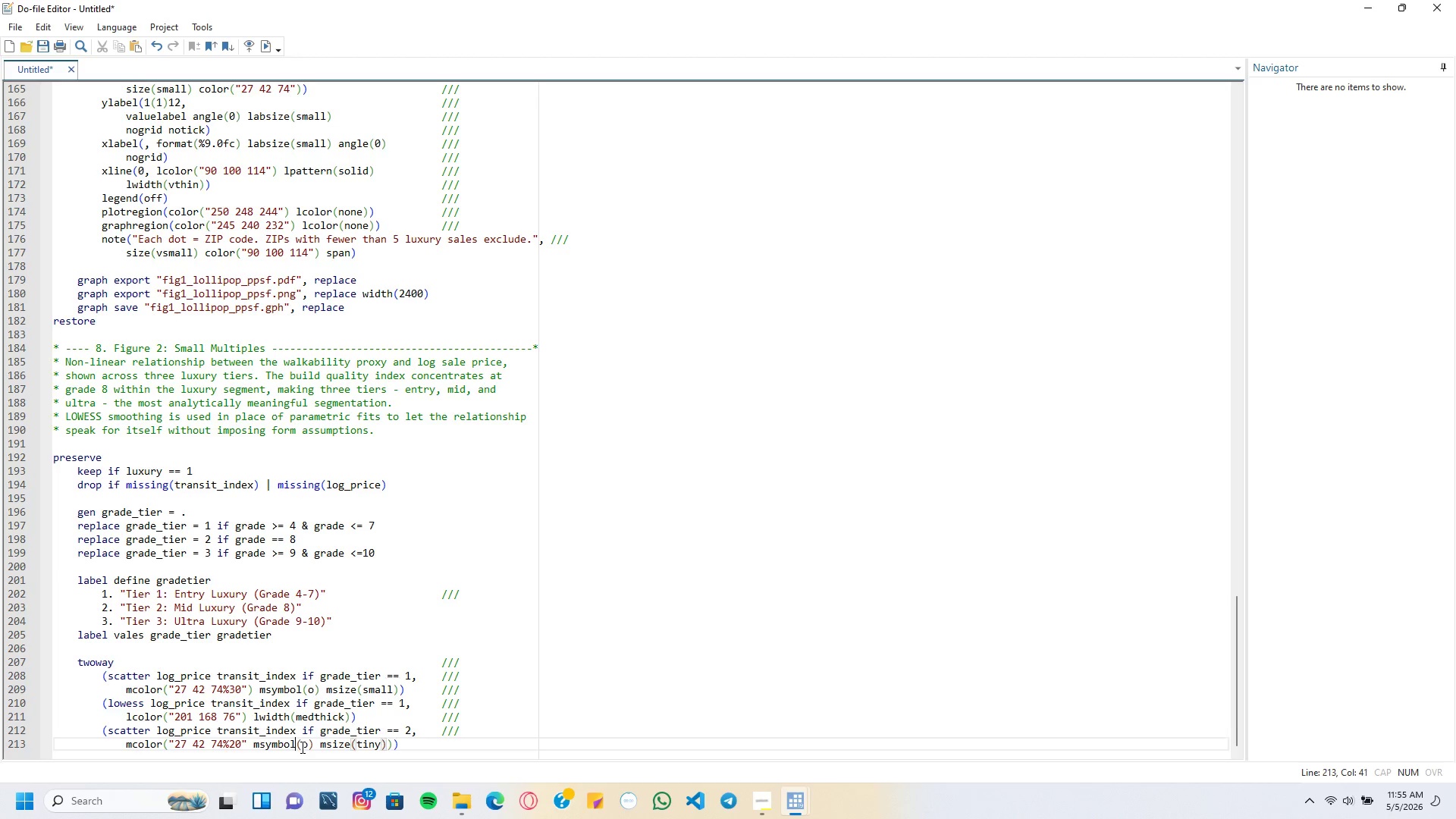 
key(ArrowLeft)
 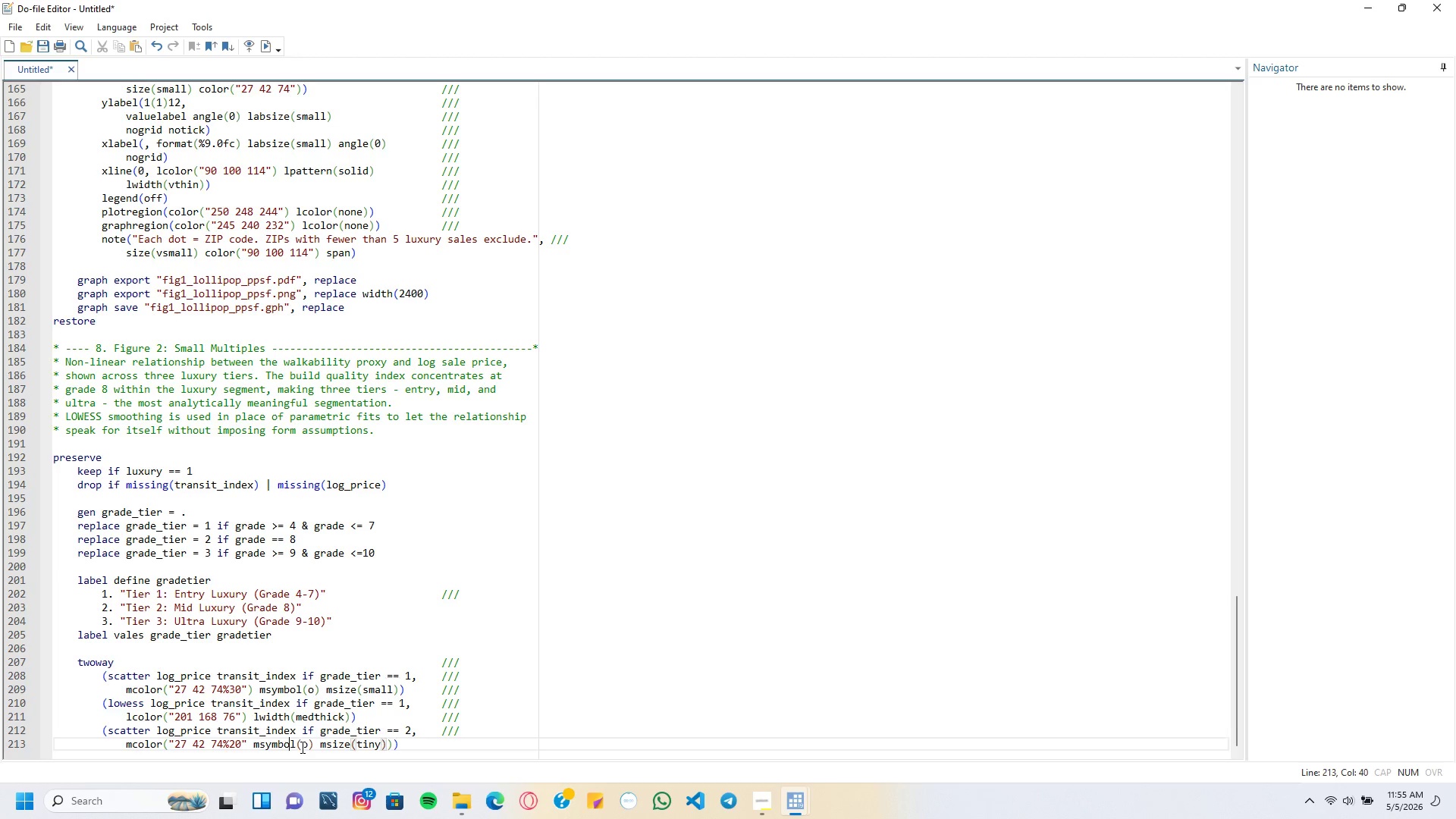 
key(ArrowLeft)
 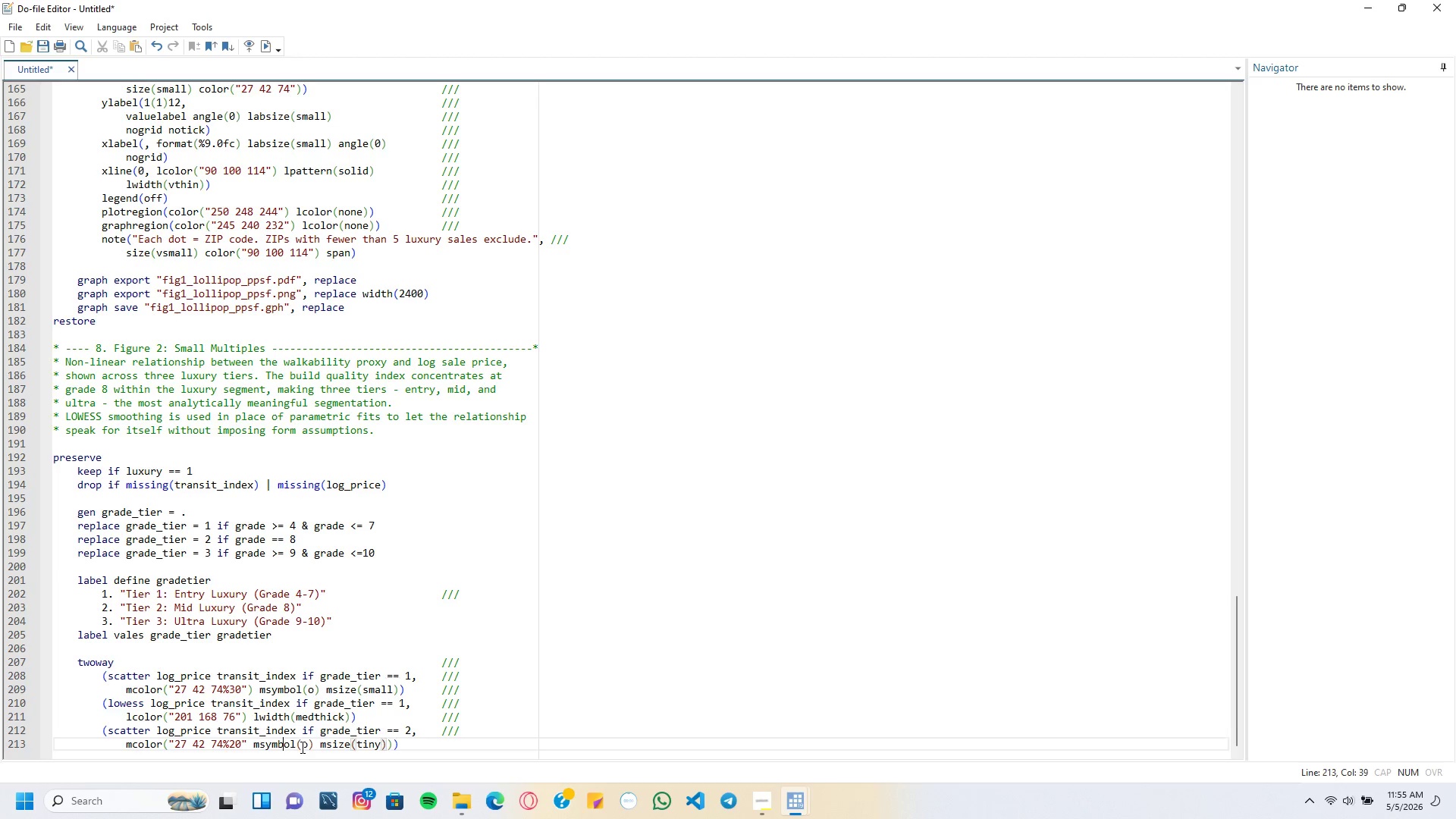 
key(ArrowLeft)
 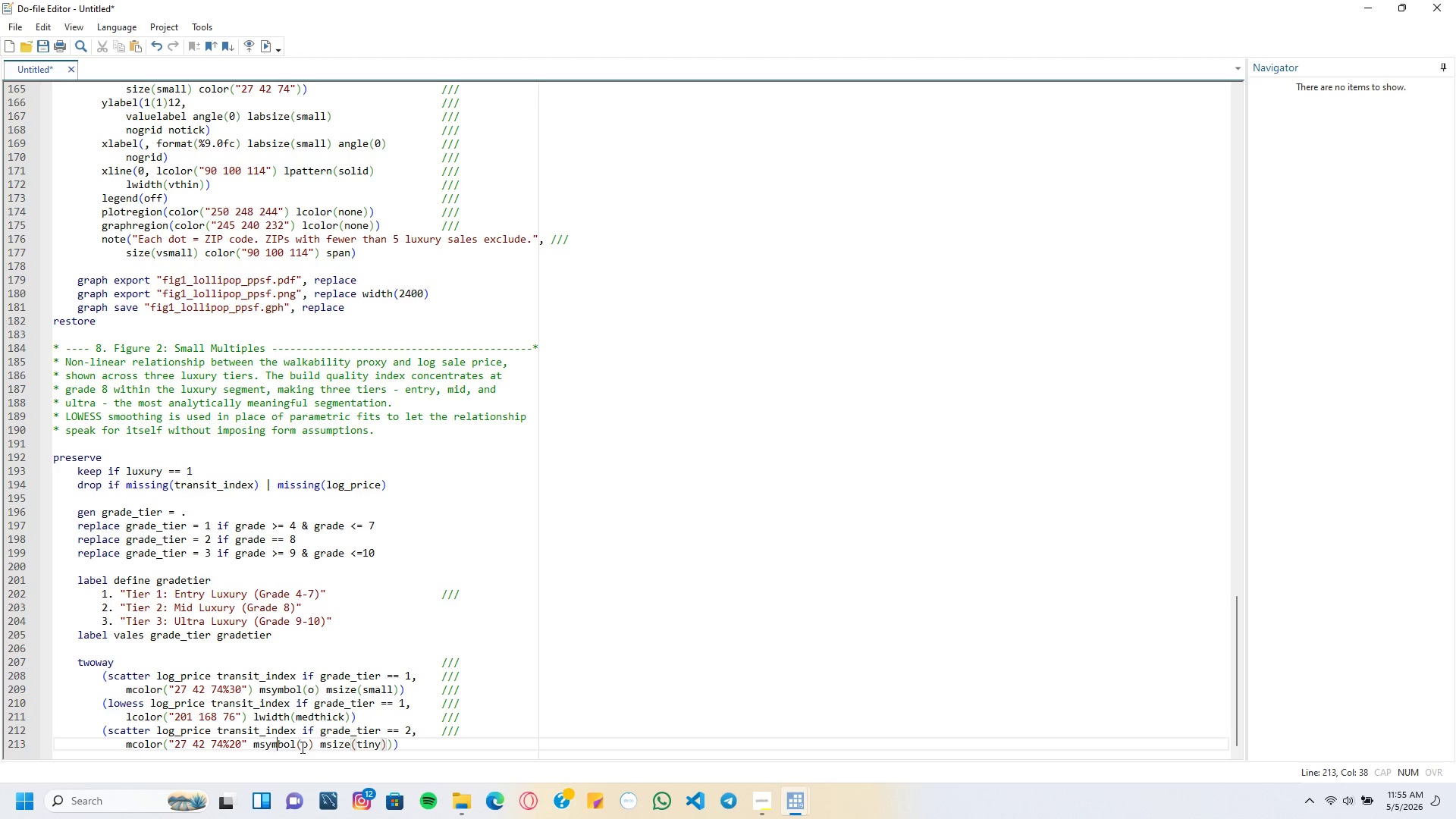 
key(ArrowLeft)
 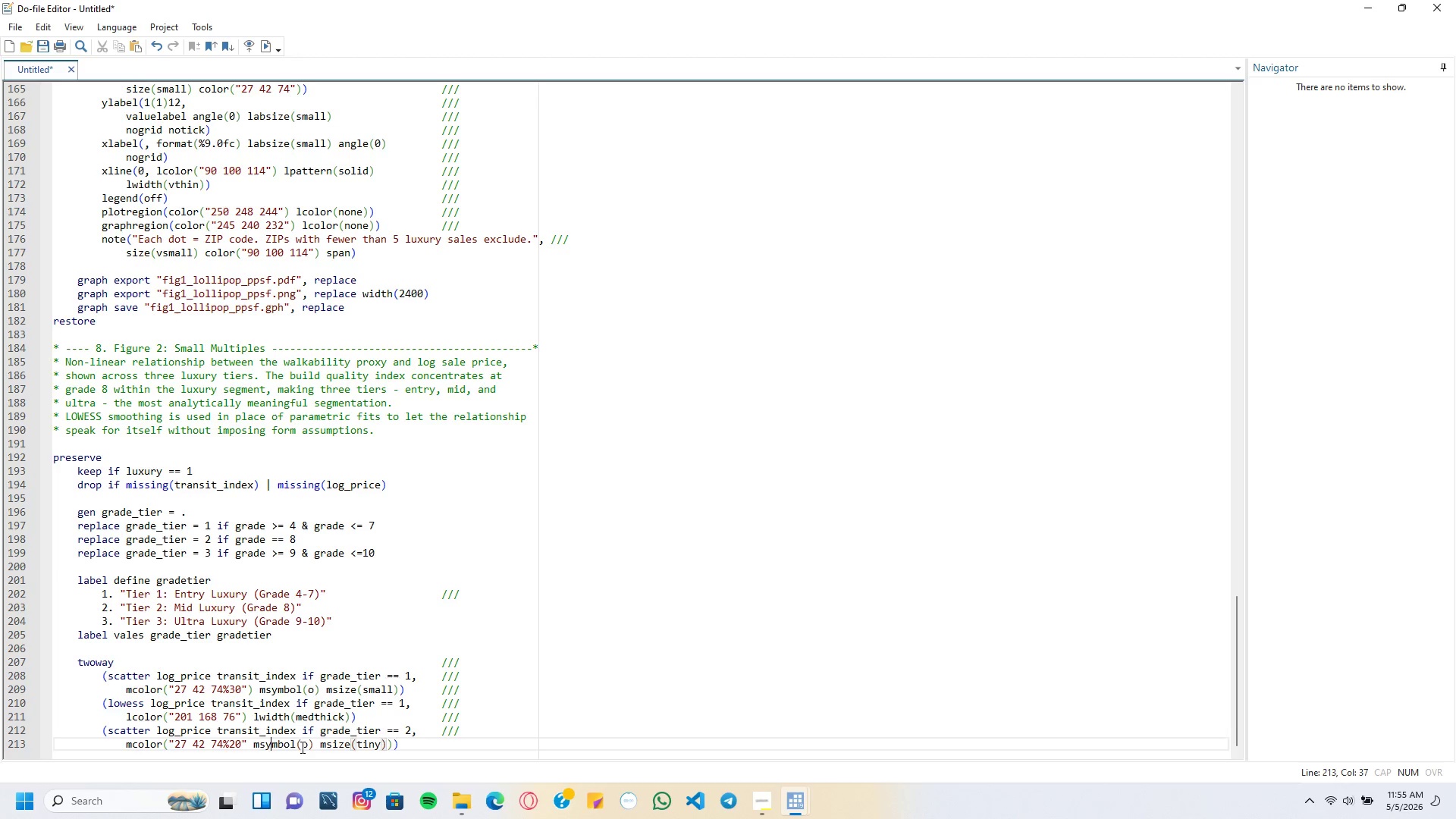 
key(ArrowLeft)
 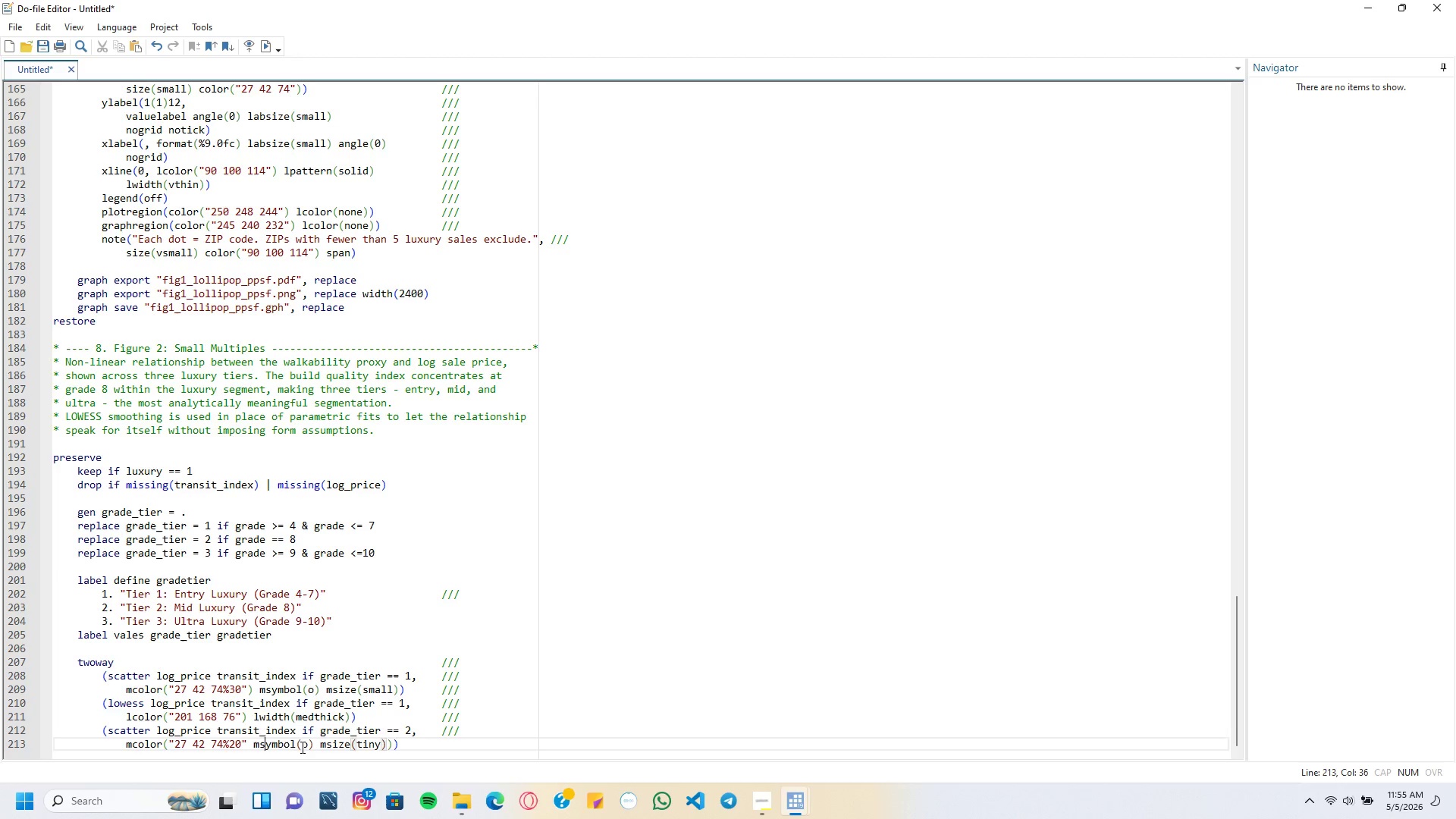 
key(ArrowLeft)
 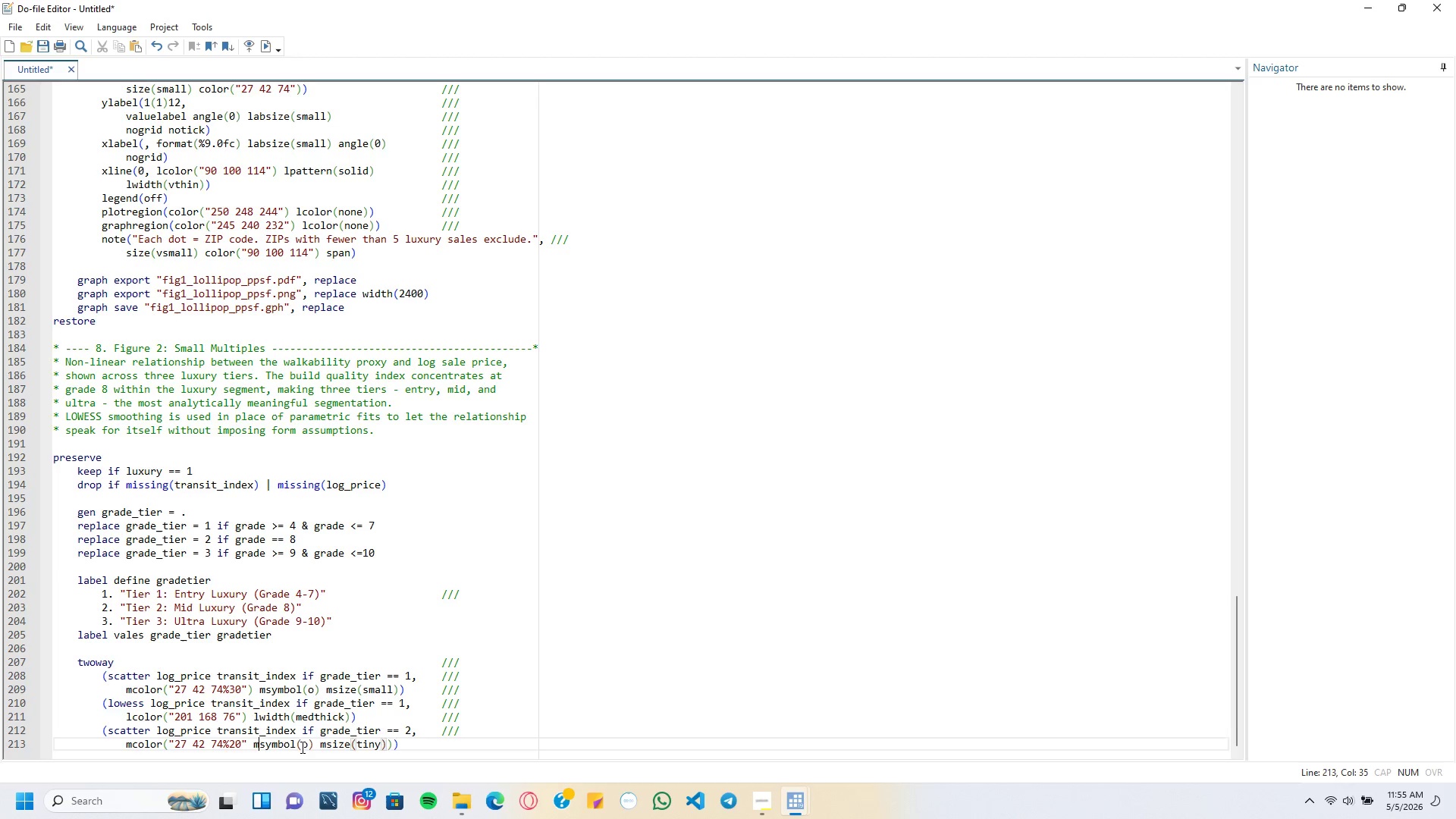 
key(ArrowLeft)
 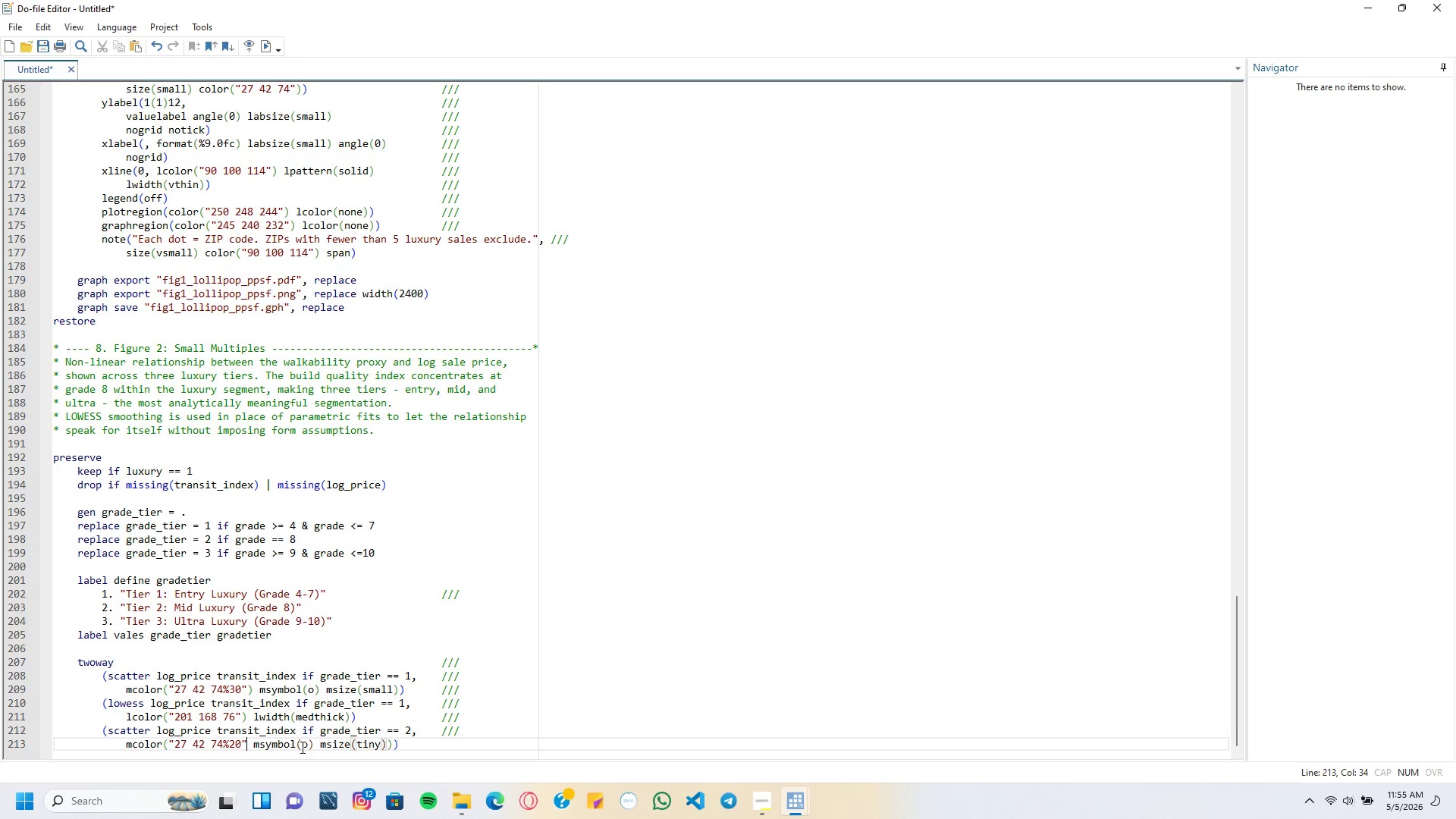 
key(ArrowLeft)
 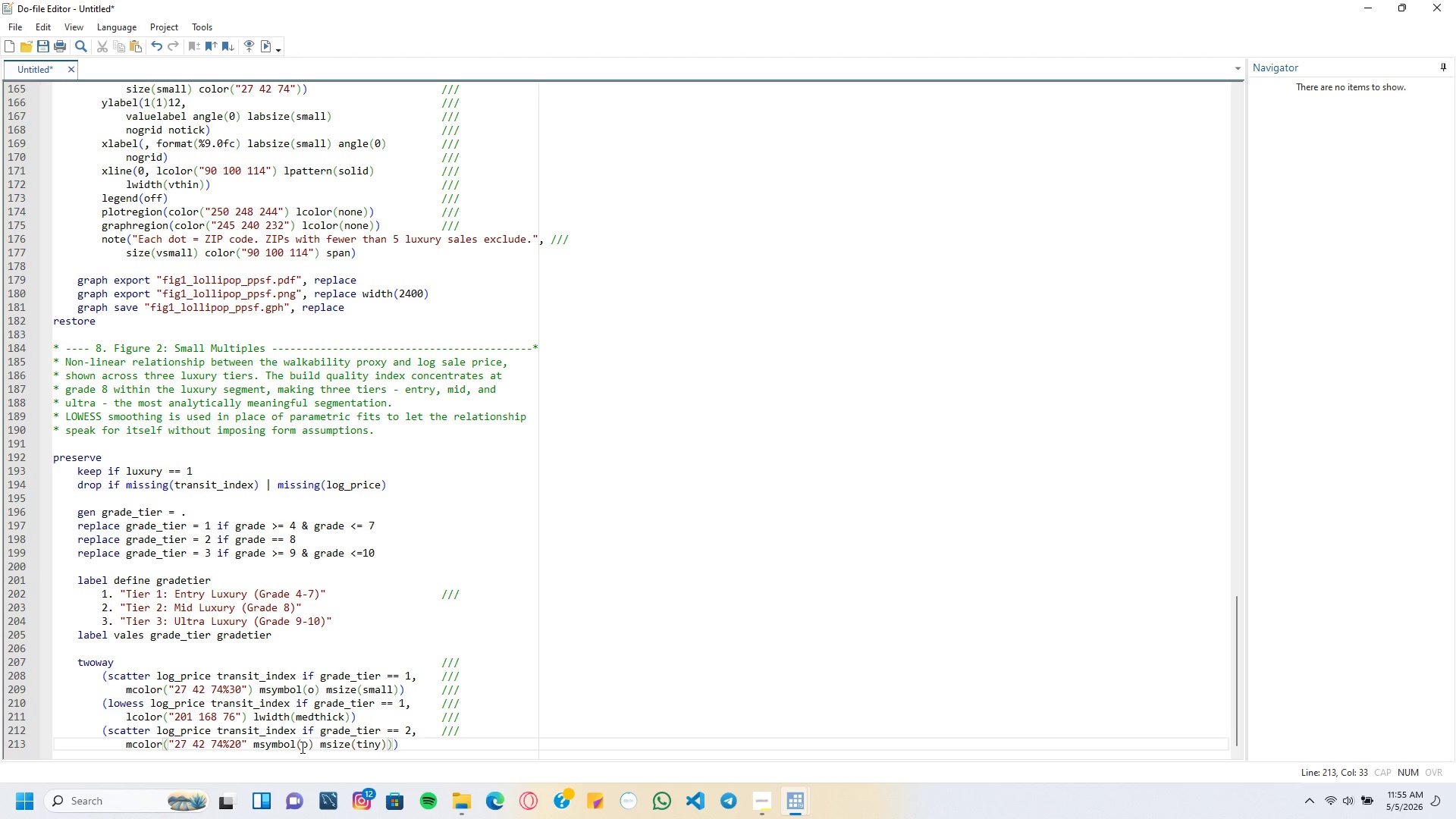 
key(Shift+0)
 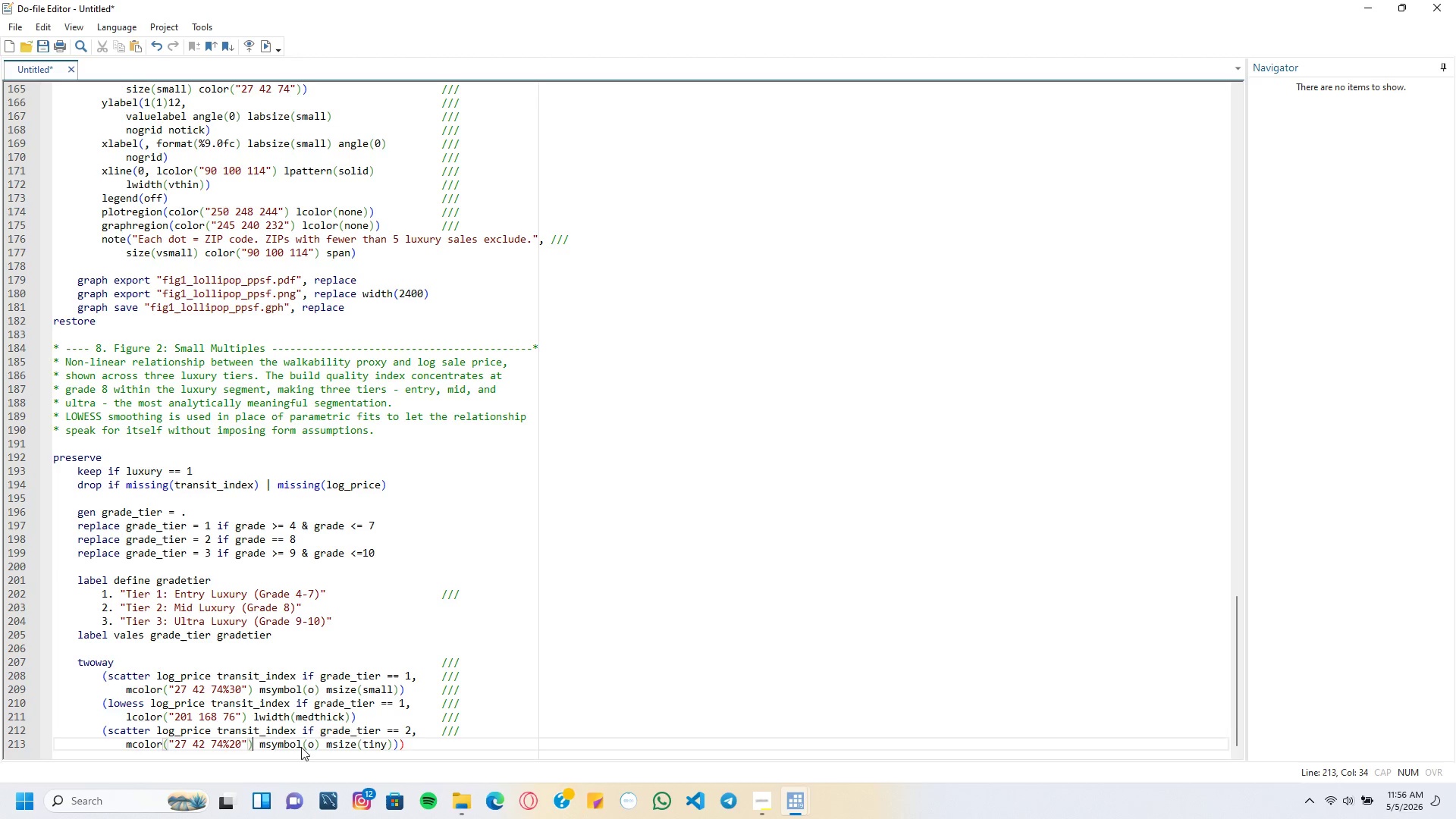 
key(ArrowRight)
 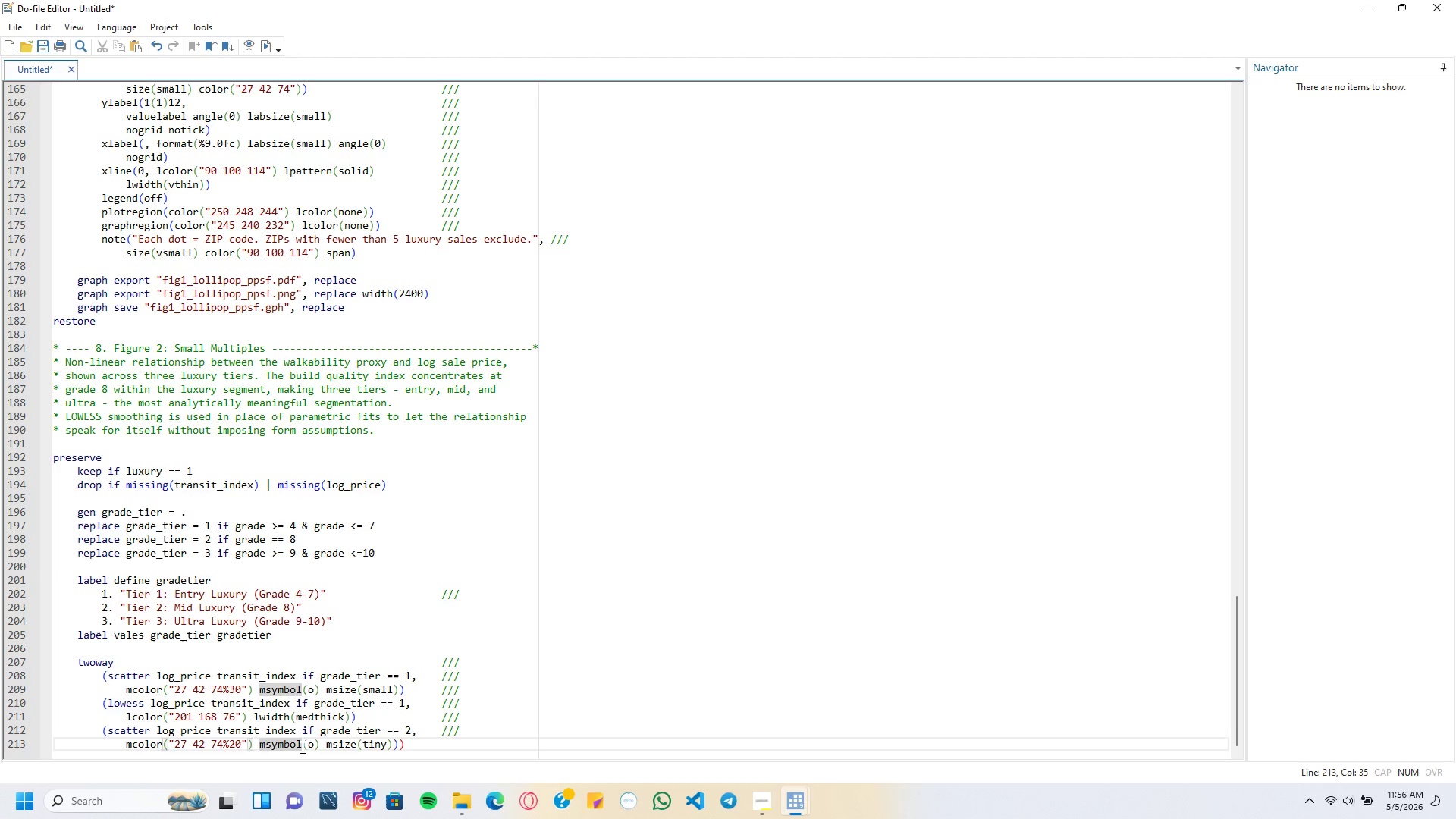 
key(ArrowRight)
 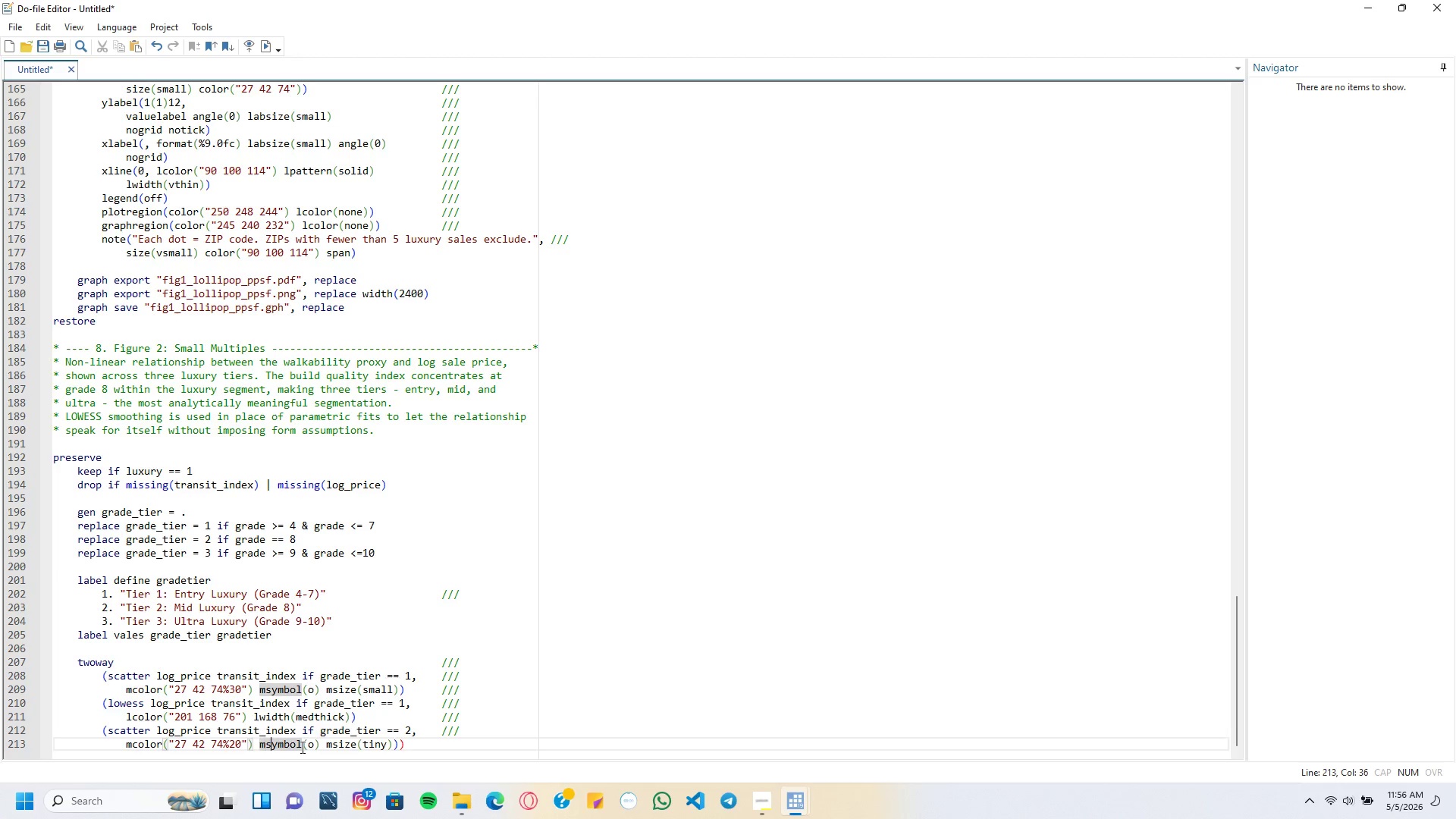 
key(ArrowRight)
 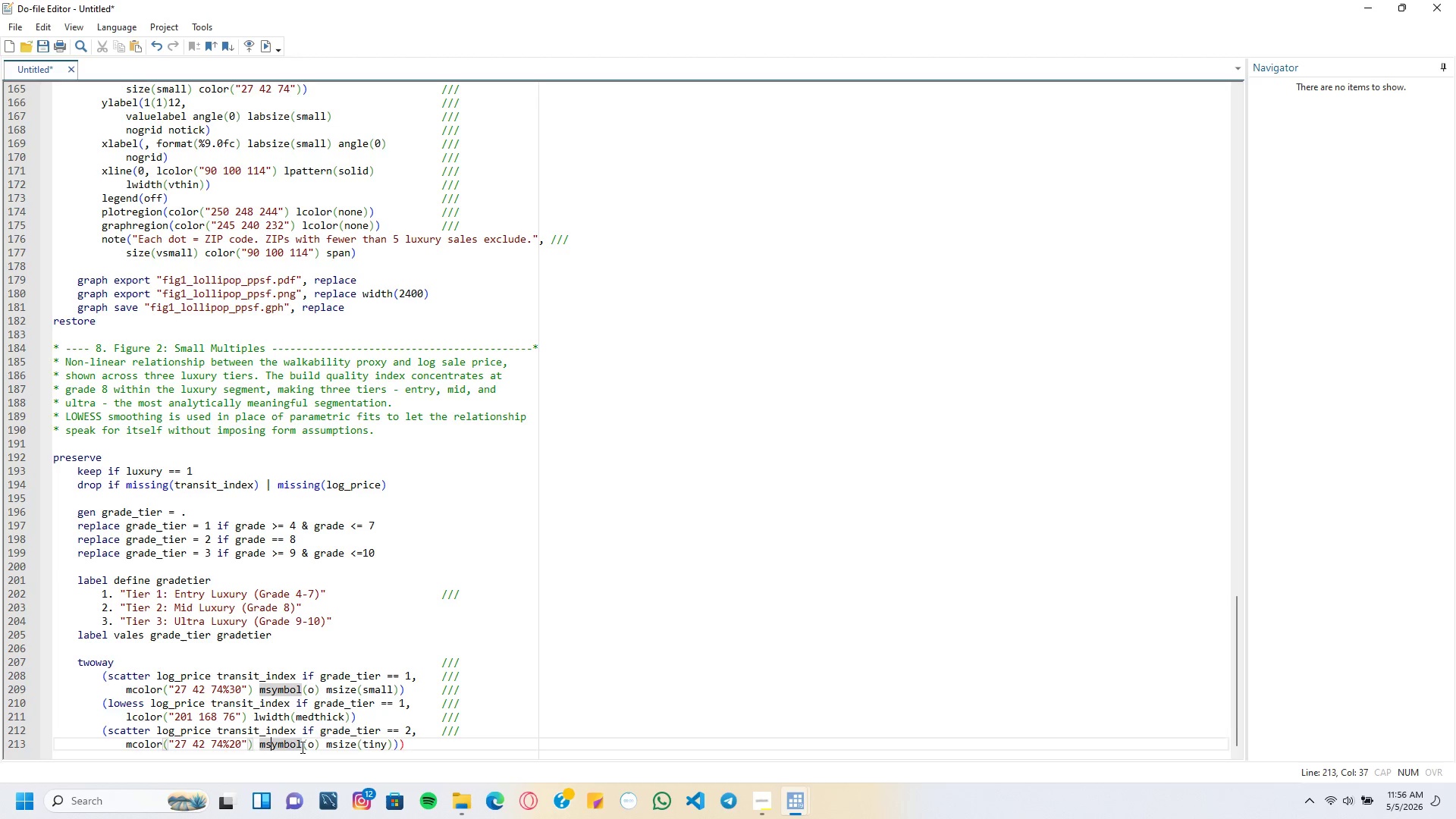 
key(ArrowRight)
 